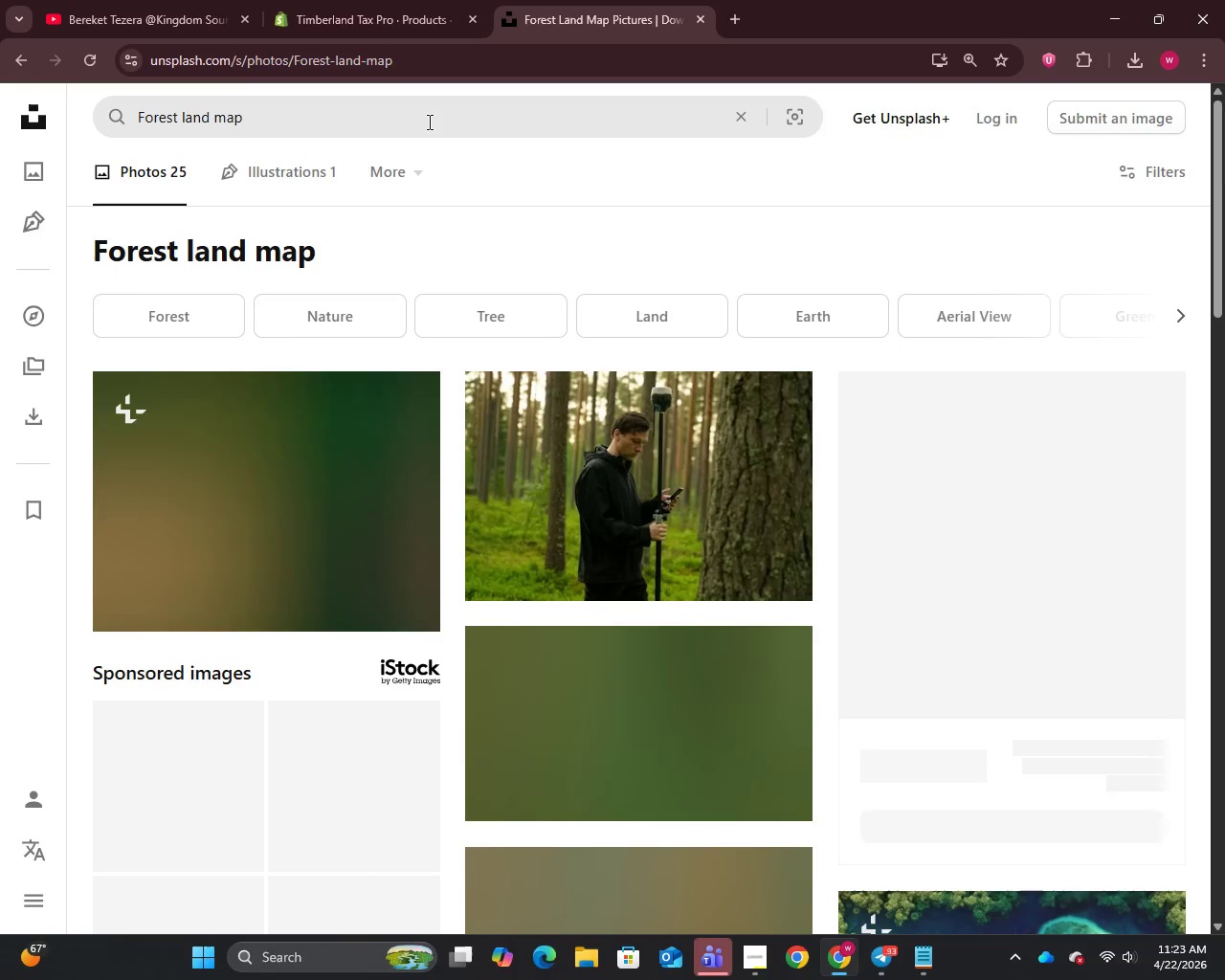 
scroll: coordinate [521, 240], scroll_direction: down, amount: 8.0
 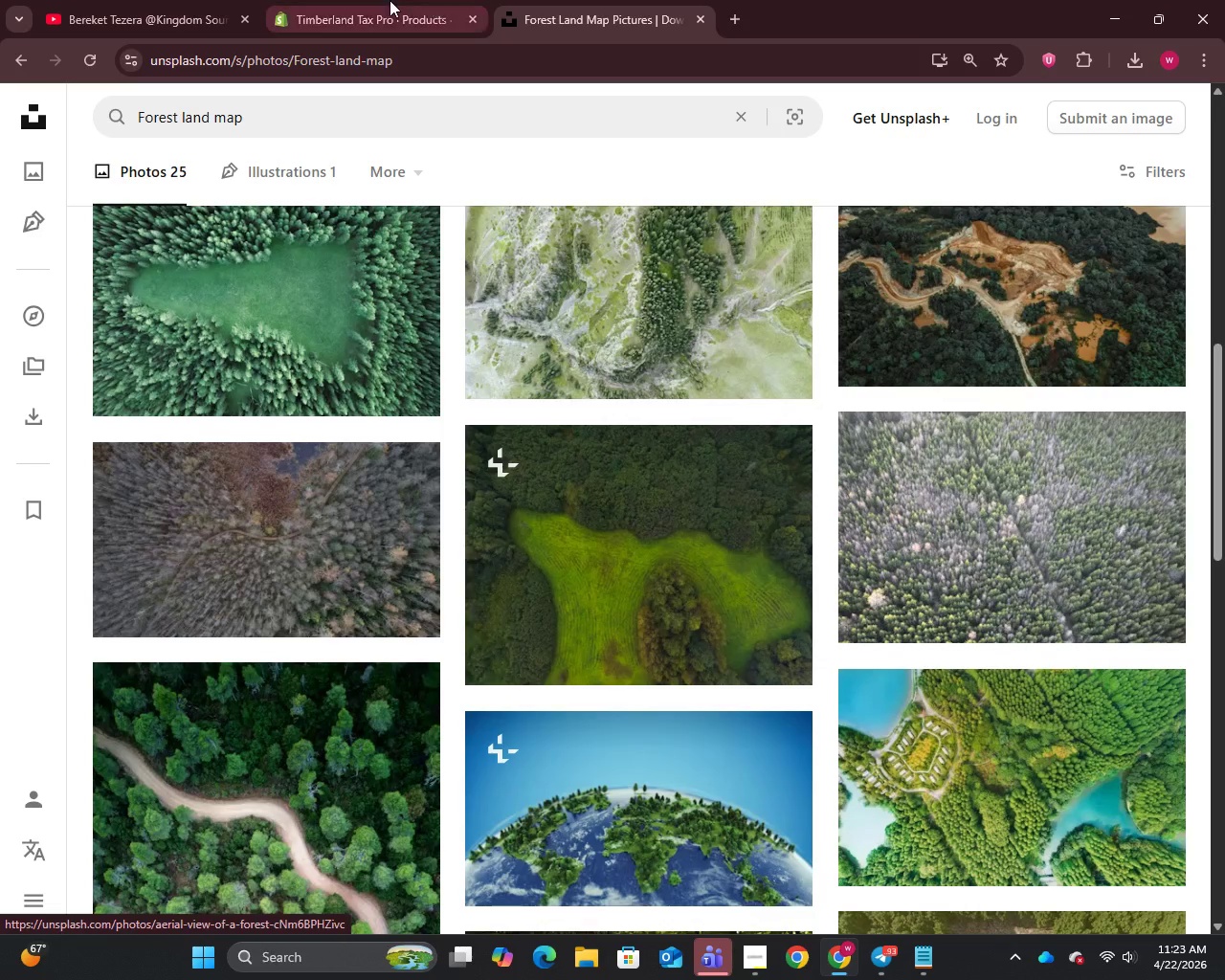 
left_click([384, 0])
 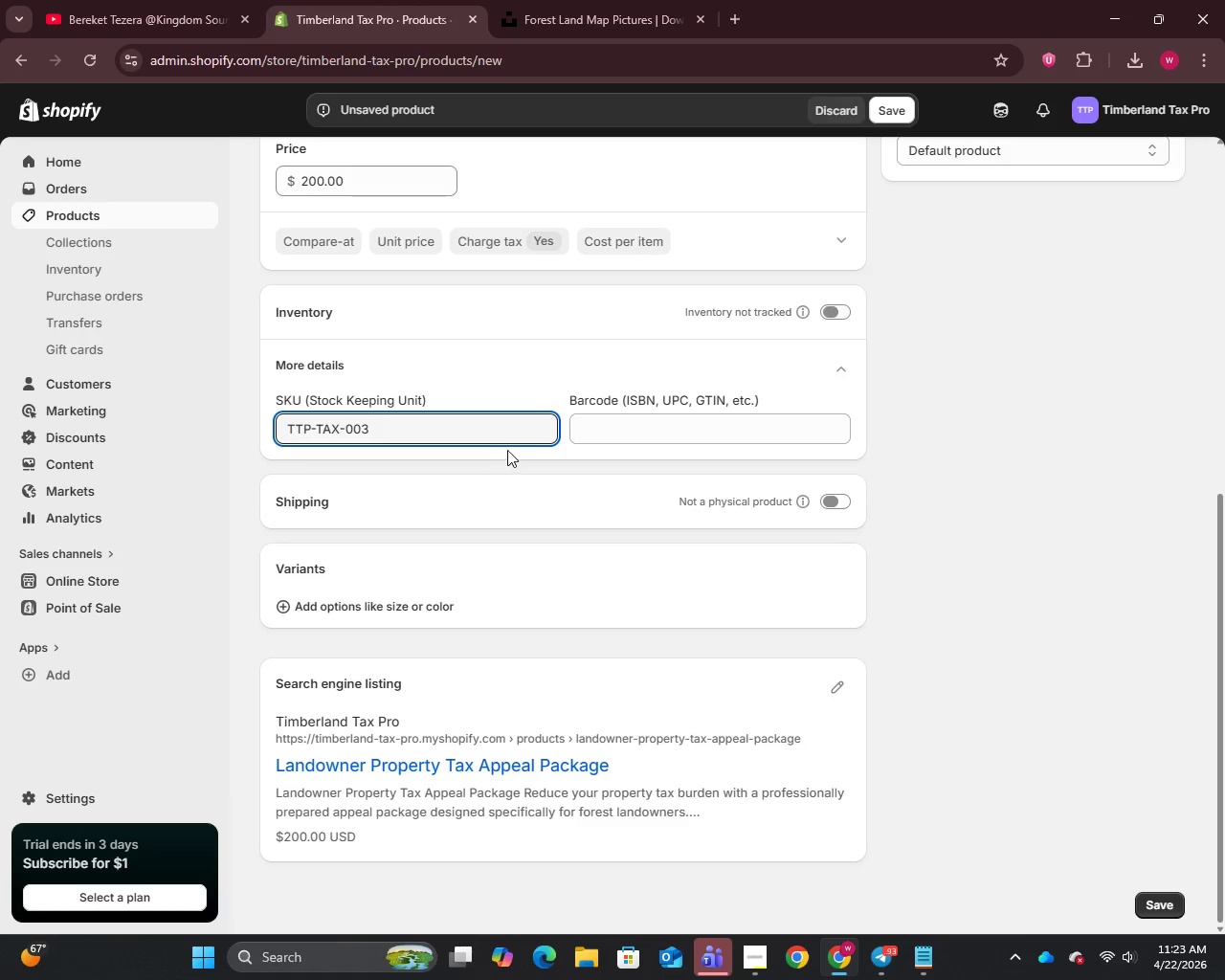 
scroll: coordinate [505, 439], scroll_direction: up, amount: 12.0
 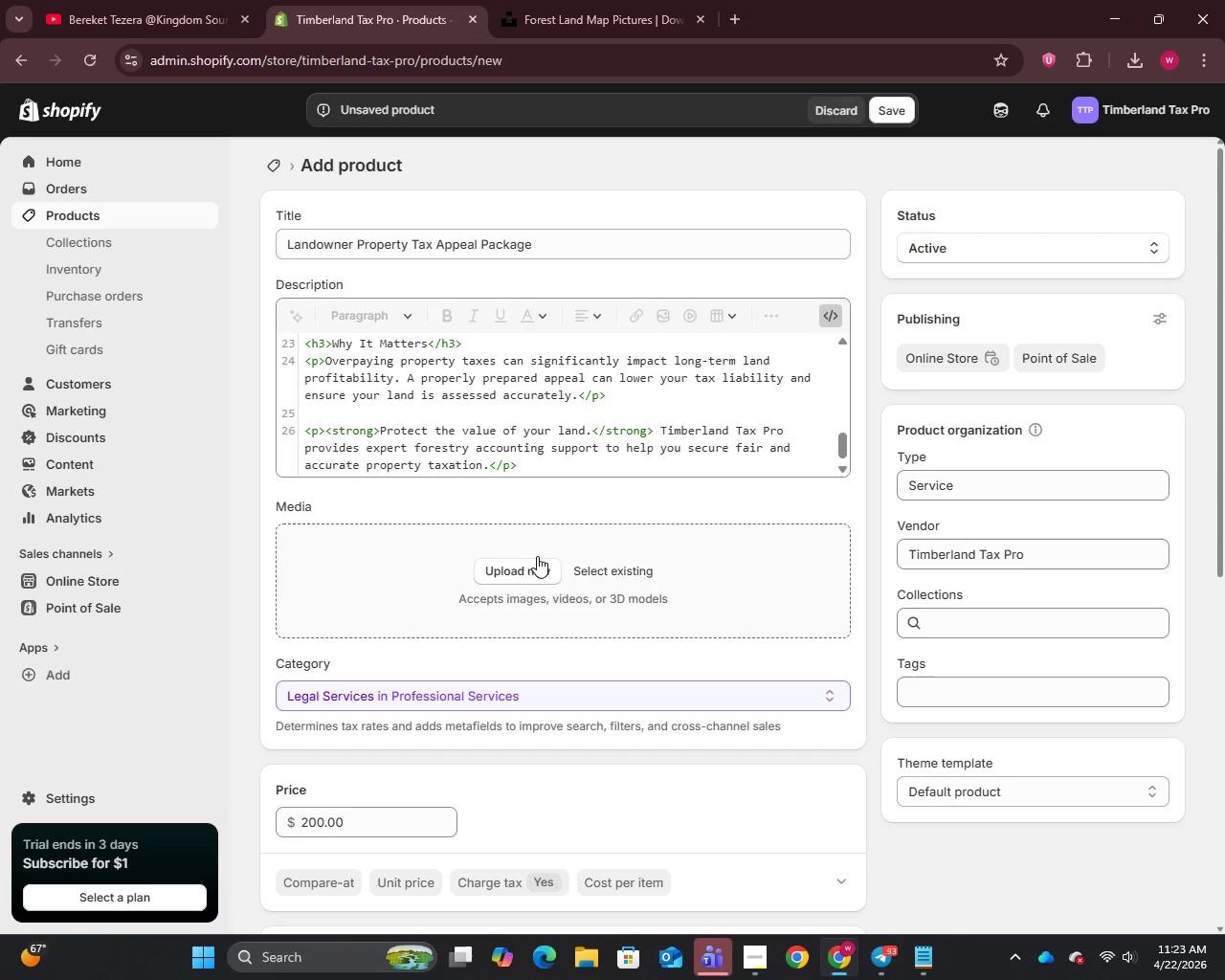 
left_click([535, 565])
 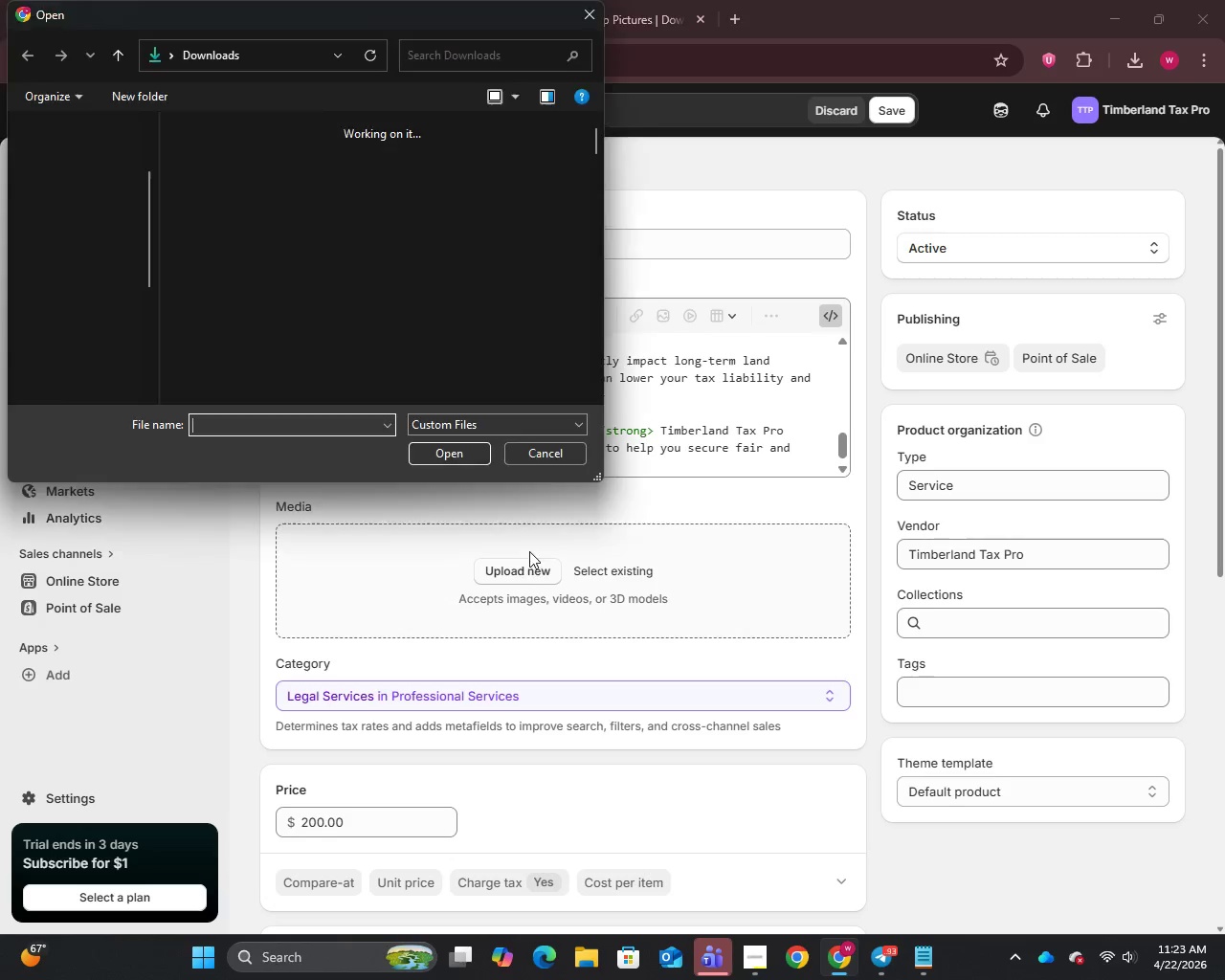 
mouse_move([525, 520])
 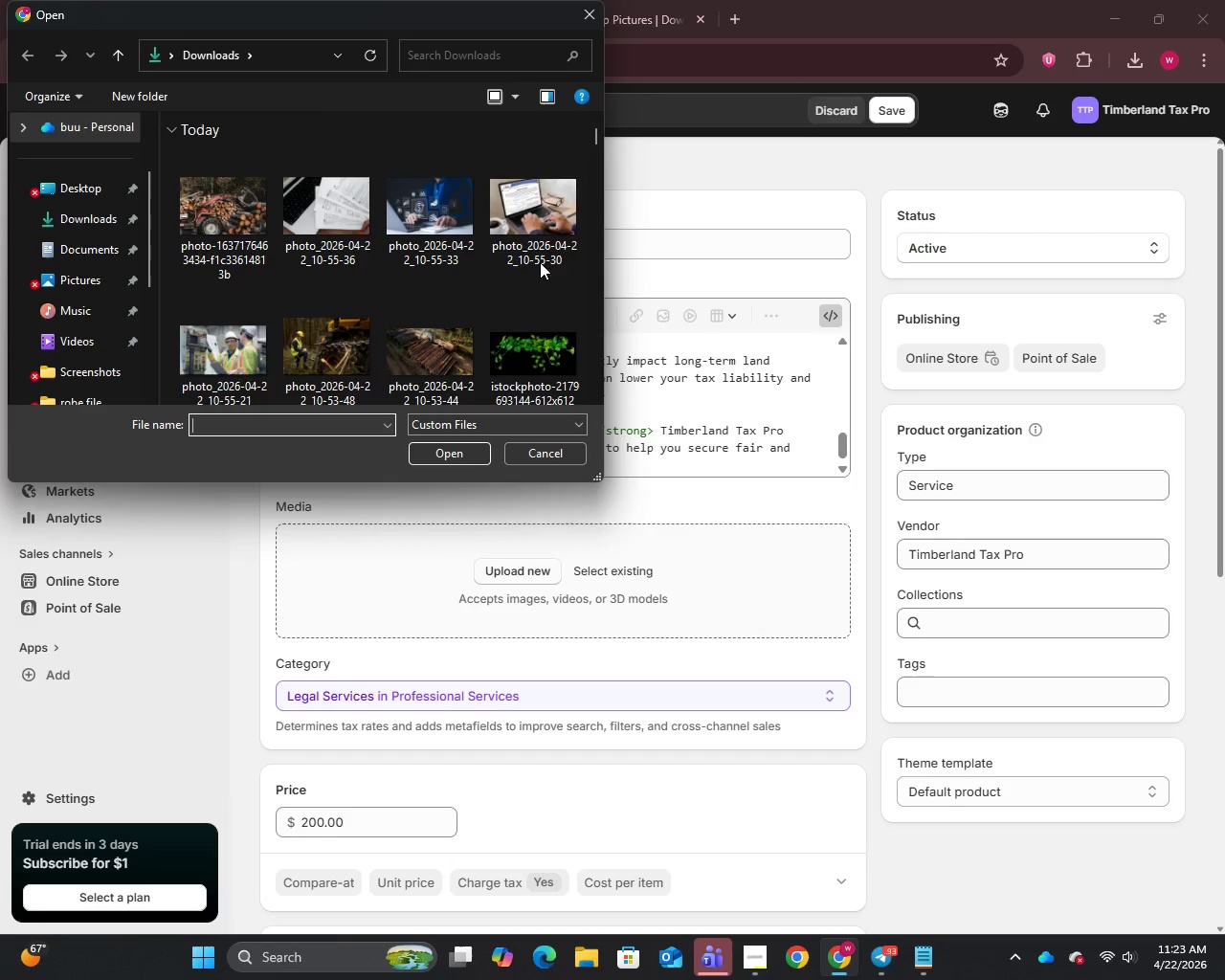 
left_click([525, 229])
 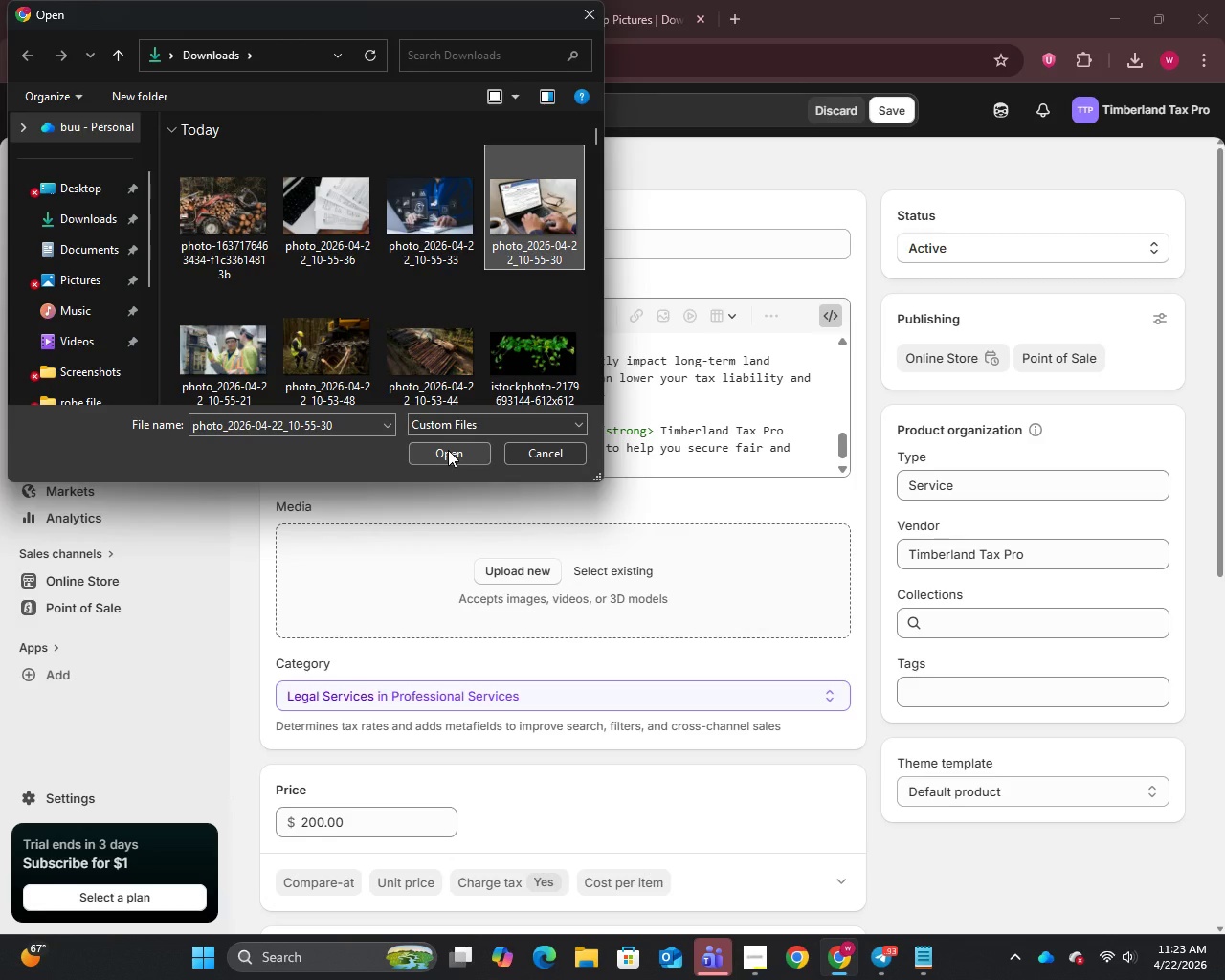 
left_click([448, 450])
 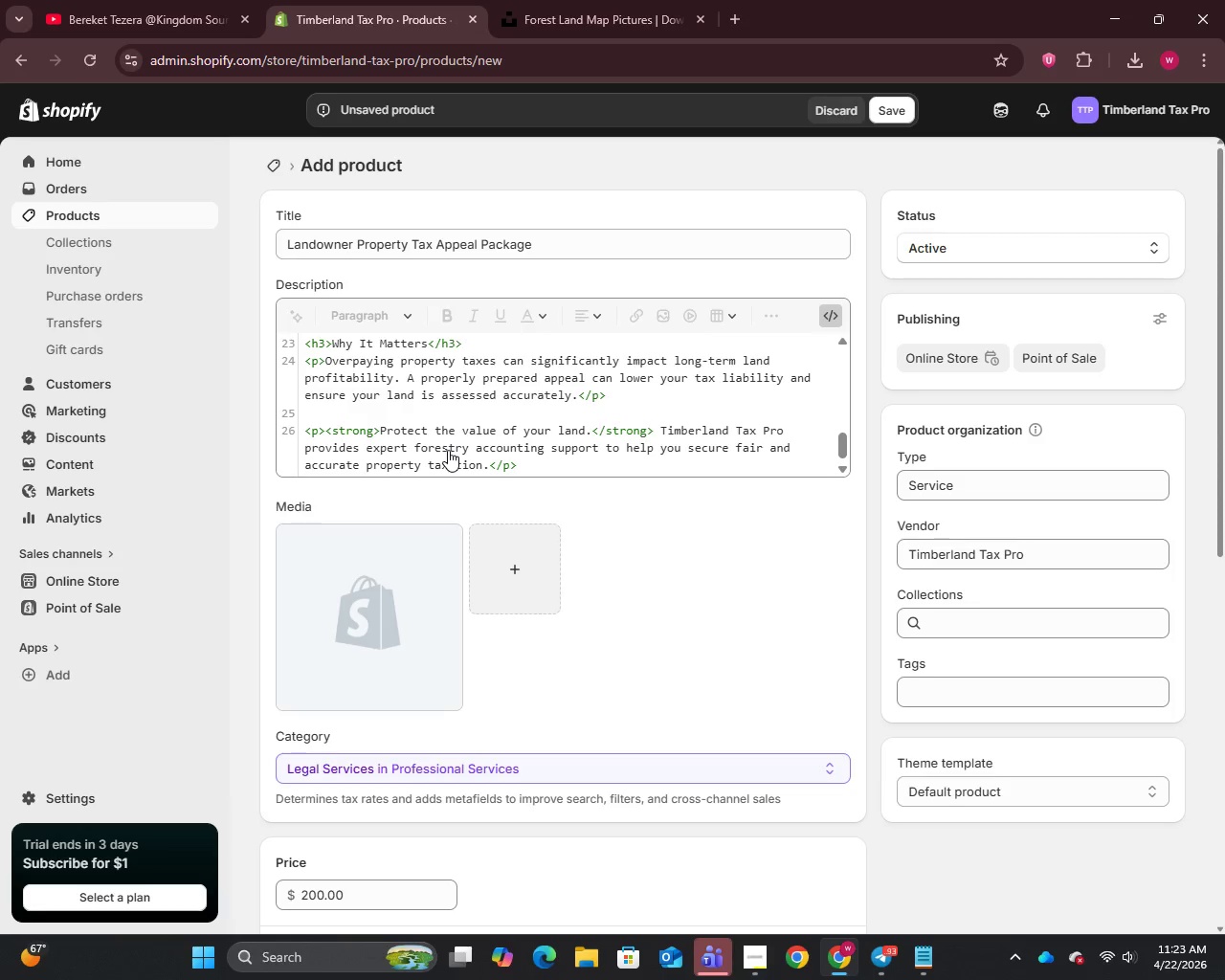 
wait(7.31)
 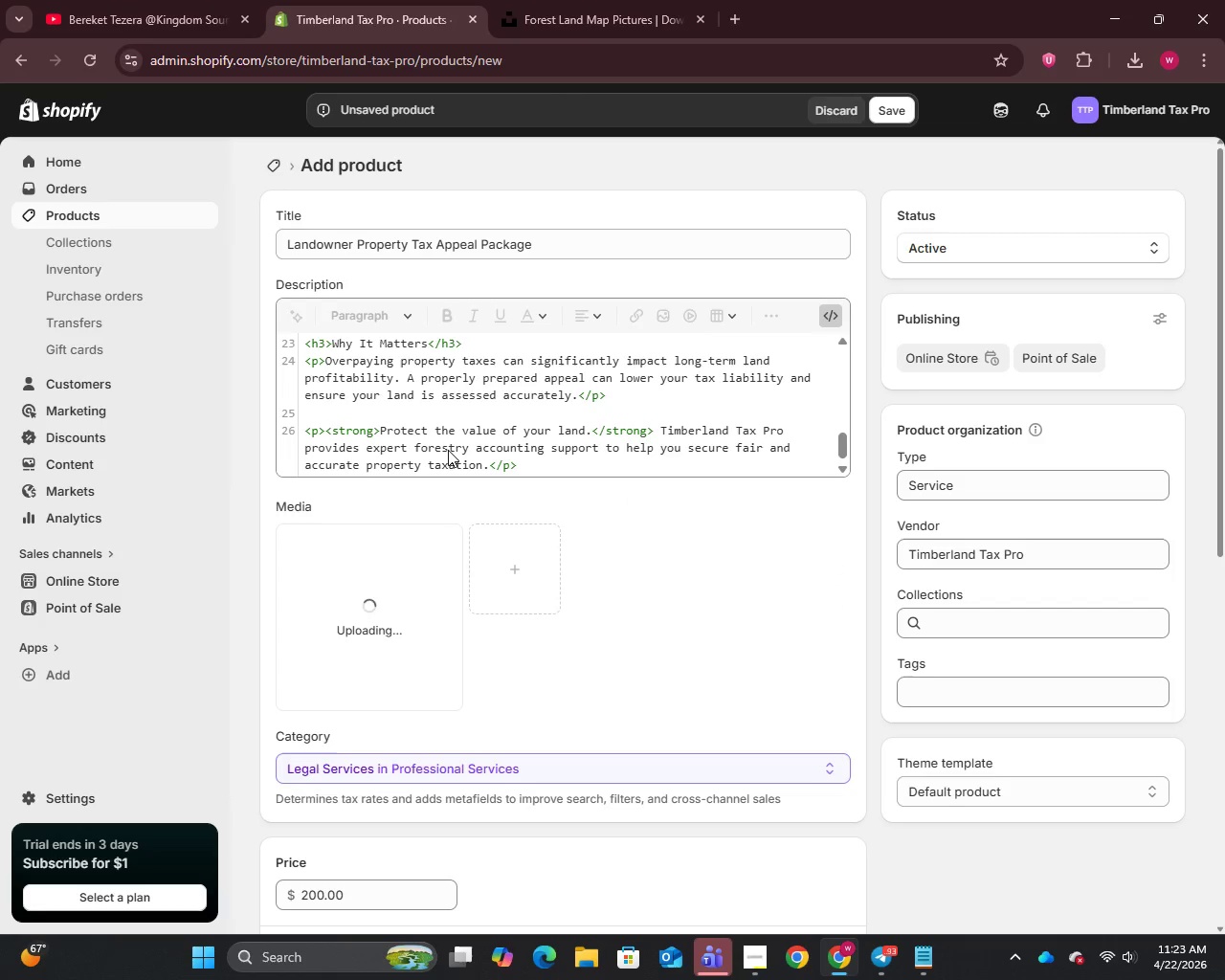 
scroll: coordinate [456, 555], scroll_direction: down, amount: 2.0
 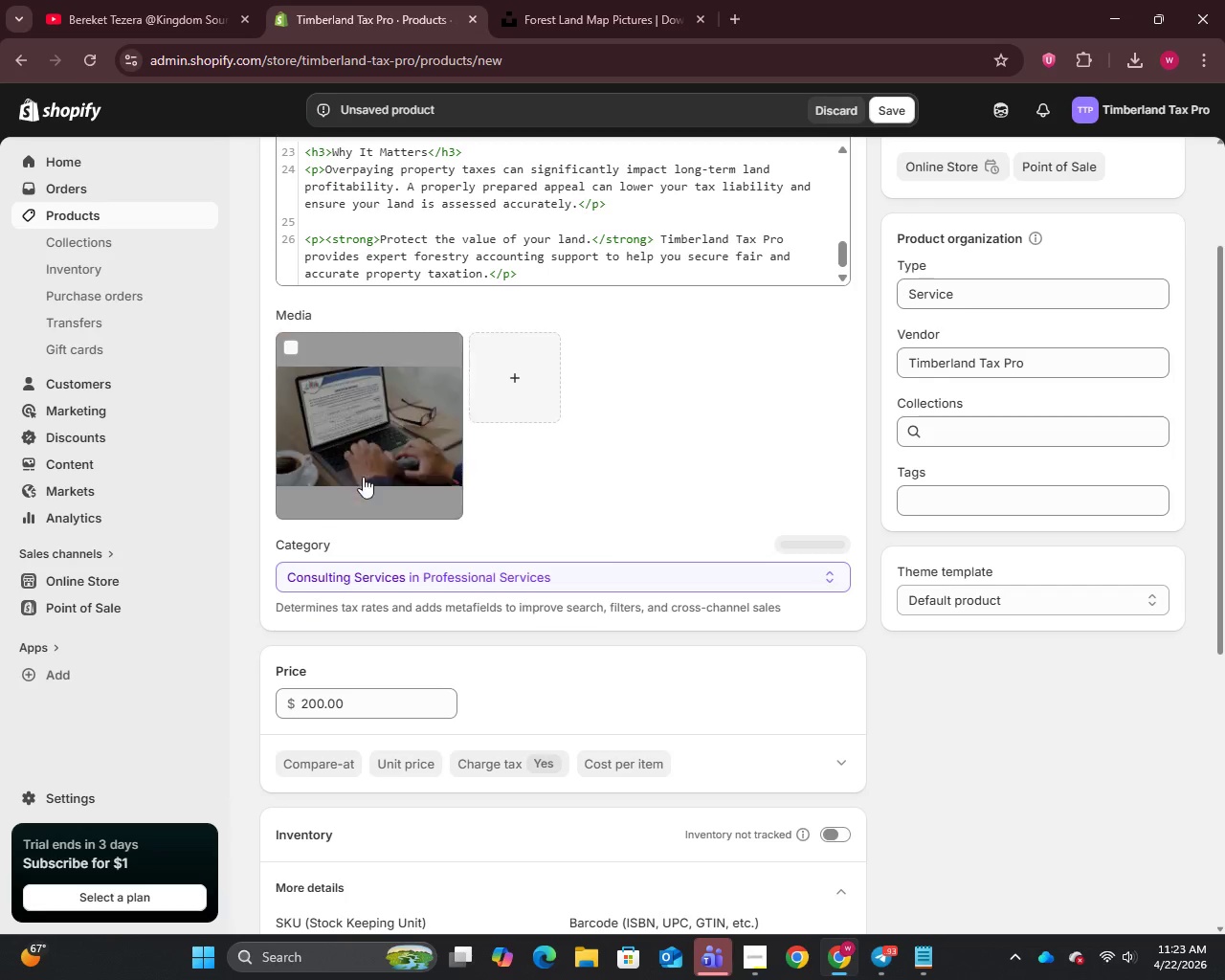 
mouse_move([368, 410])
 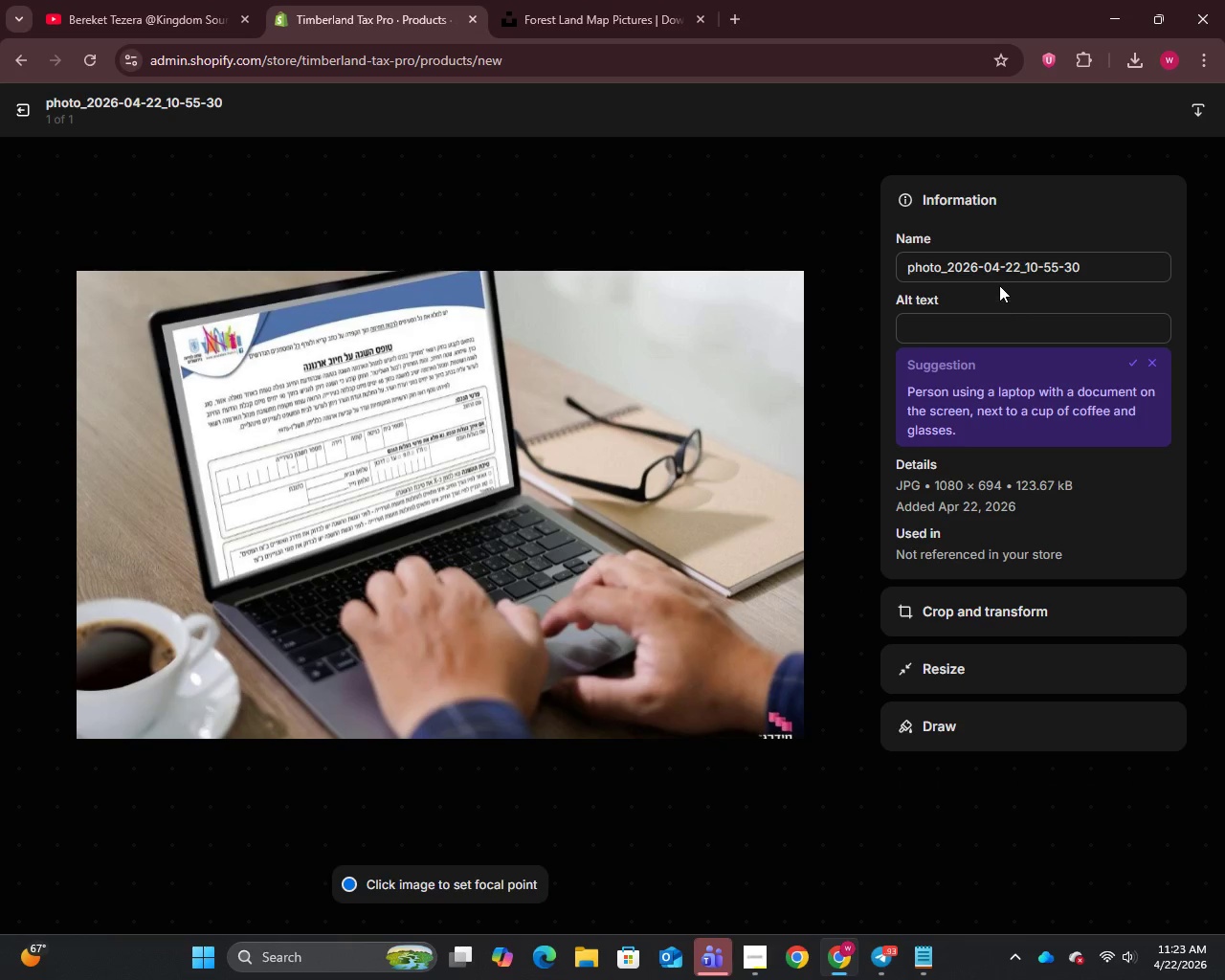 
left_click([998, 274])
 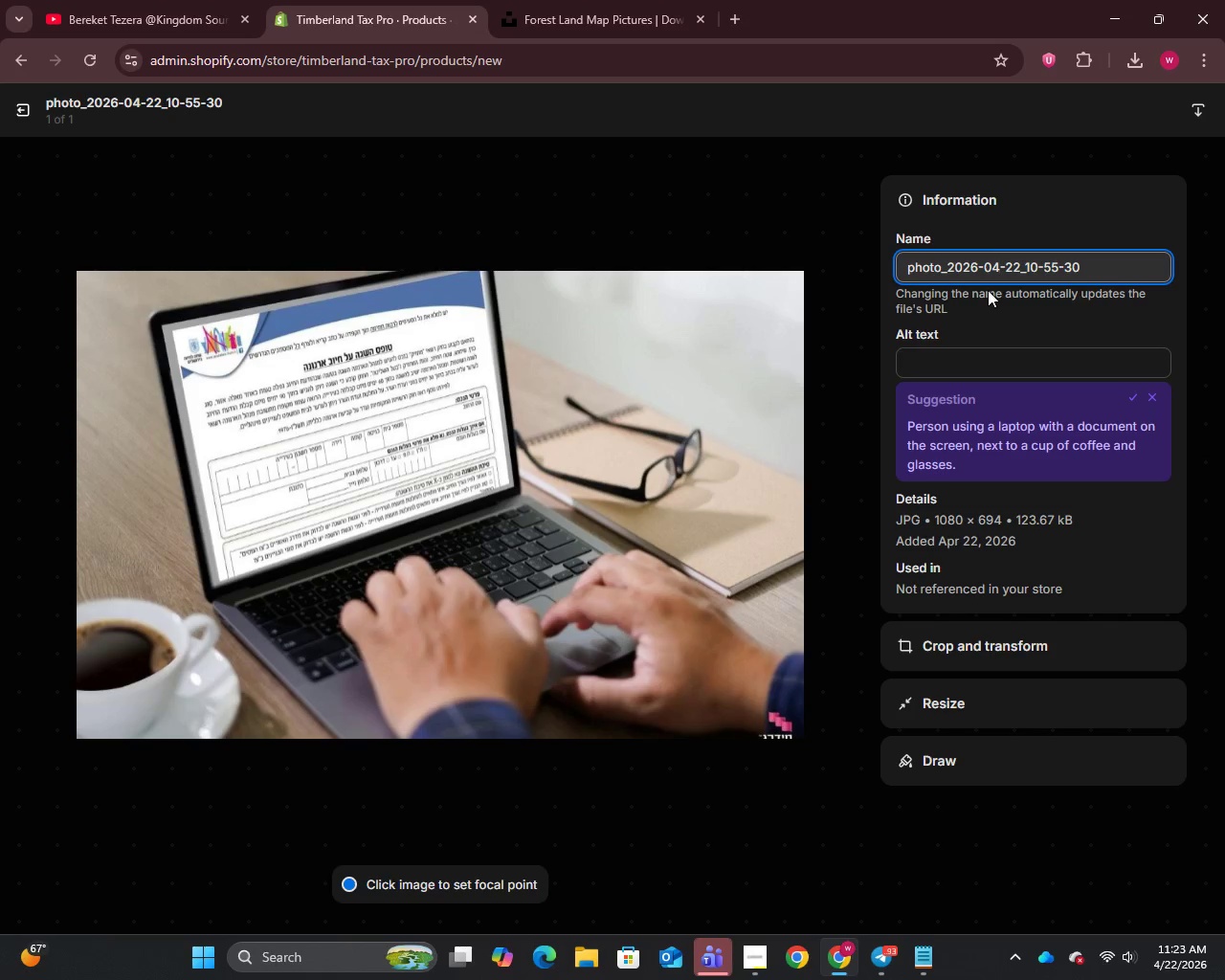 
key(Control+A)
 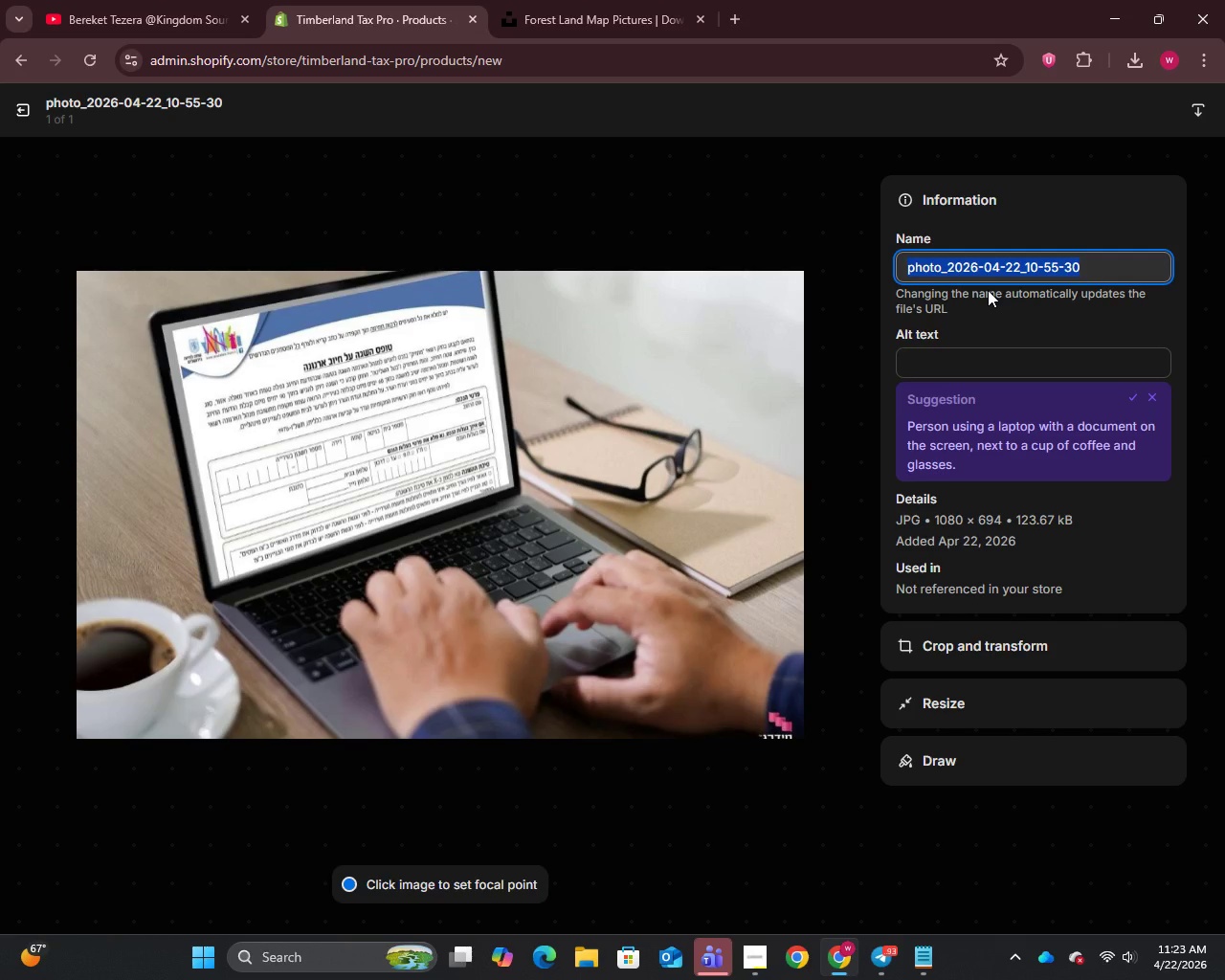 
type(propr)
key(Backspace)
type(erty documents)
 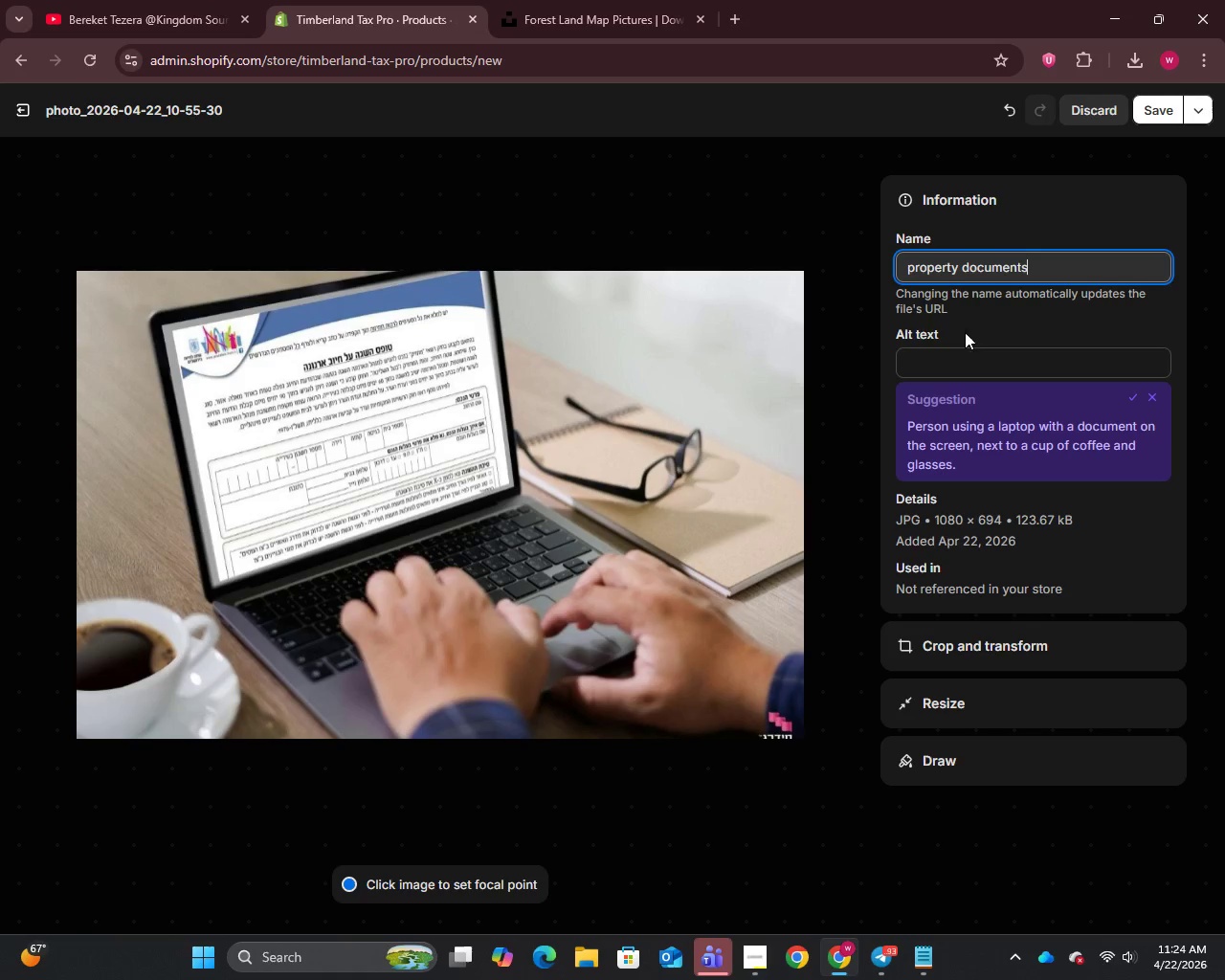 
left_click([969, 371])
 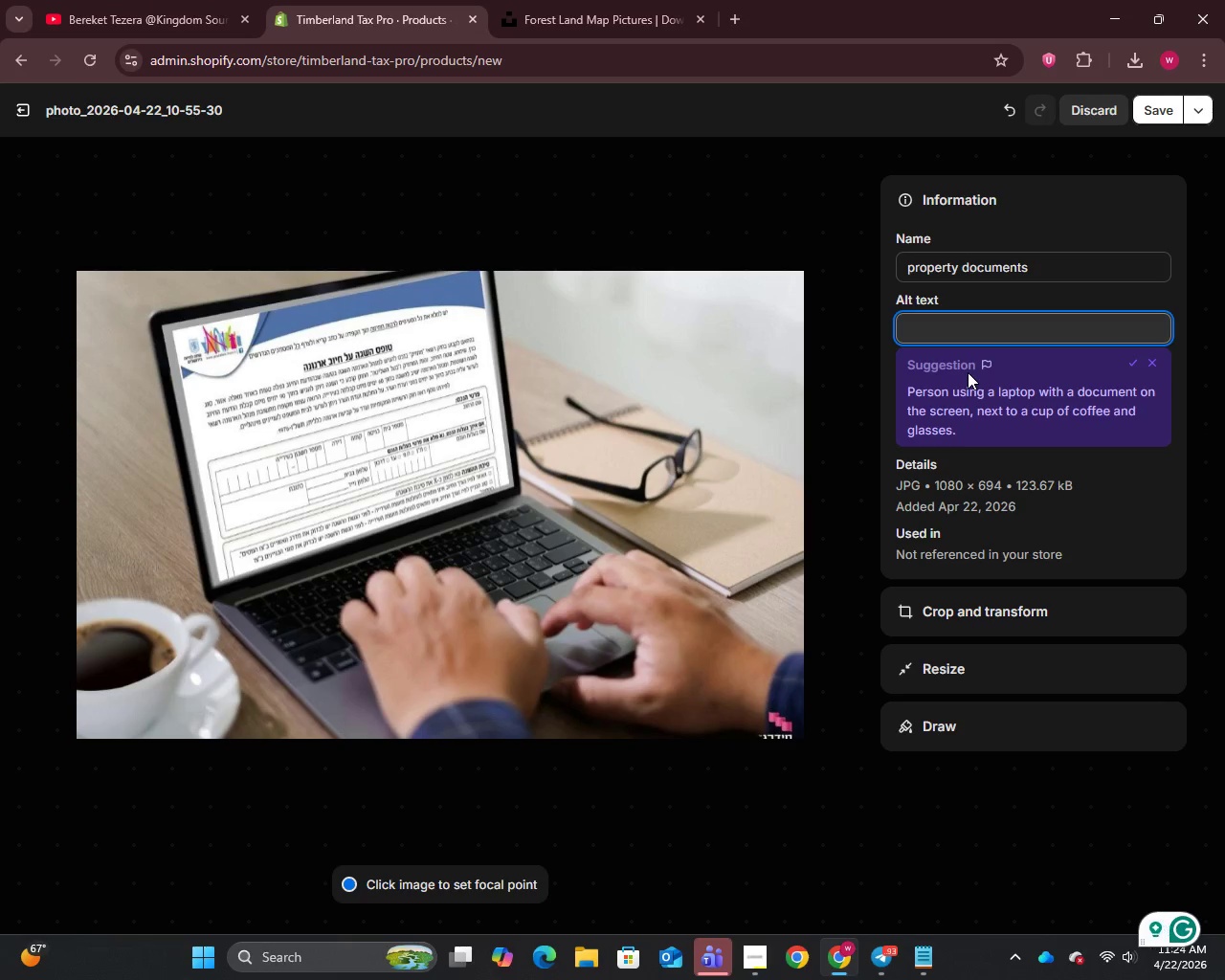 
type(Forest land property tax appeal documents with forestry valuation and landowner paperwork)
 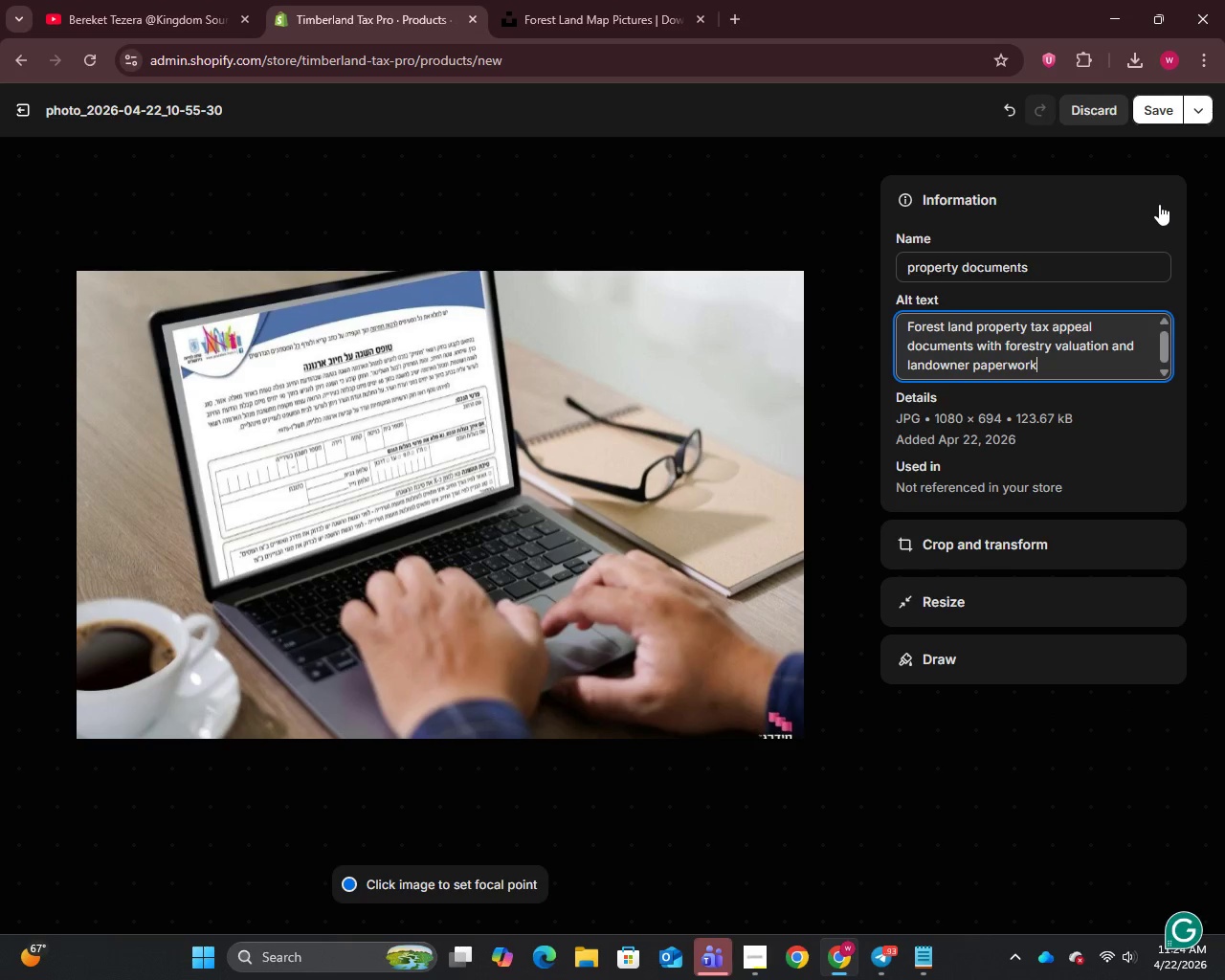 
left_click([1163, 110])
 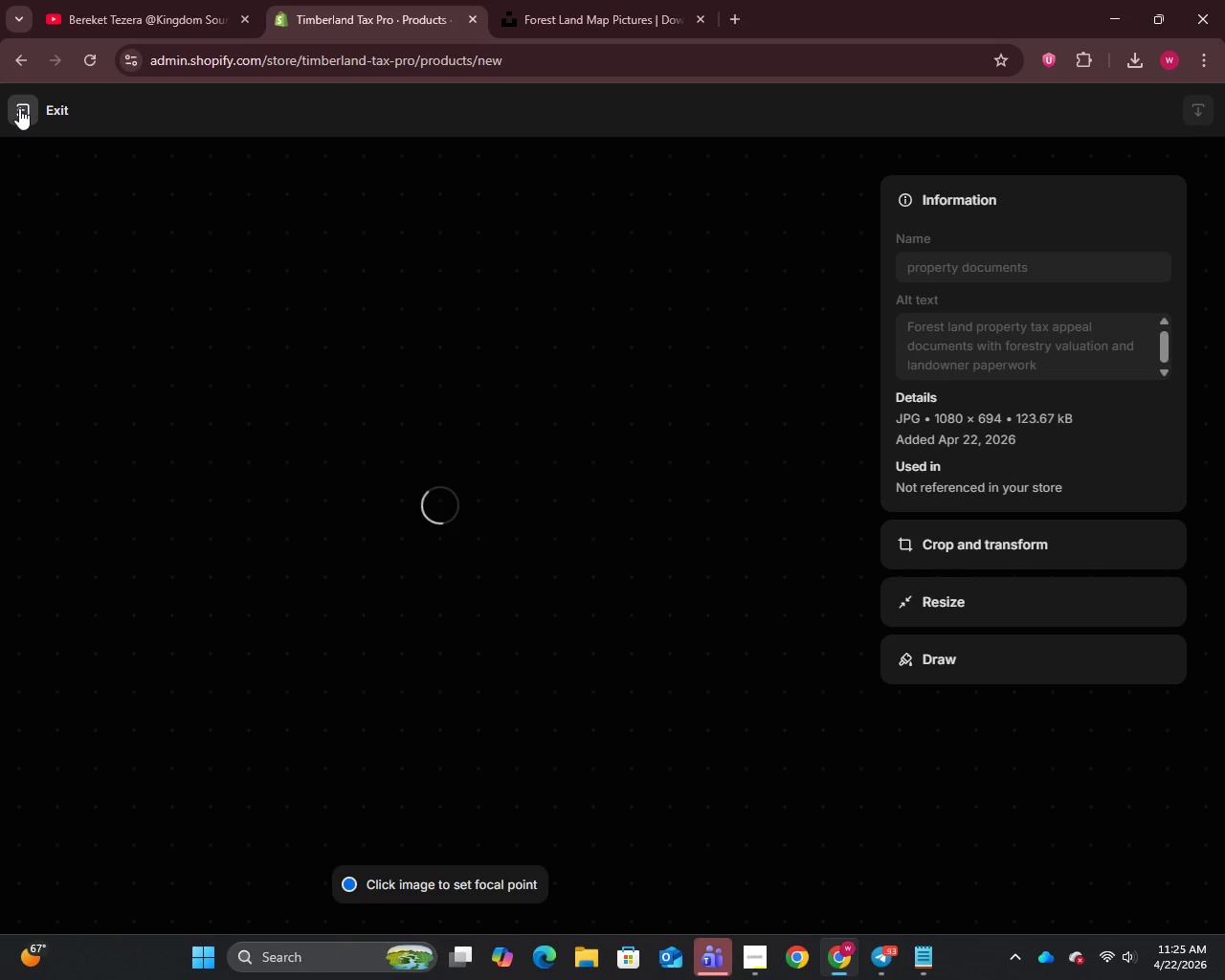 
left_click([19, 108])
 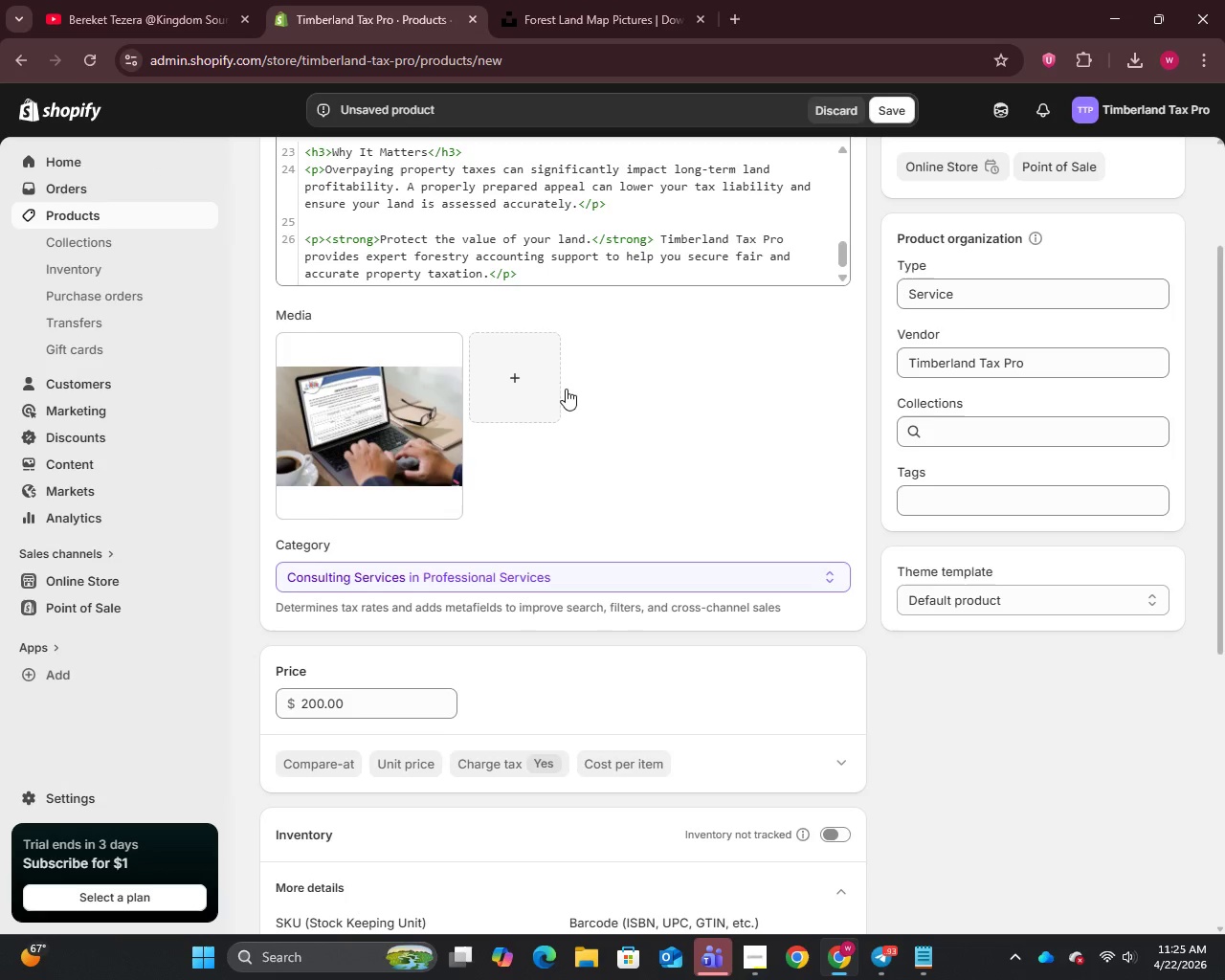 
scroll: coordinate [662, 497], scroll_direction: down, amount: 15.0
 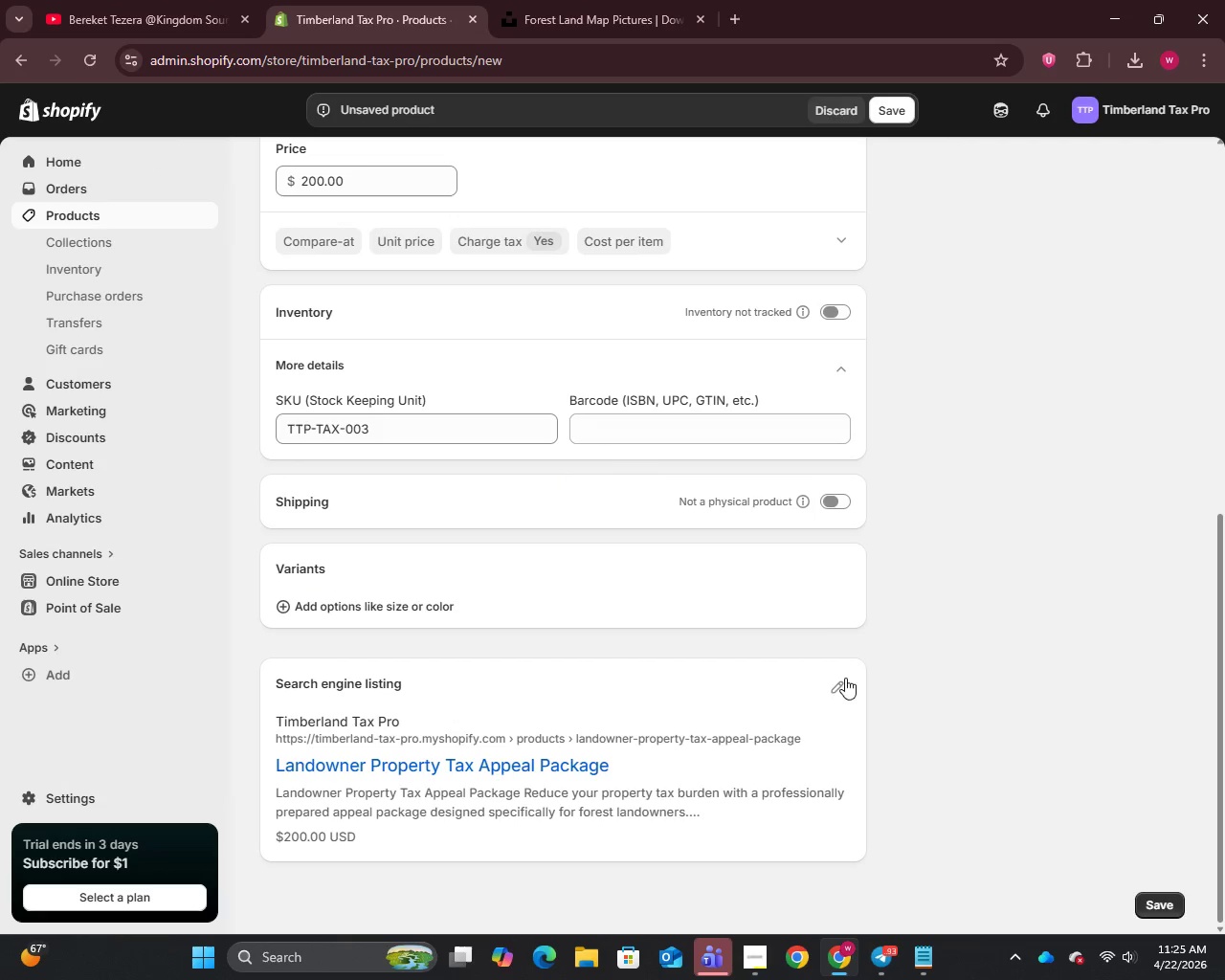 
left_click([836, 691])
 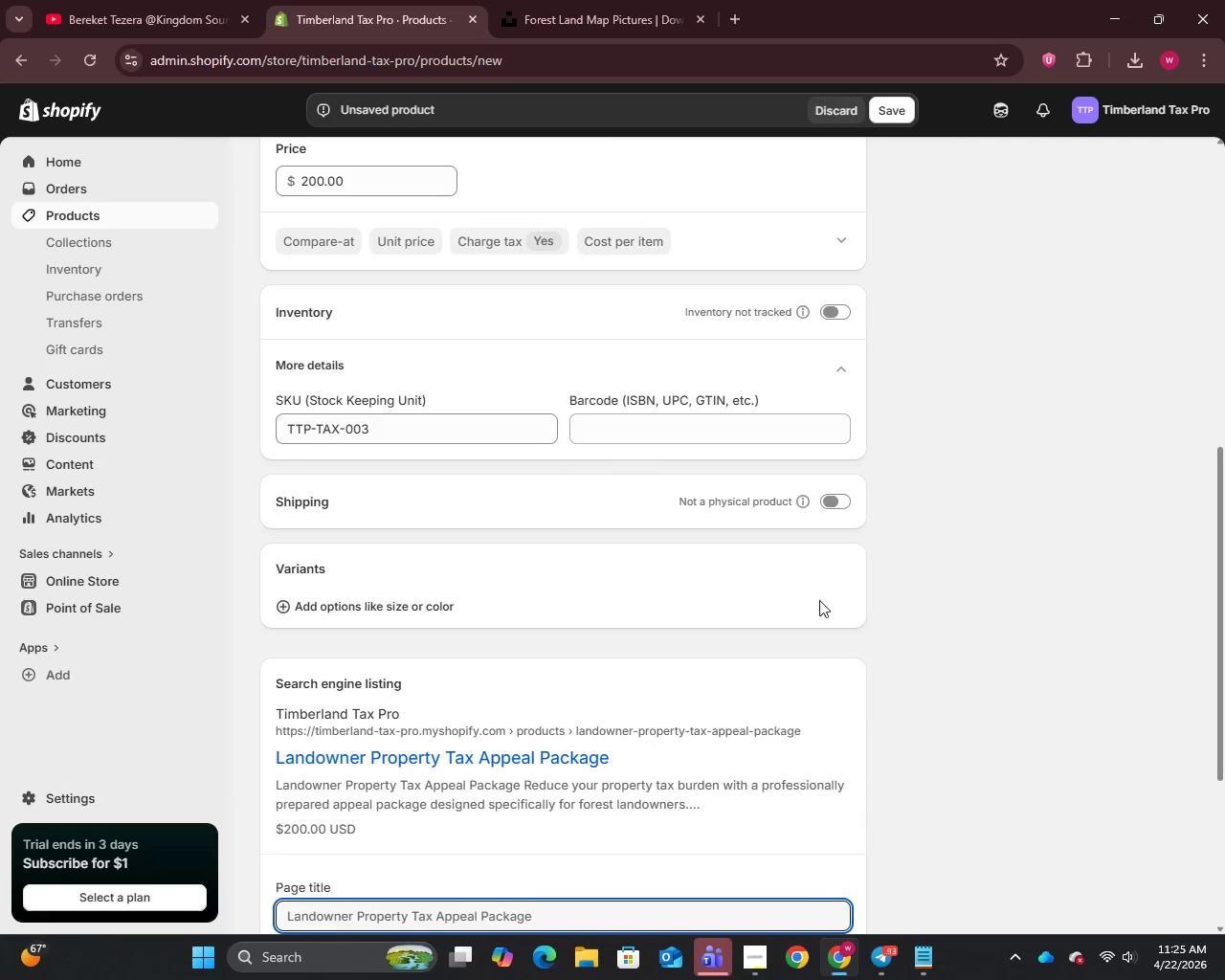 
scroll: coordinate [816, 582], scroll_direction: down, amount: 7.0
 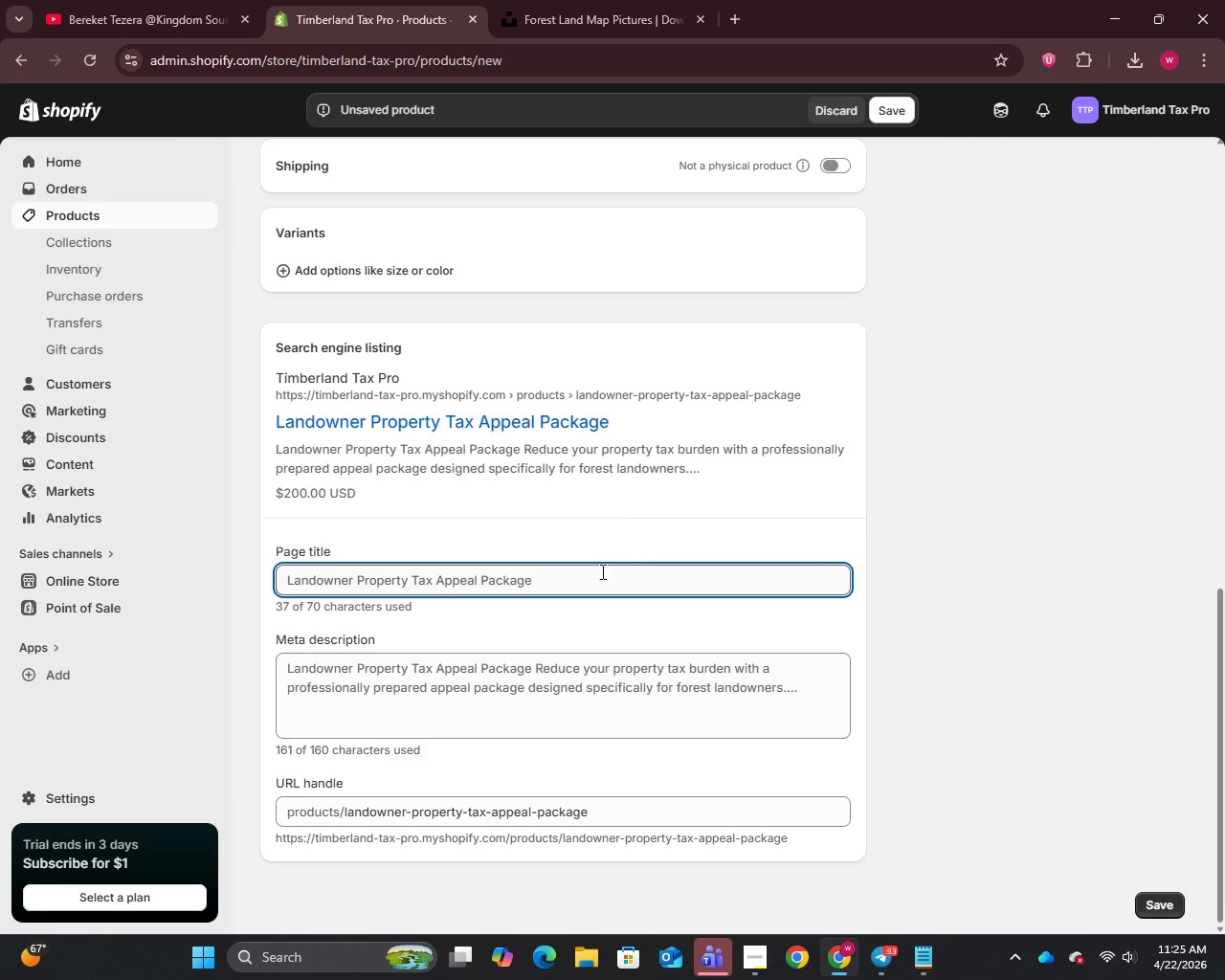 
left_click([599, 573])
 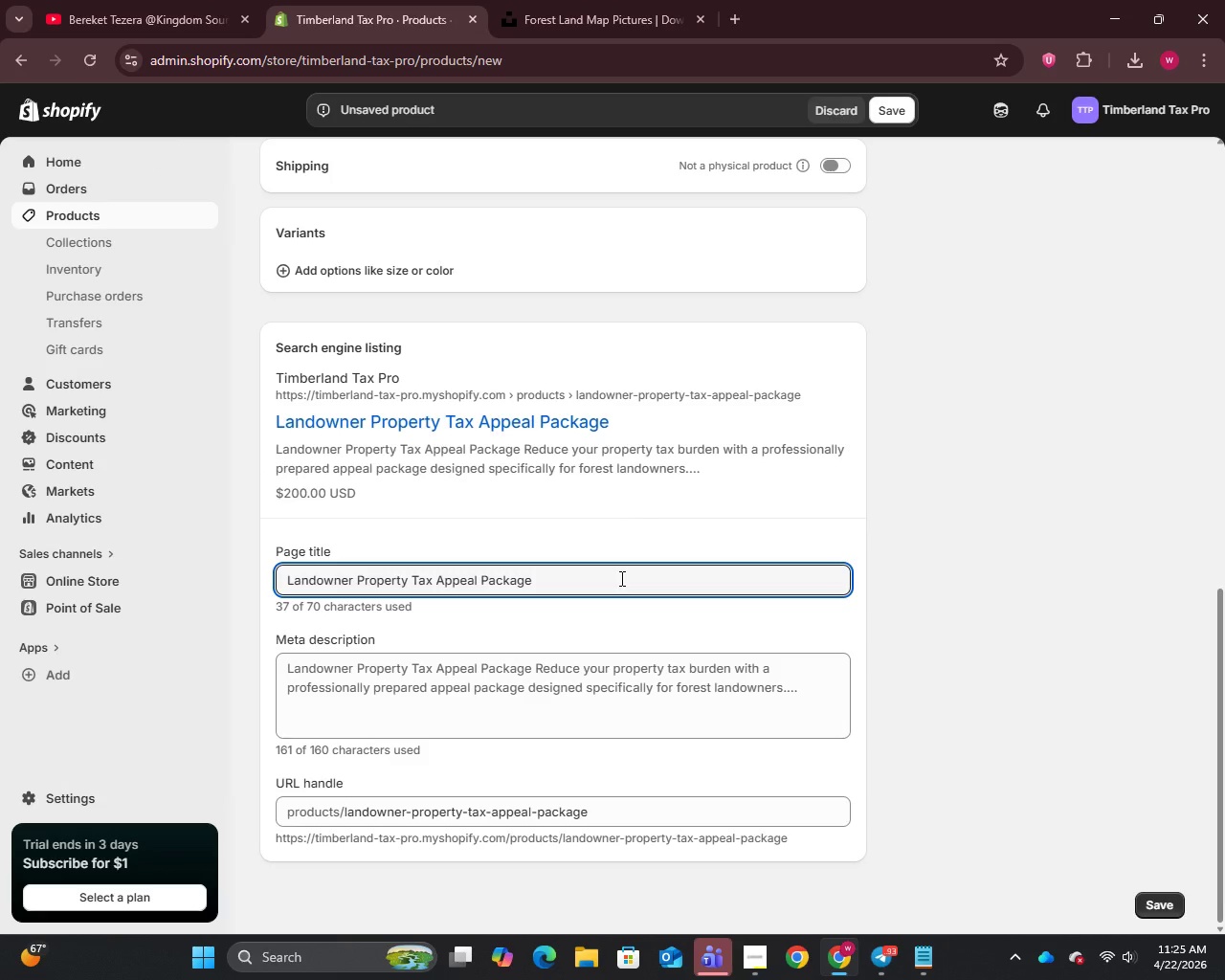 
type( | Forestry Accp)
key(Backspace)
type(ounting Services)
 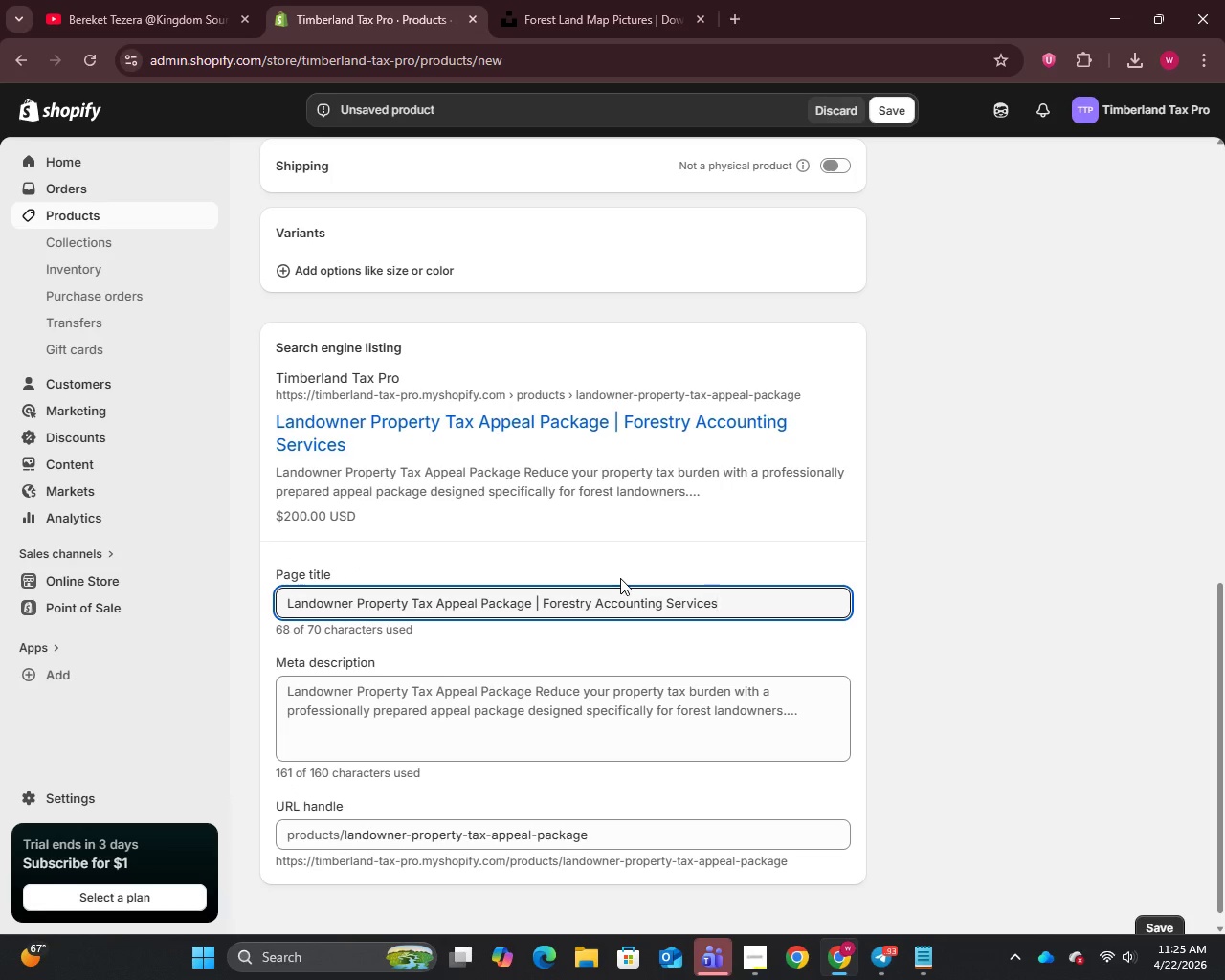 
left_click([542, 723])
 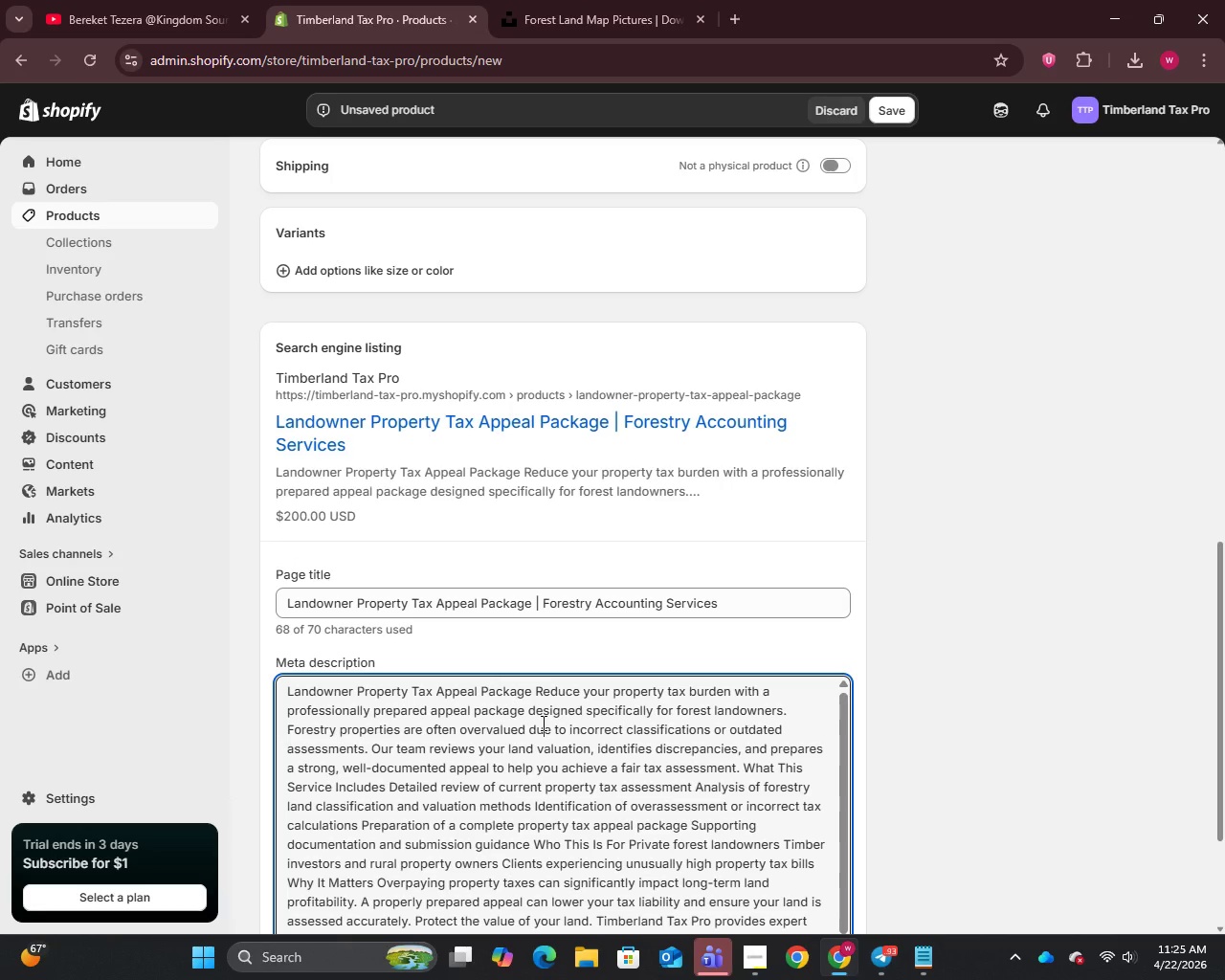 
key(Control+A)
 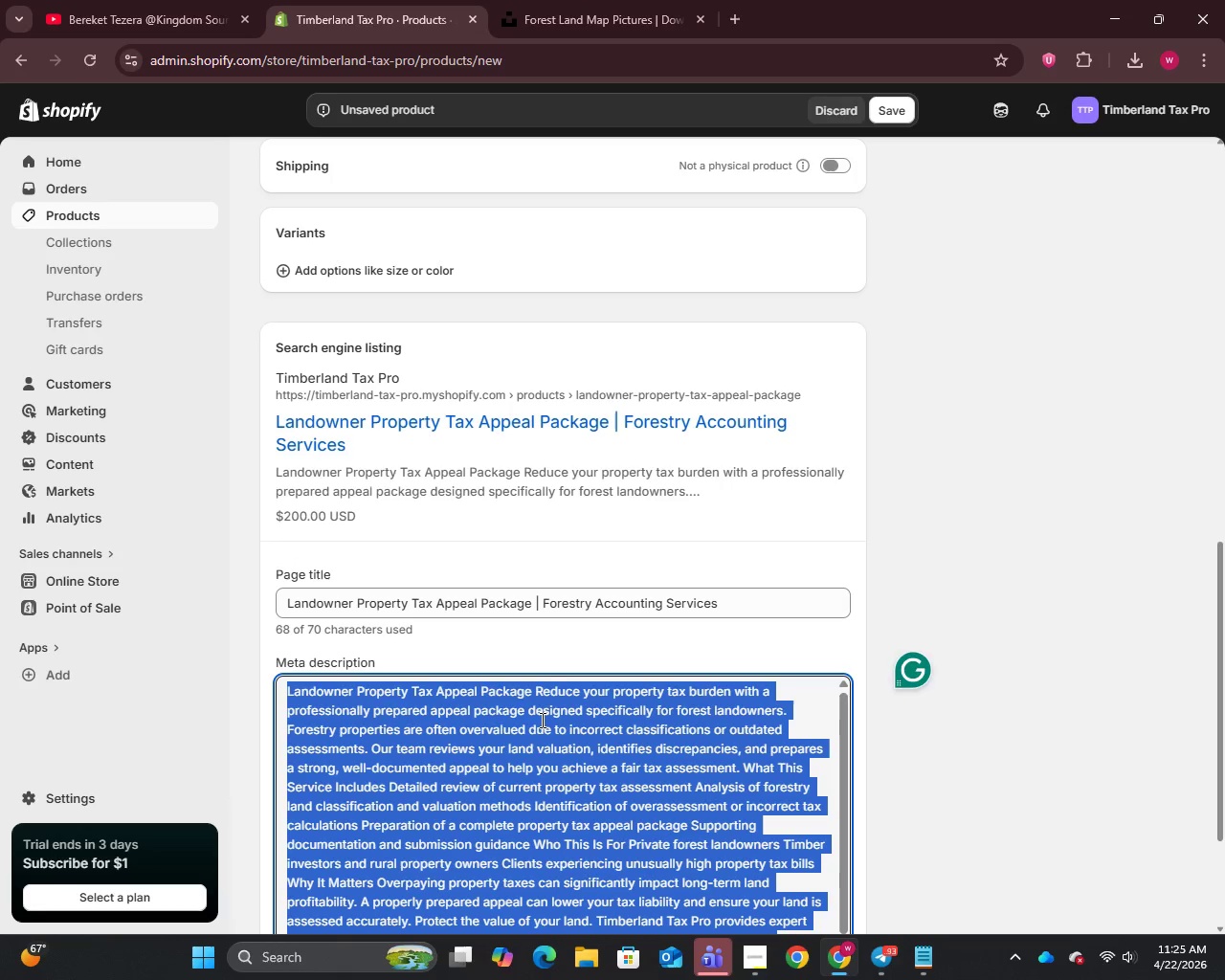 
key(Backspace)
type(Lower your propert)
 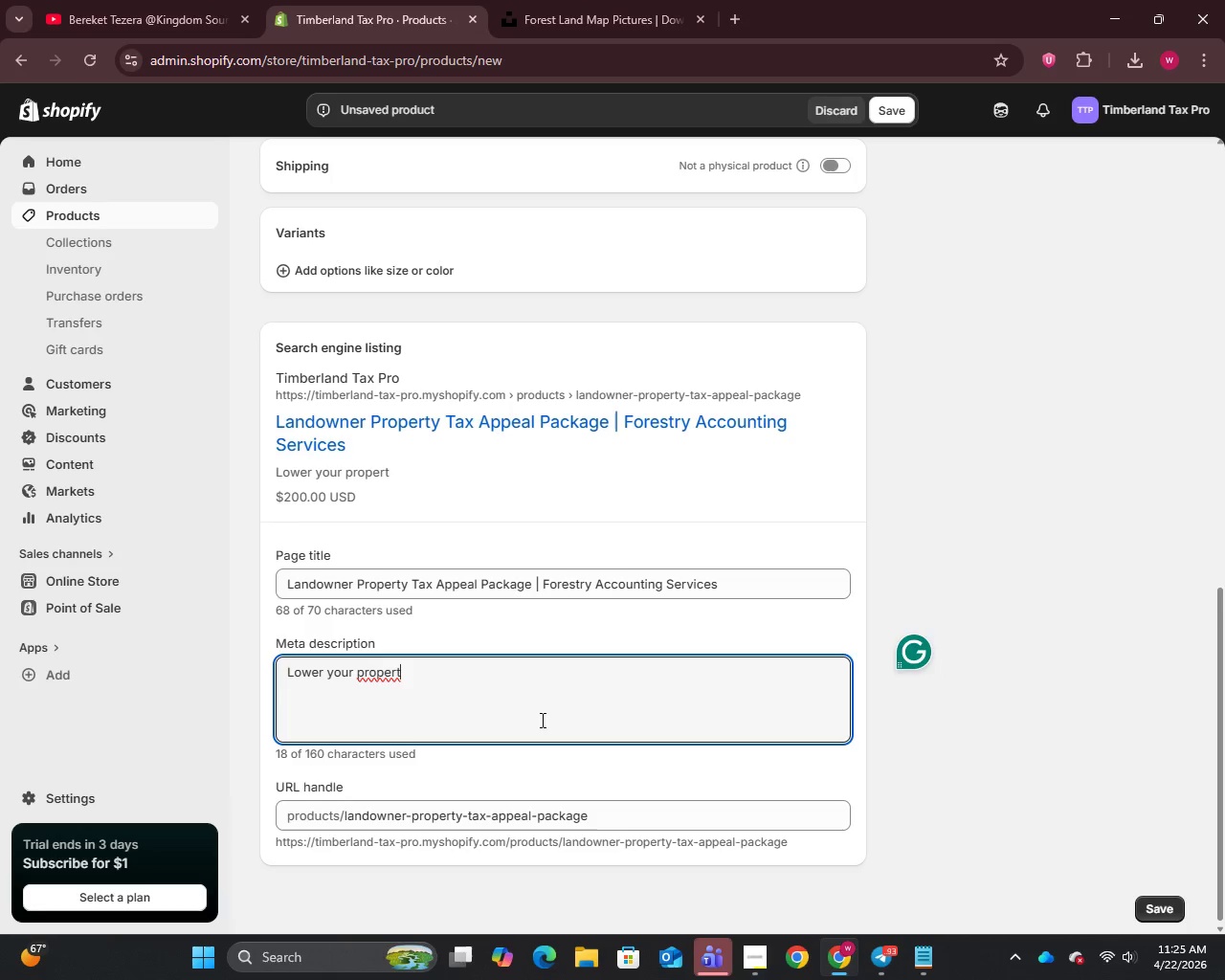 
type(y taxes with expert forestry accounting services. Timberland Tax pro prepares professional landowner tax appeal packages for fair assessments.)
 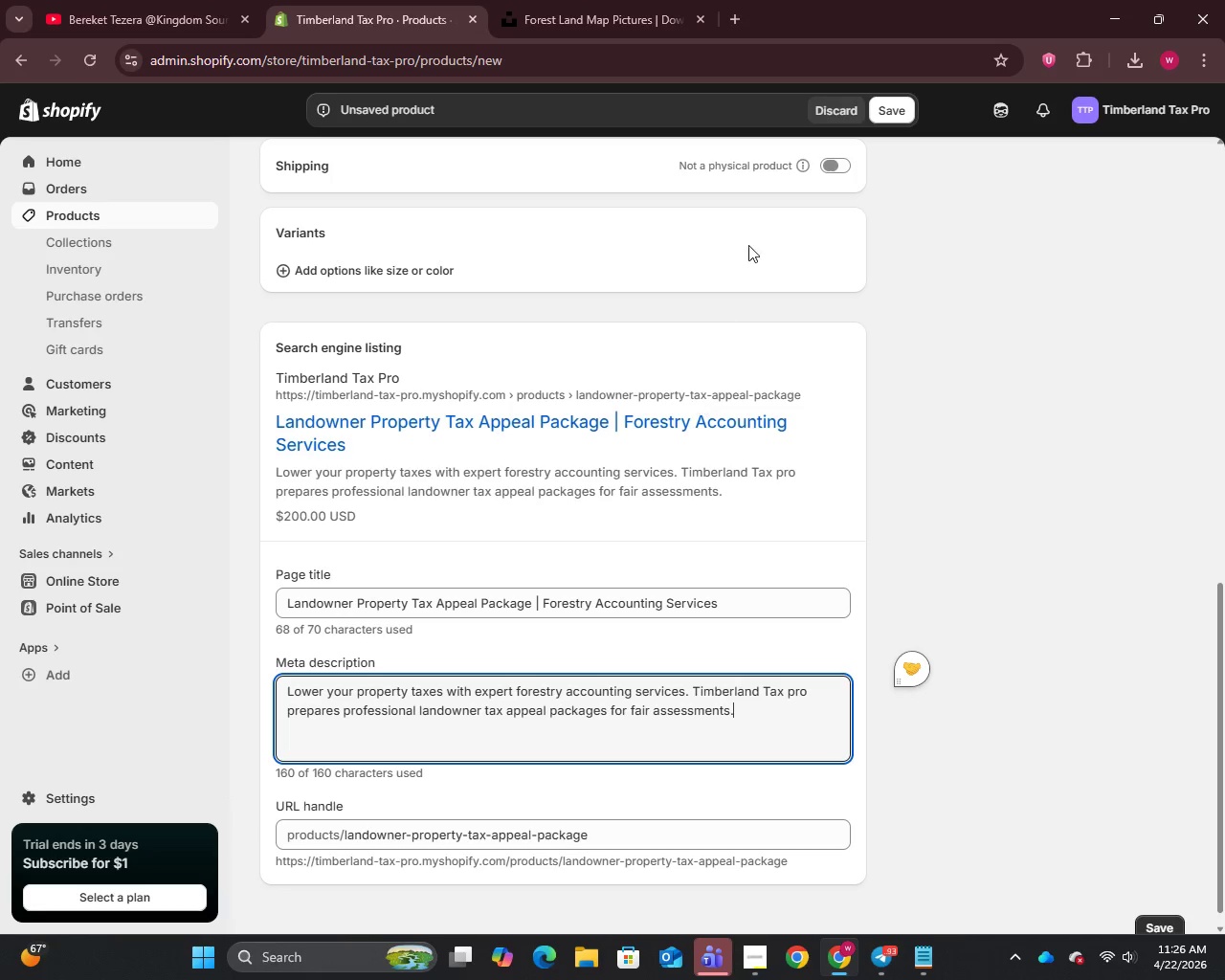 
wait(5.77)
 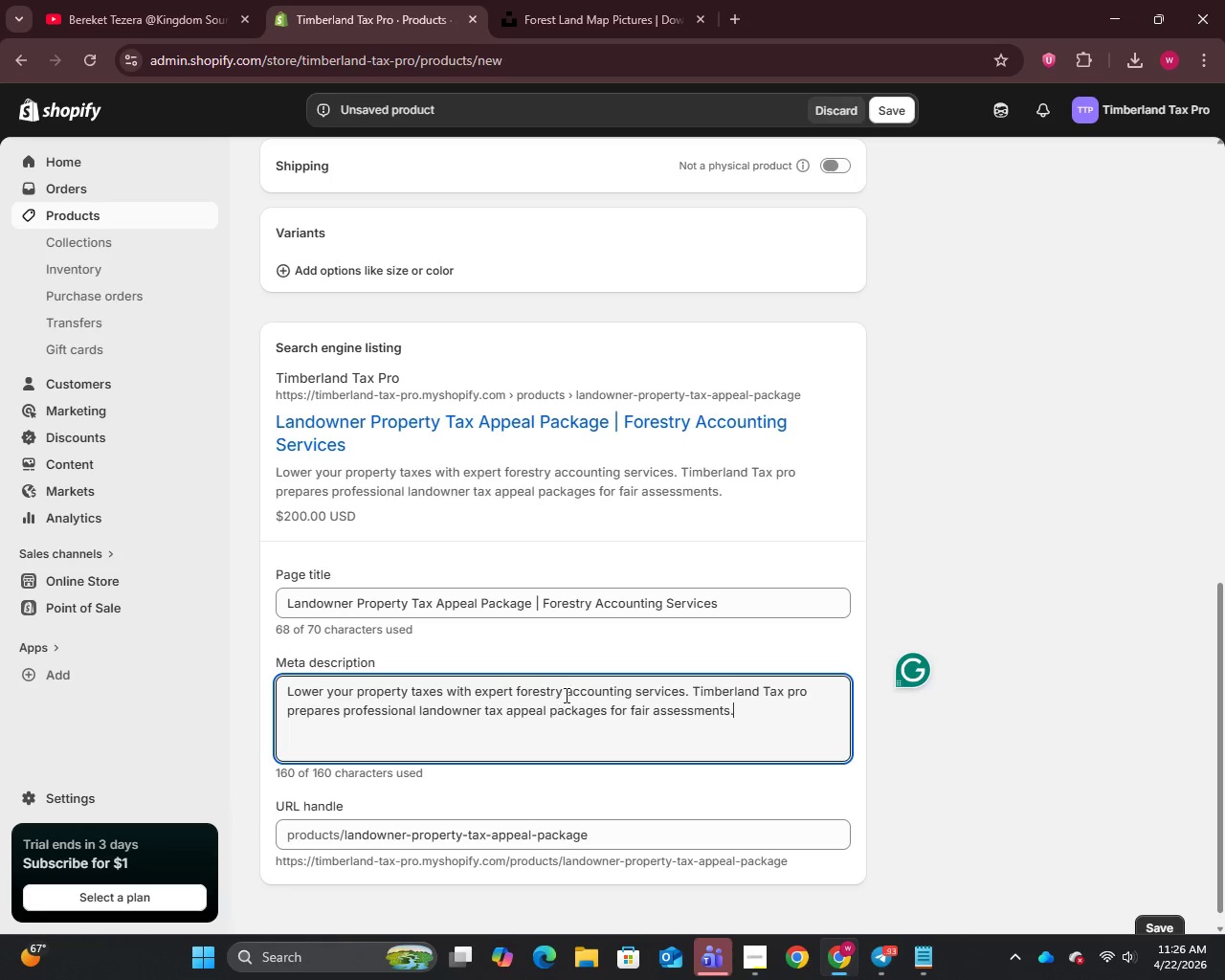 
scroll: coordinate [896, 533], scroll_direction: up, amount: 10.0
 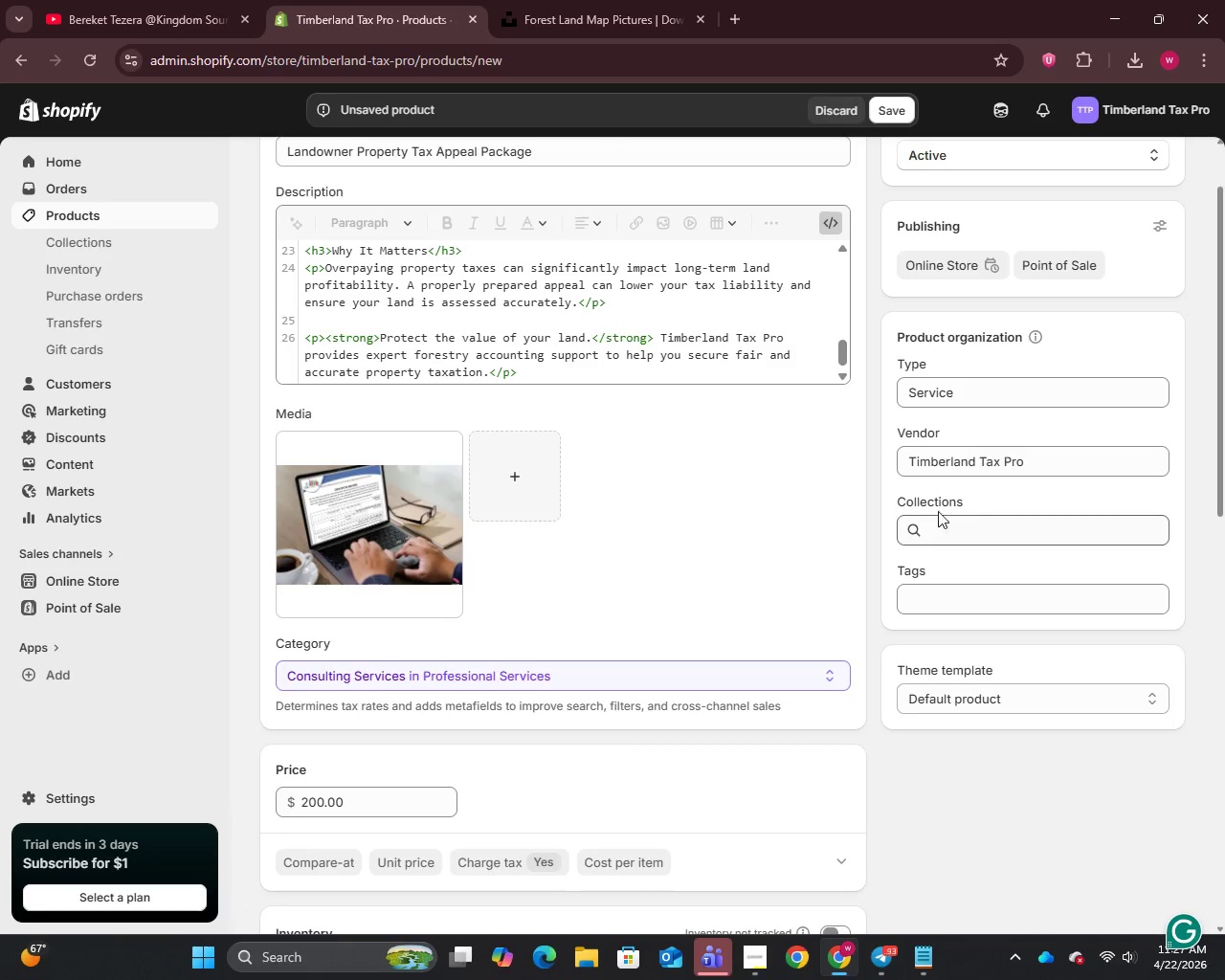 
left_click([938, 528])
 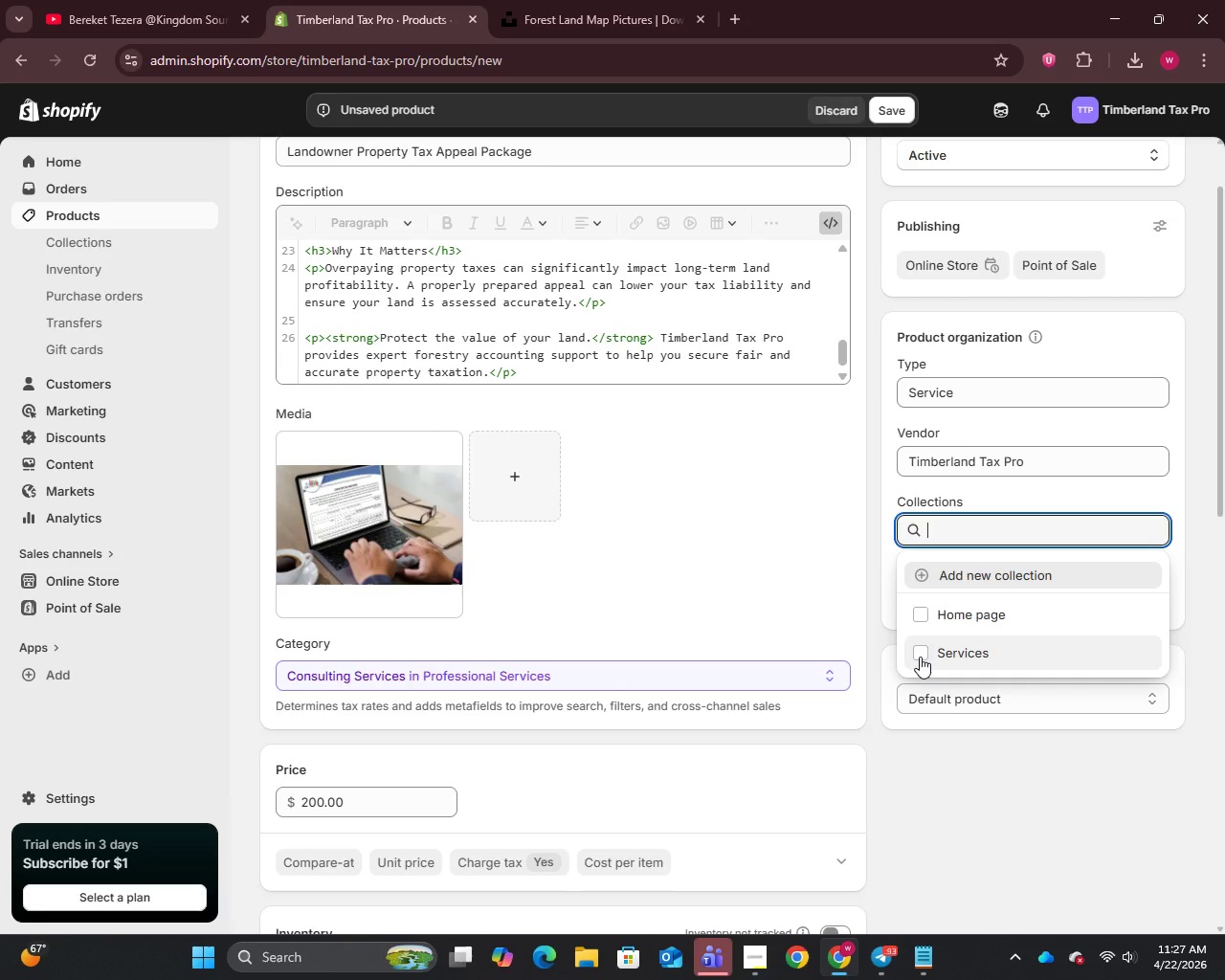 
left_click([920, 657])
 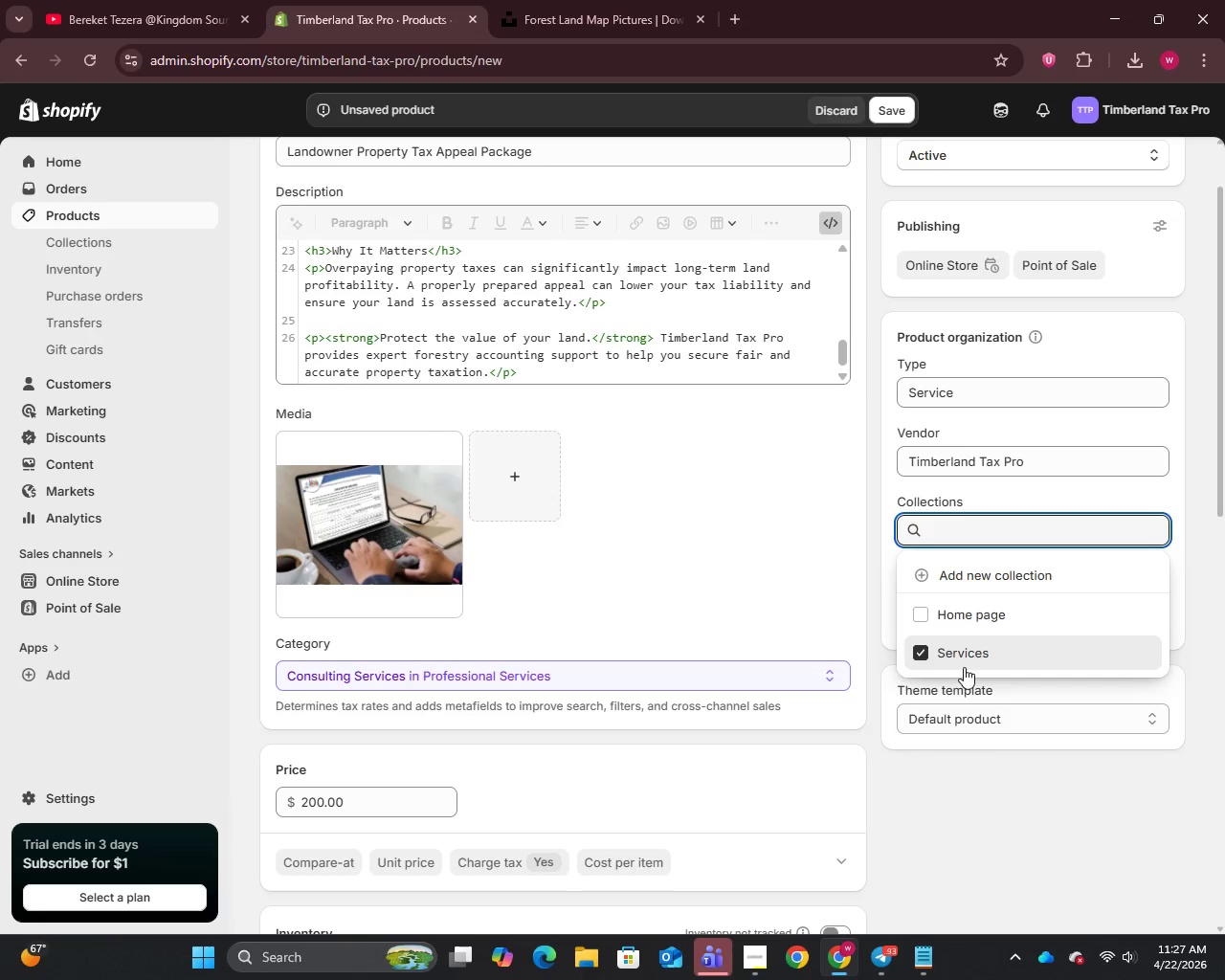 
left_click([982, 745])
 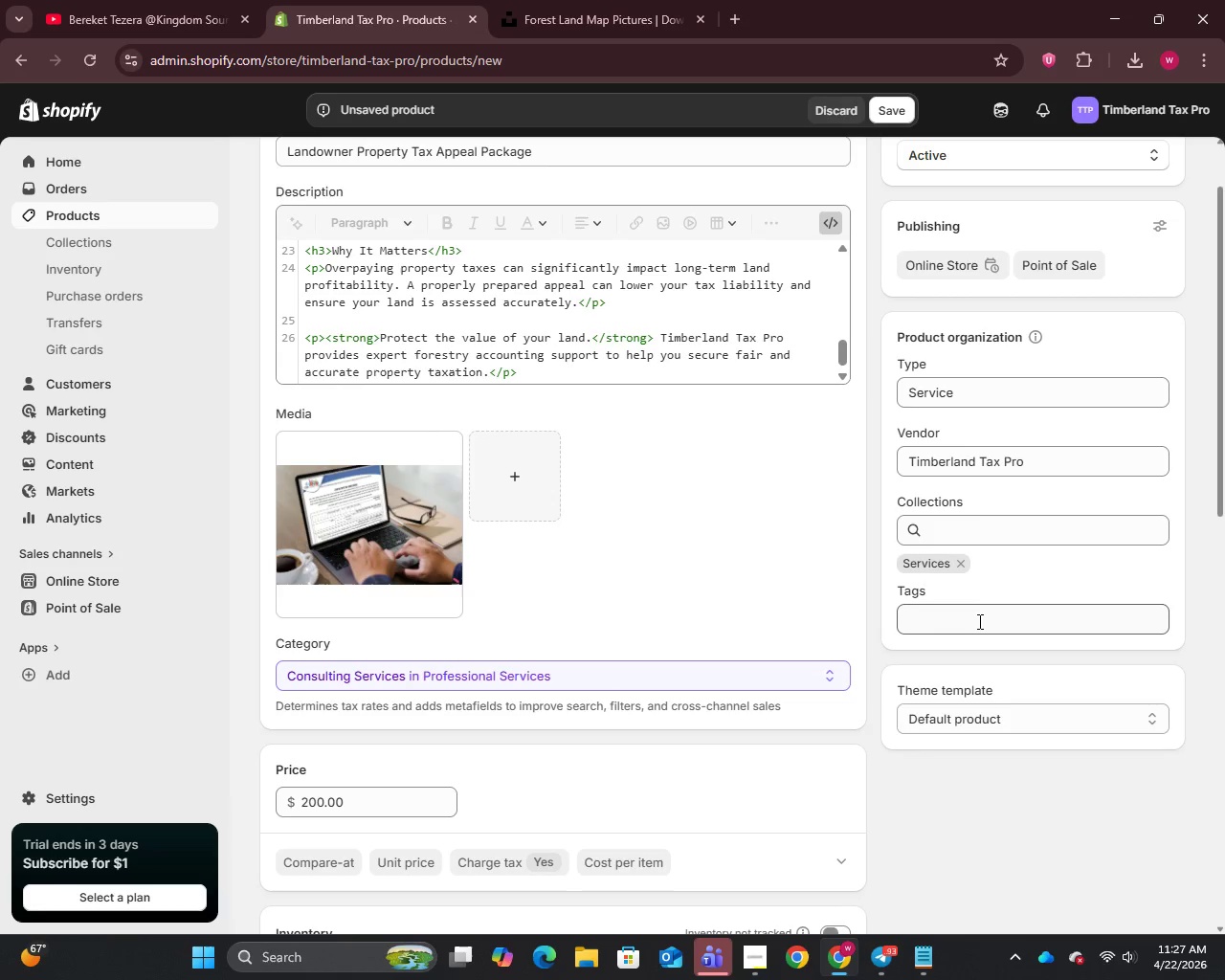 
left_click([975, 610])
 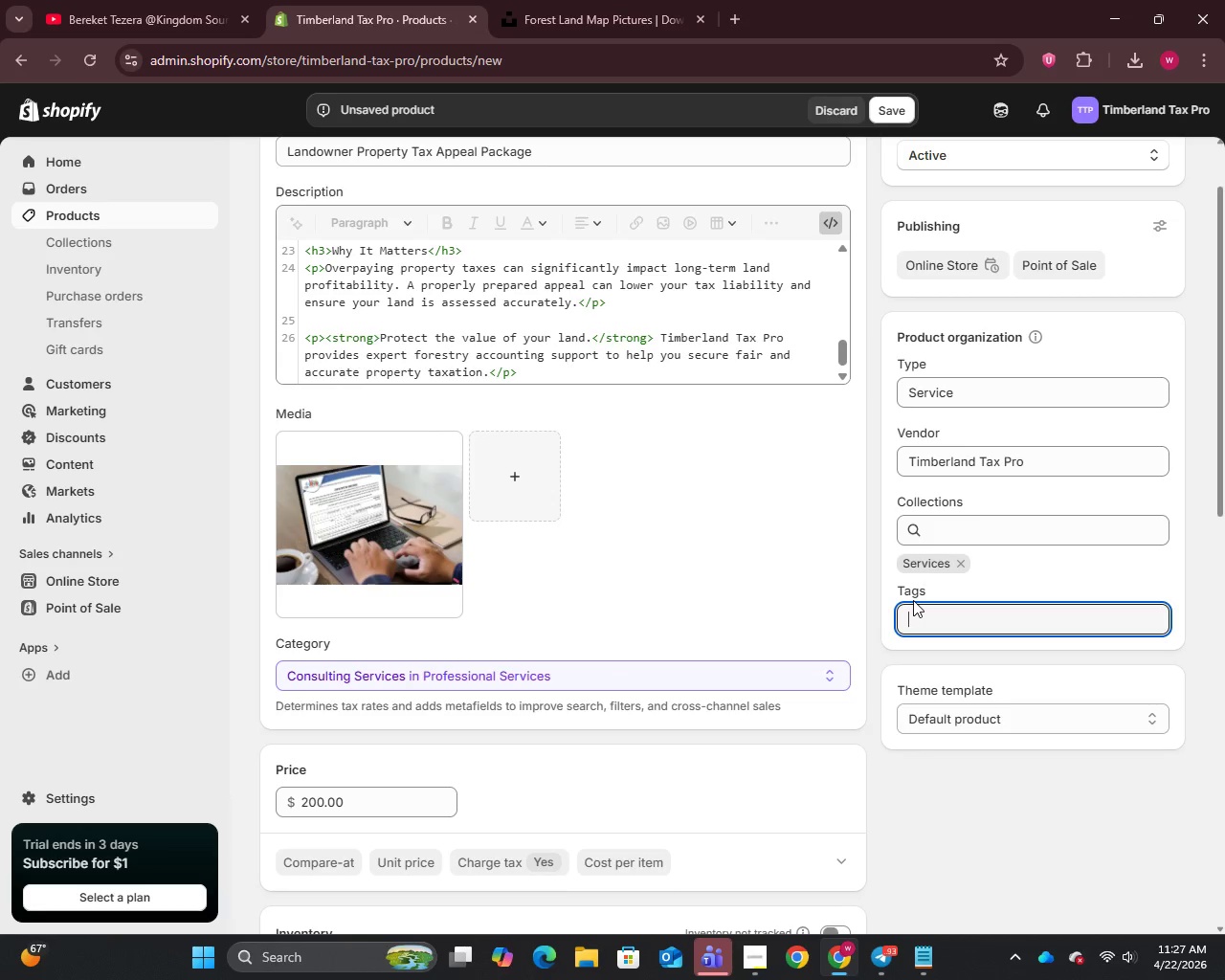 
type(property tax)
 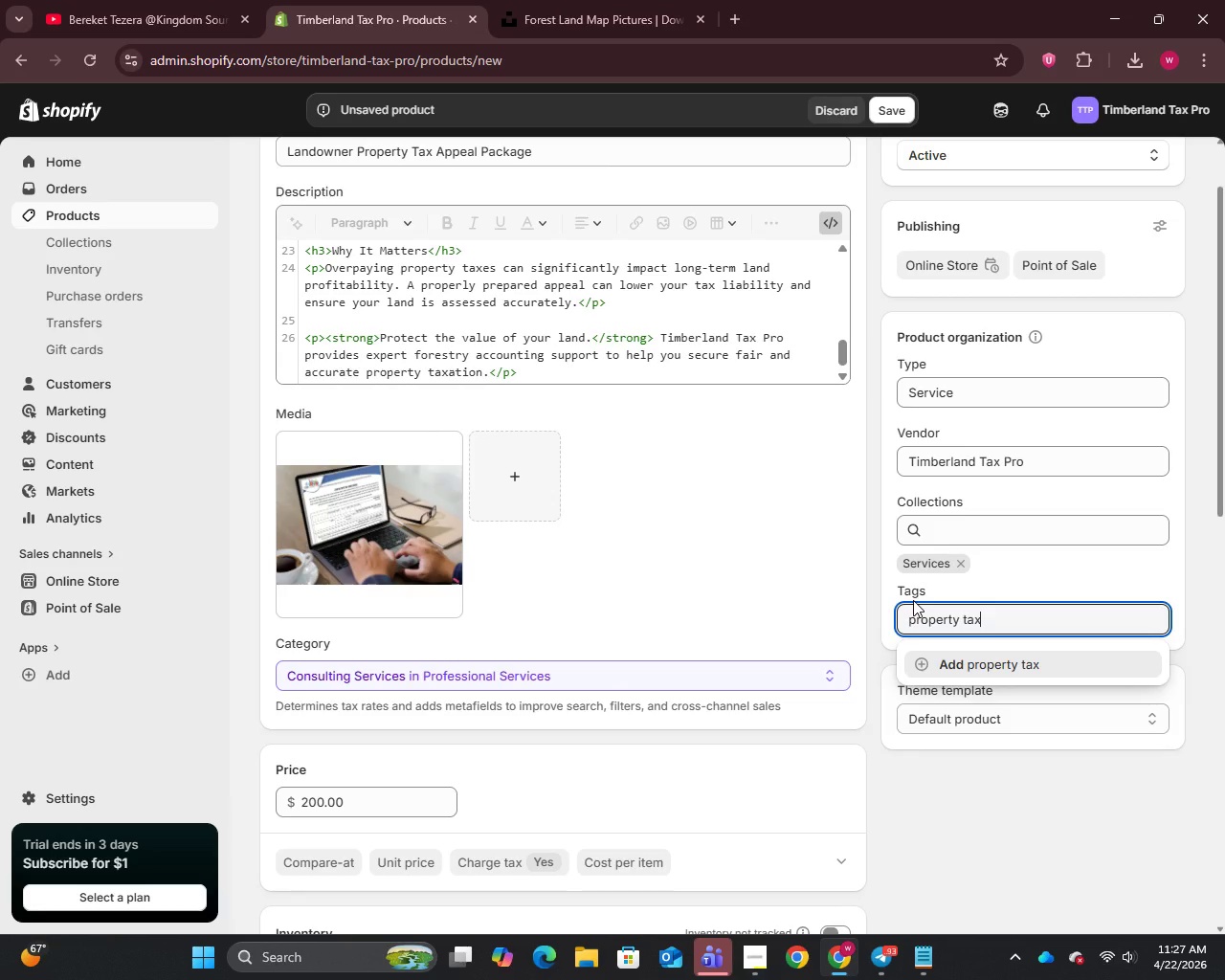 
key(Enter)
 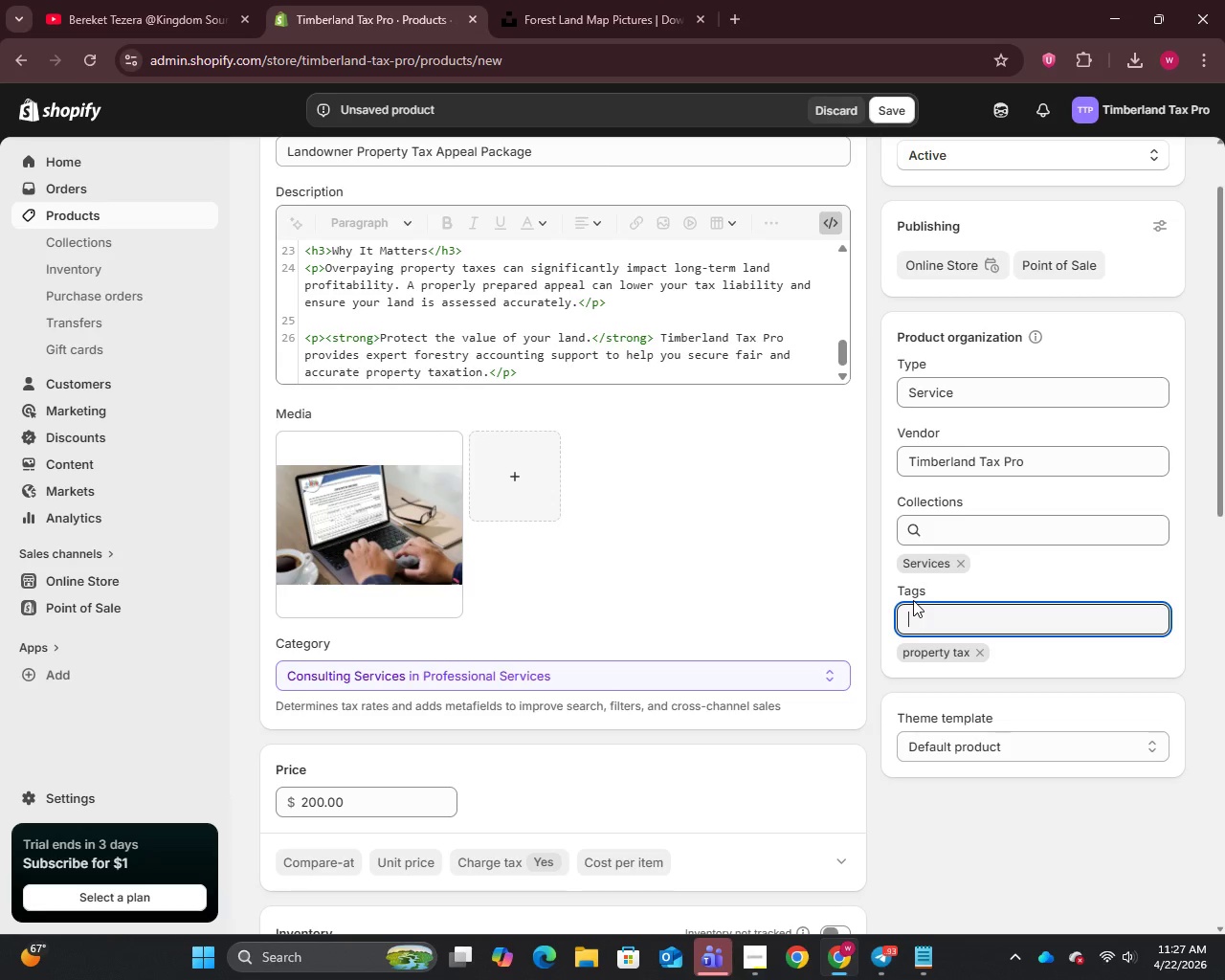 
type(forestry accounting)
 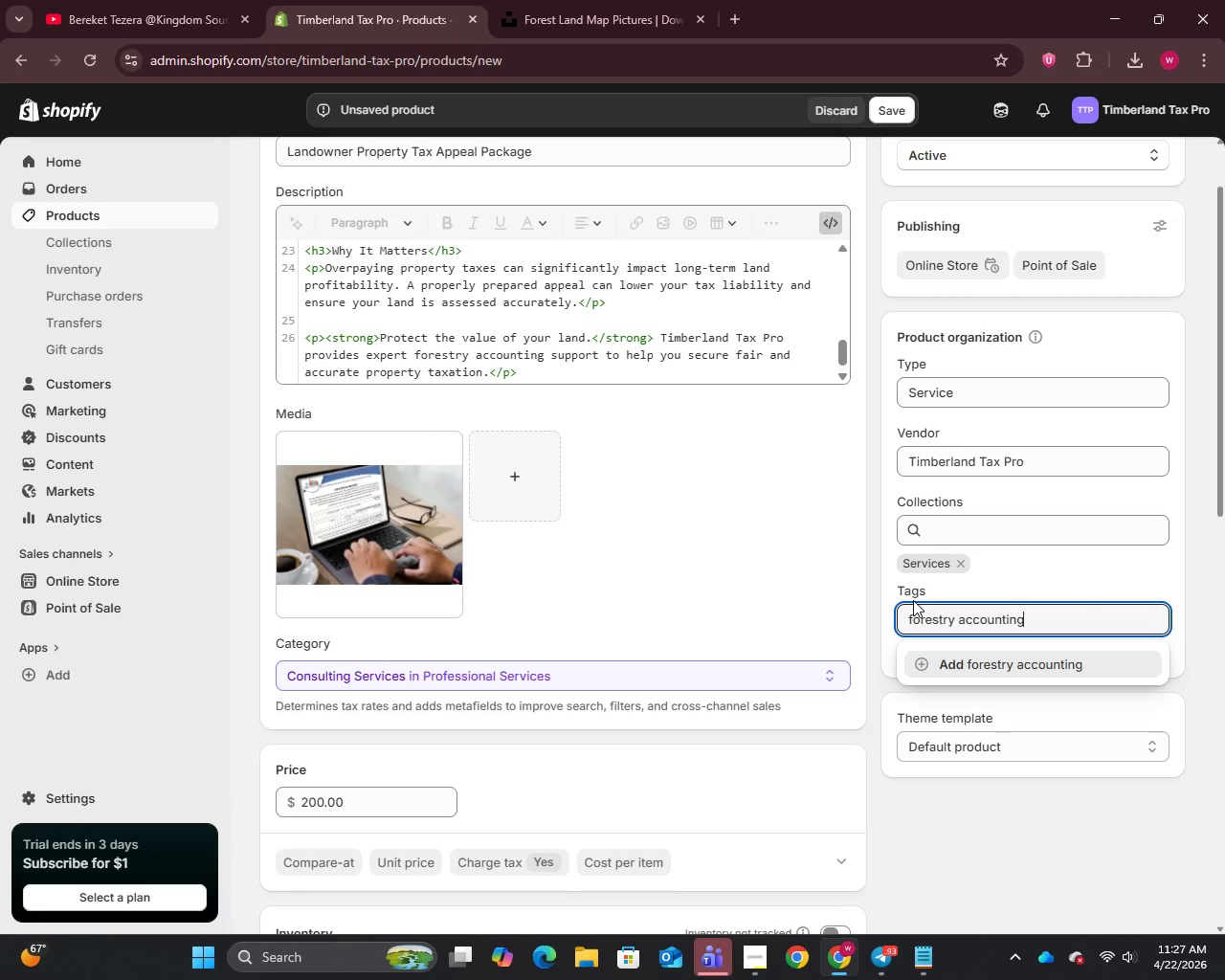 
key(Enter)
 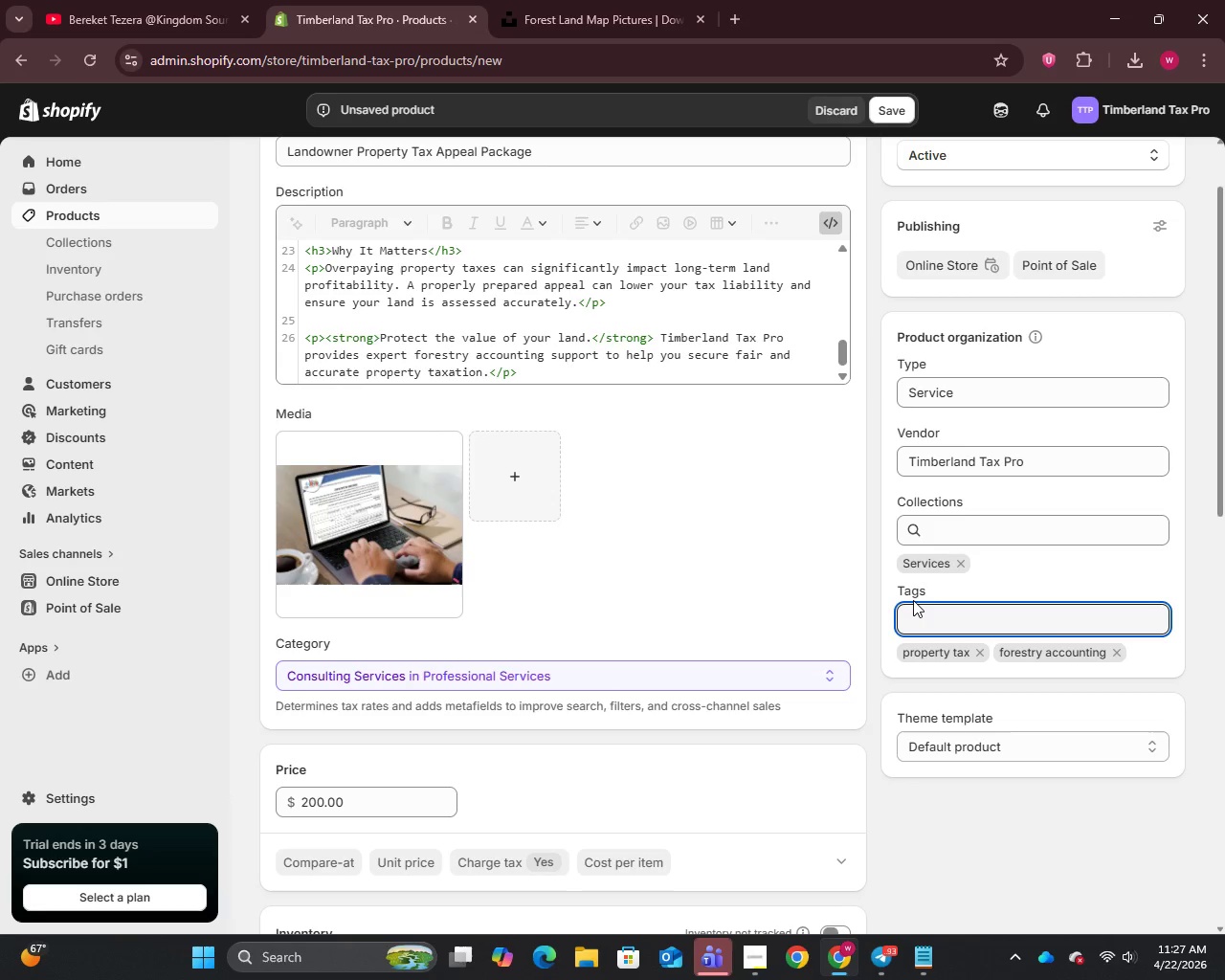 
type(landowner tax)
 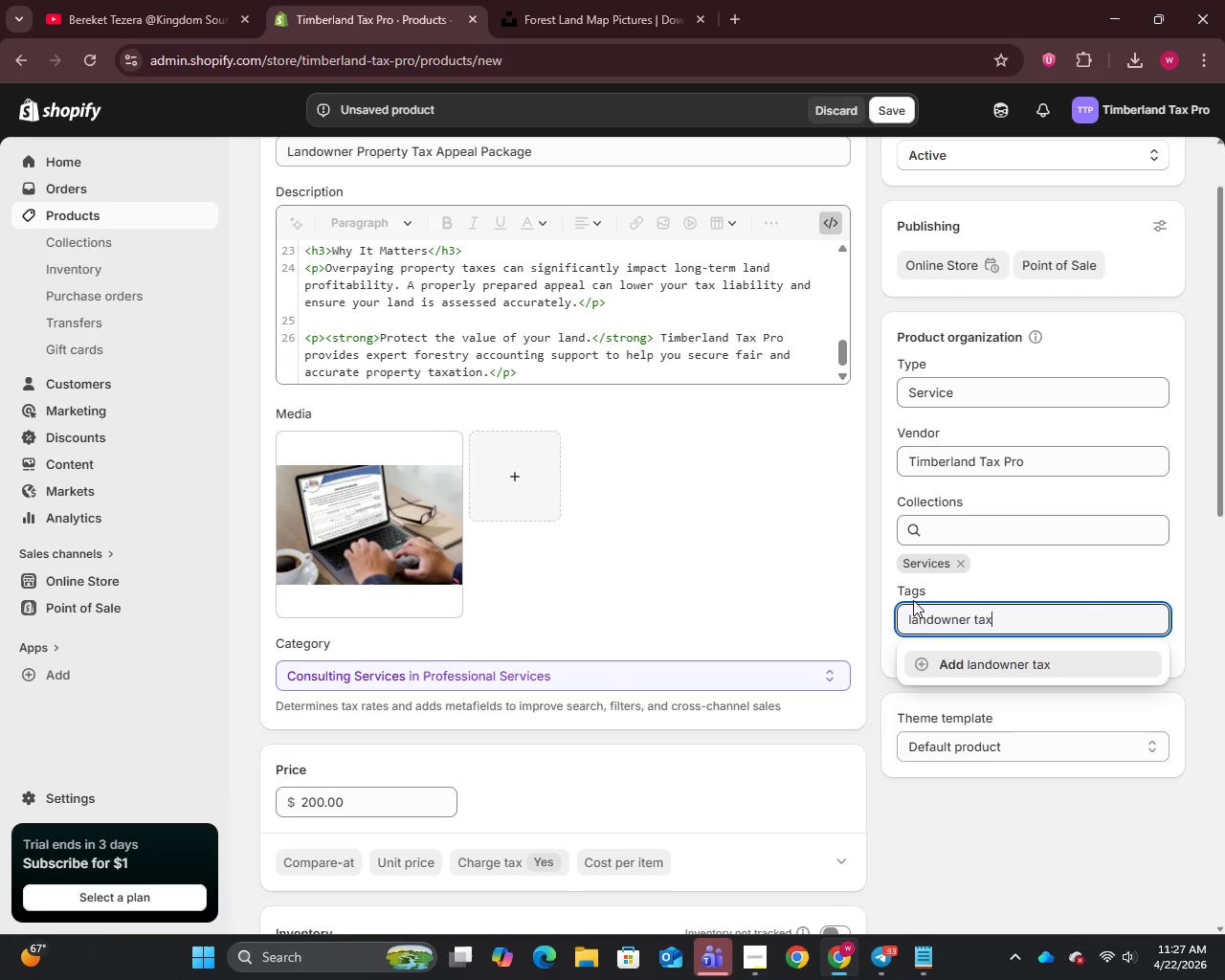 
key(Enter)
 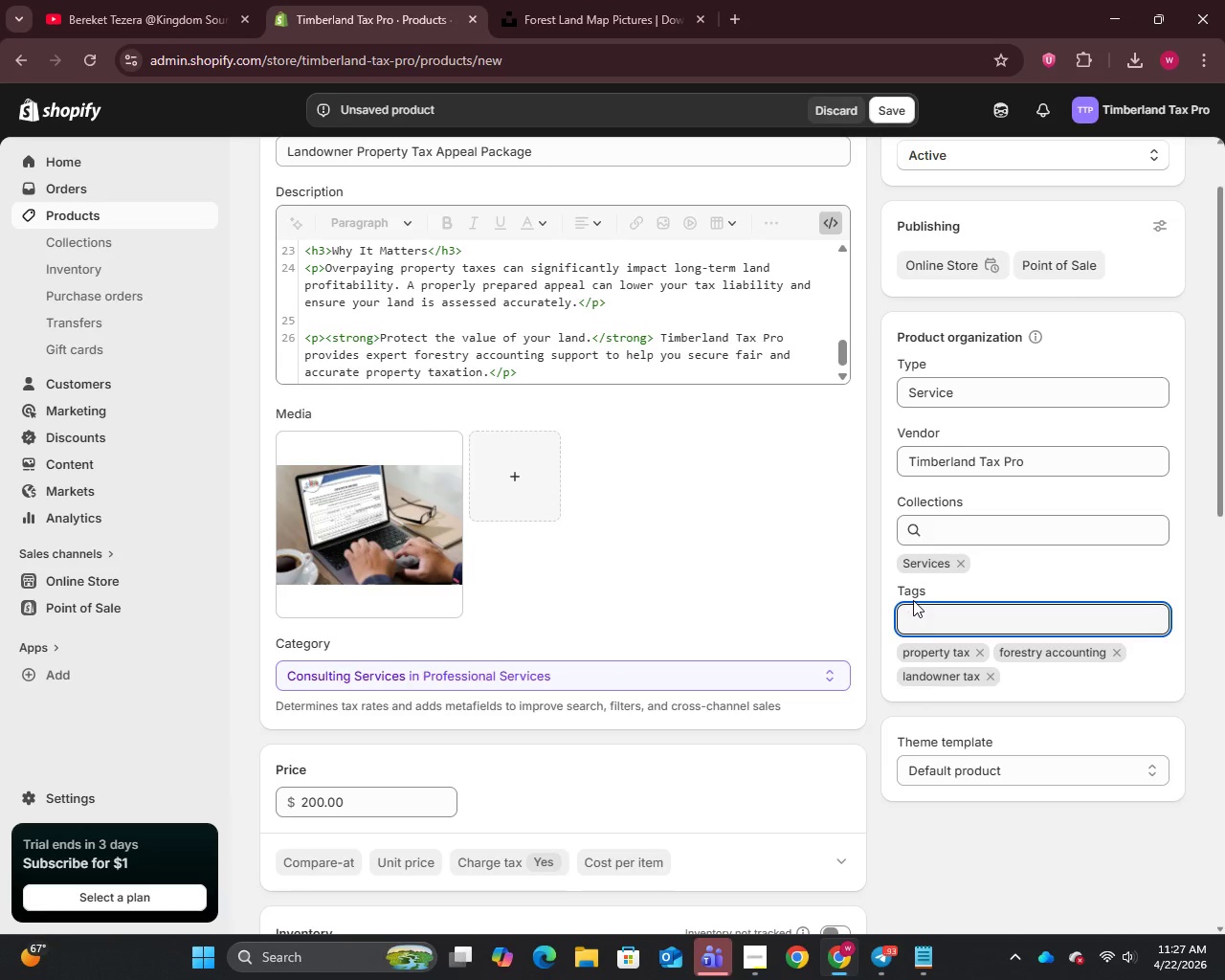 
type(tac)
key(Backspace)
type(x appeal)
 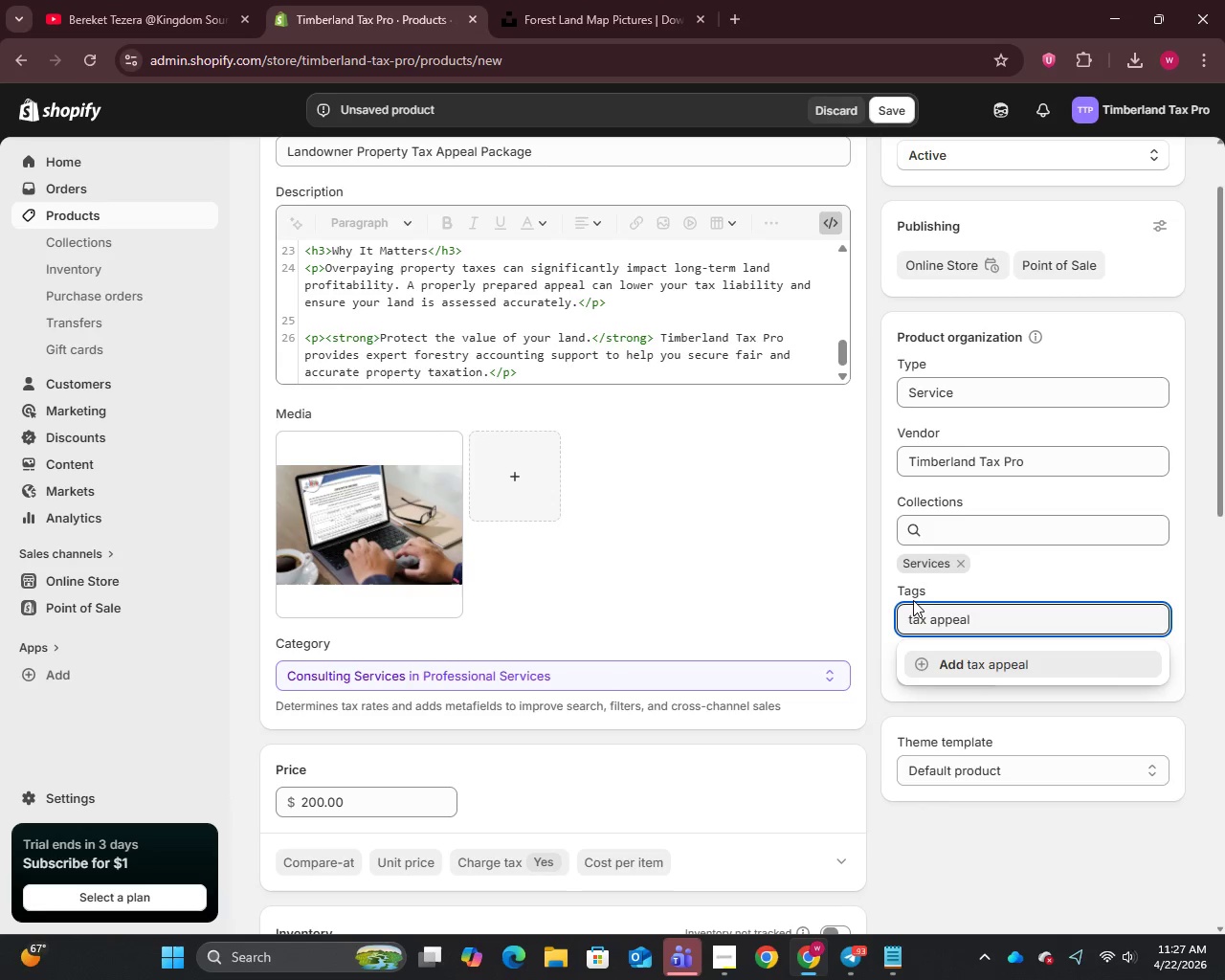 
key(Enter)
 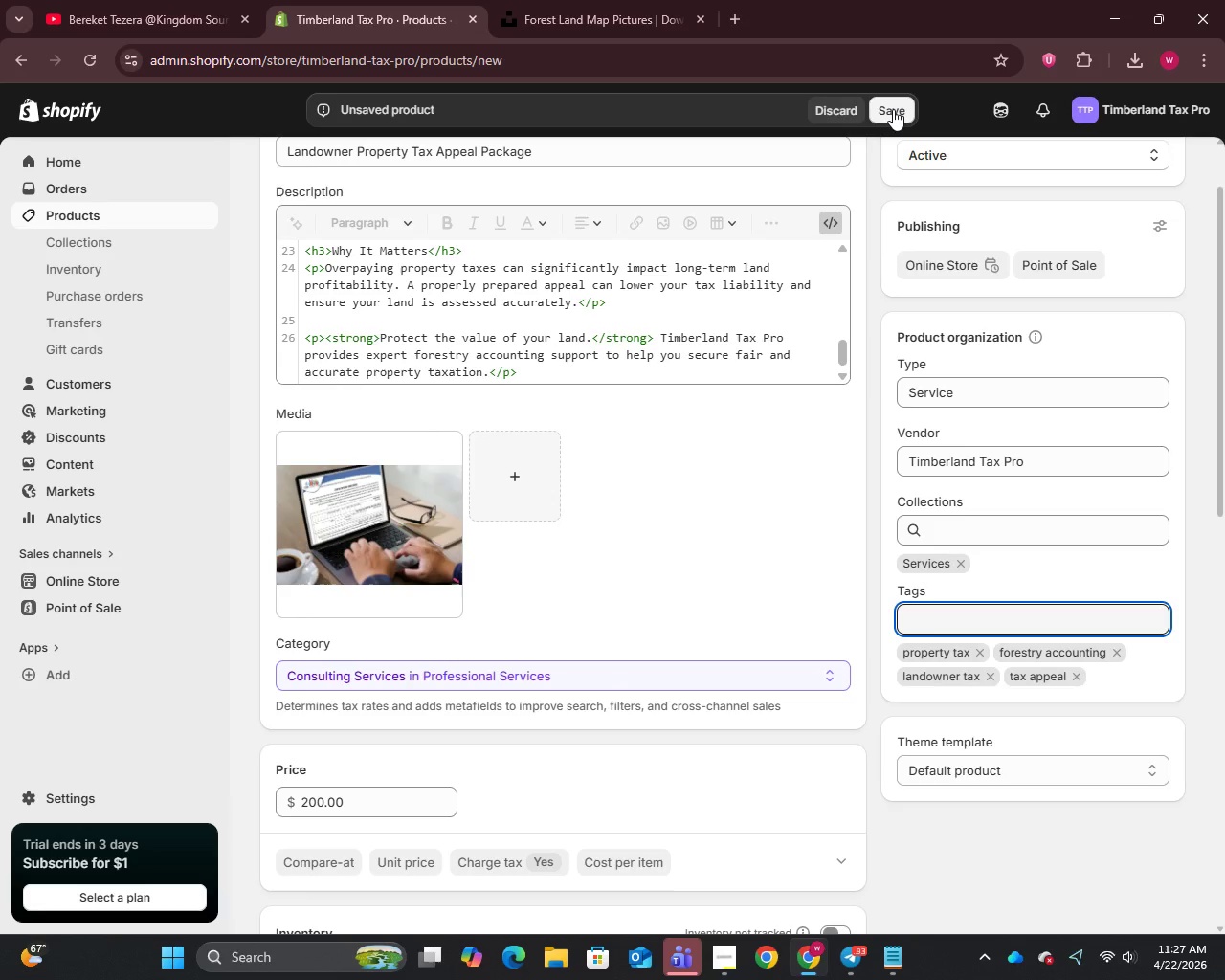 
left_click([893, 109])
 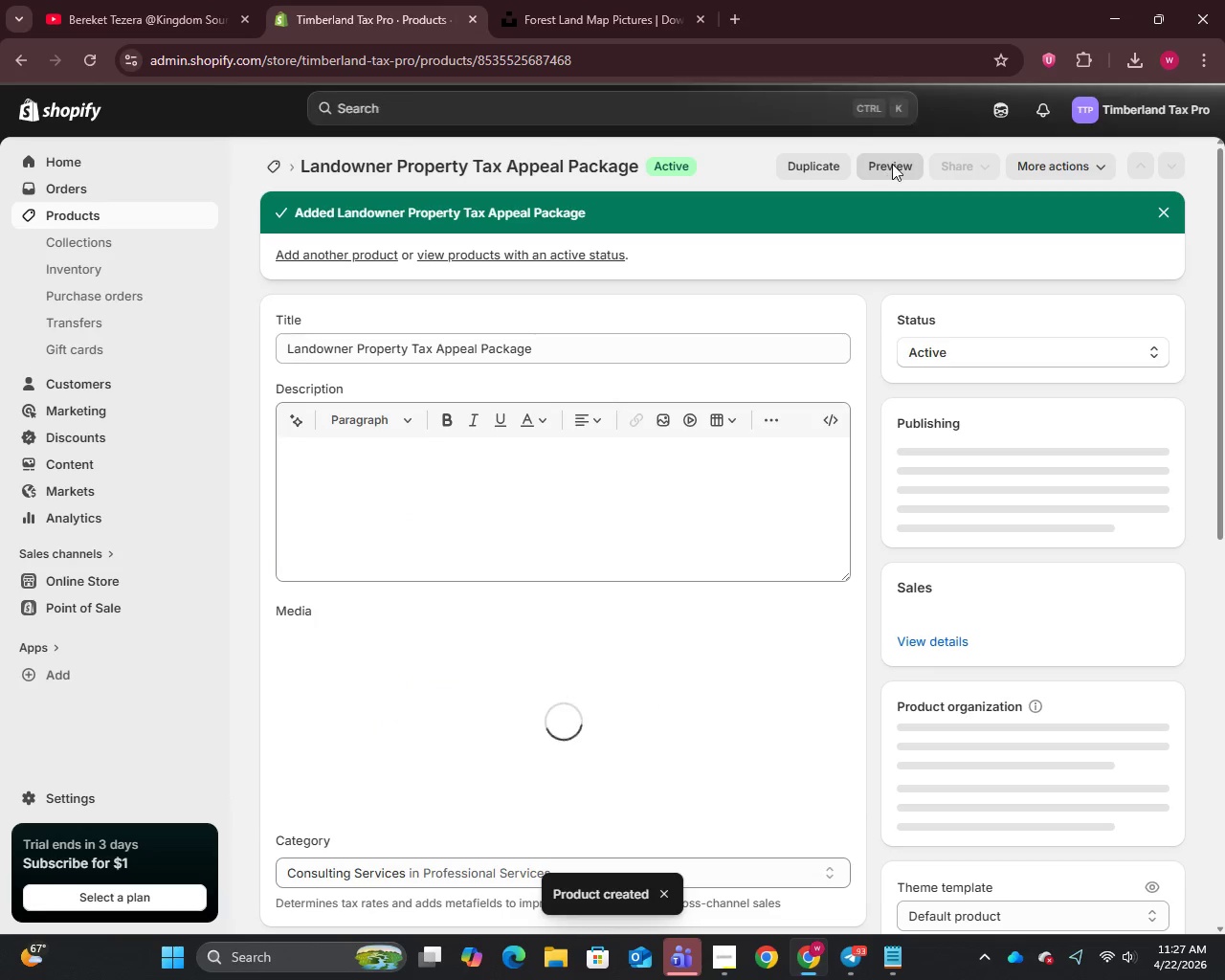 
wait(7.92)
 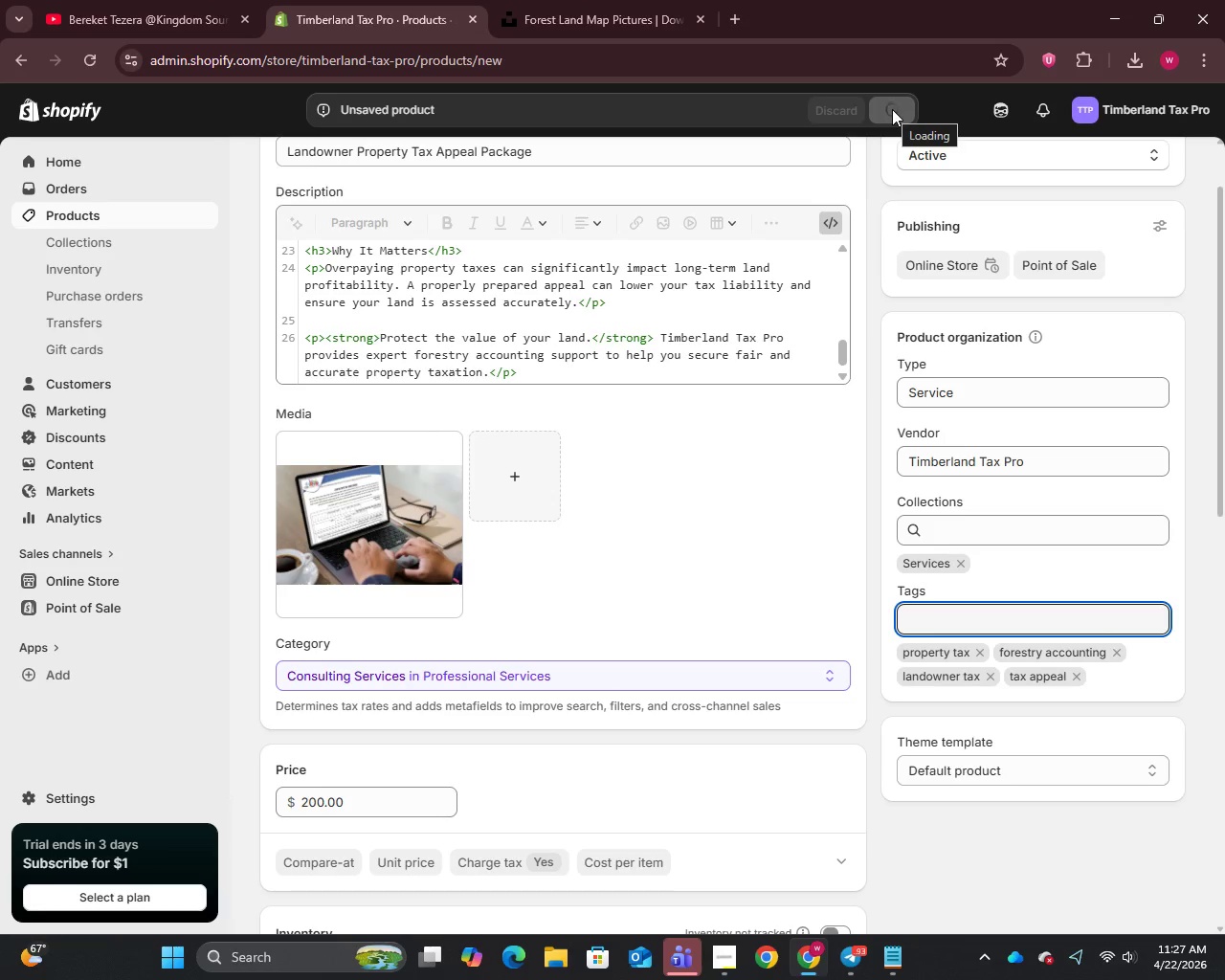 
left_click([71, 216])
 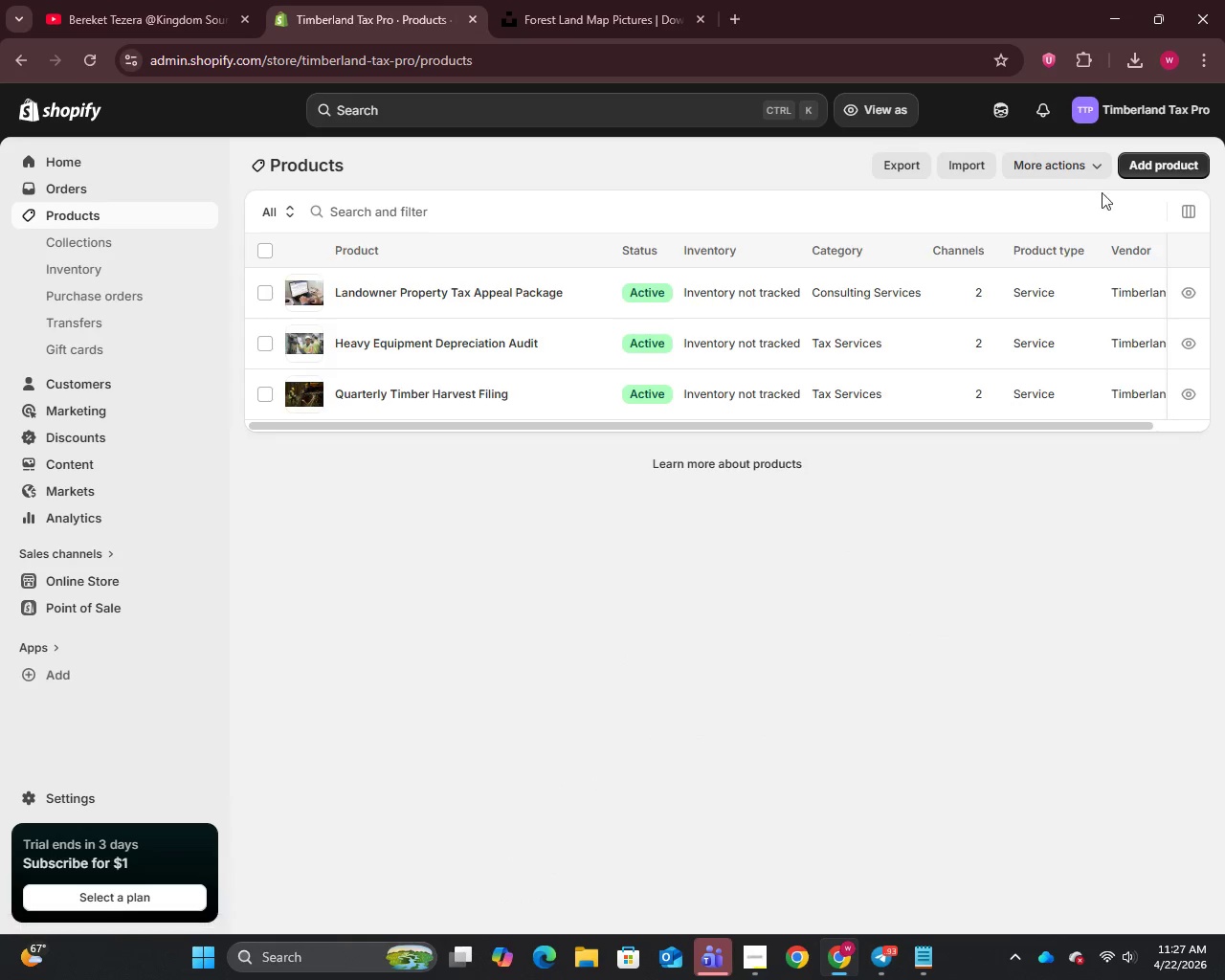 
left_click([1162, 169])
 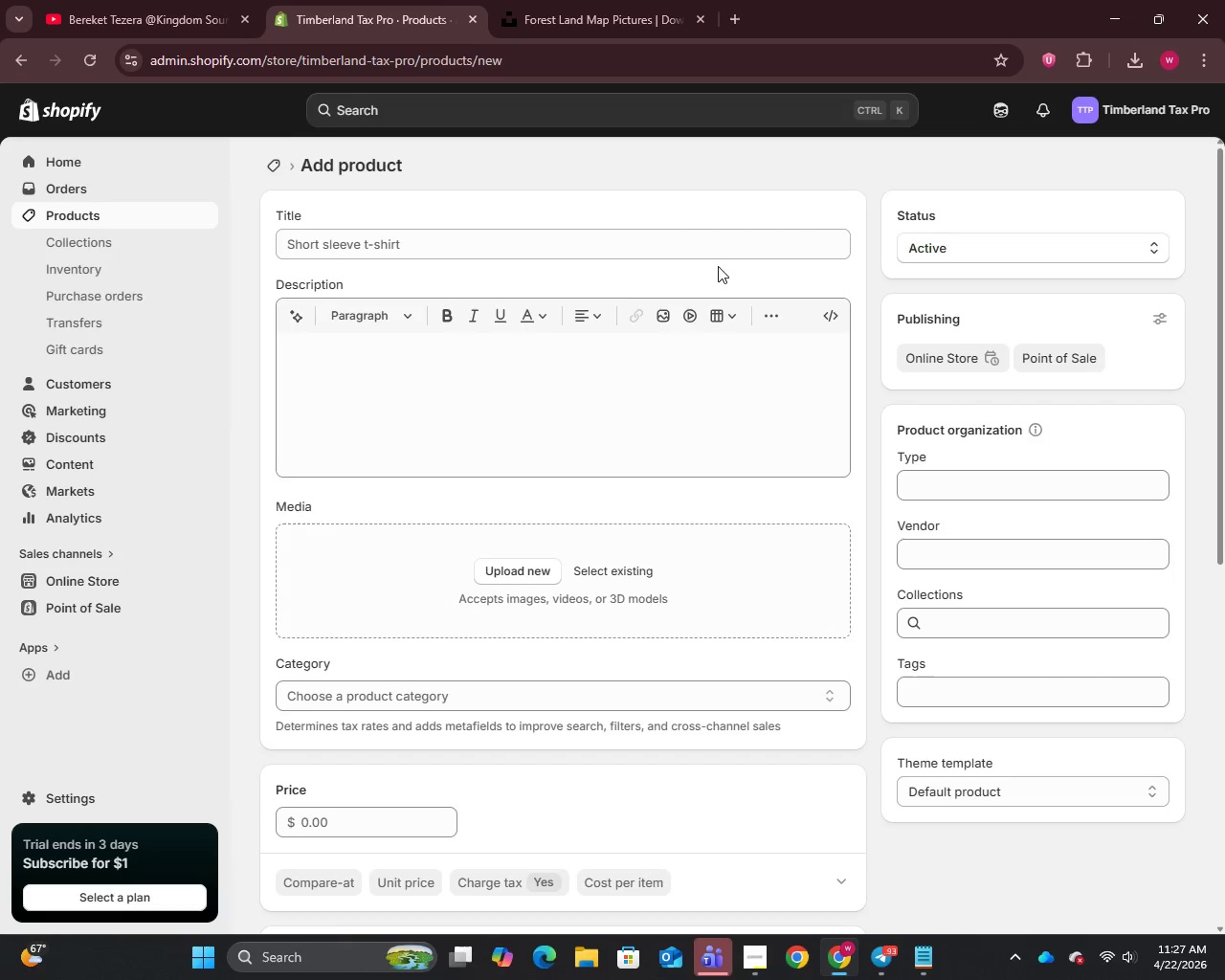 
left_click([454, 240])
 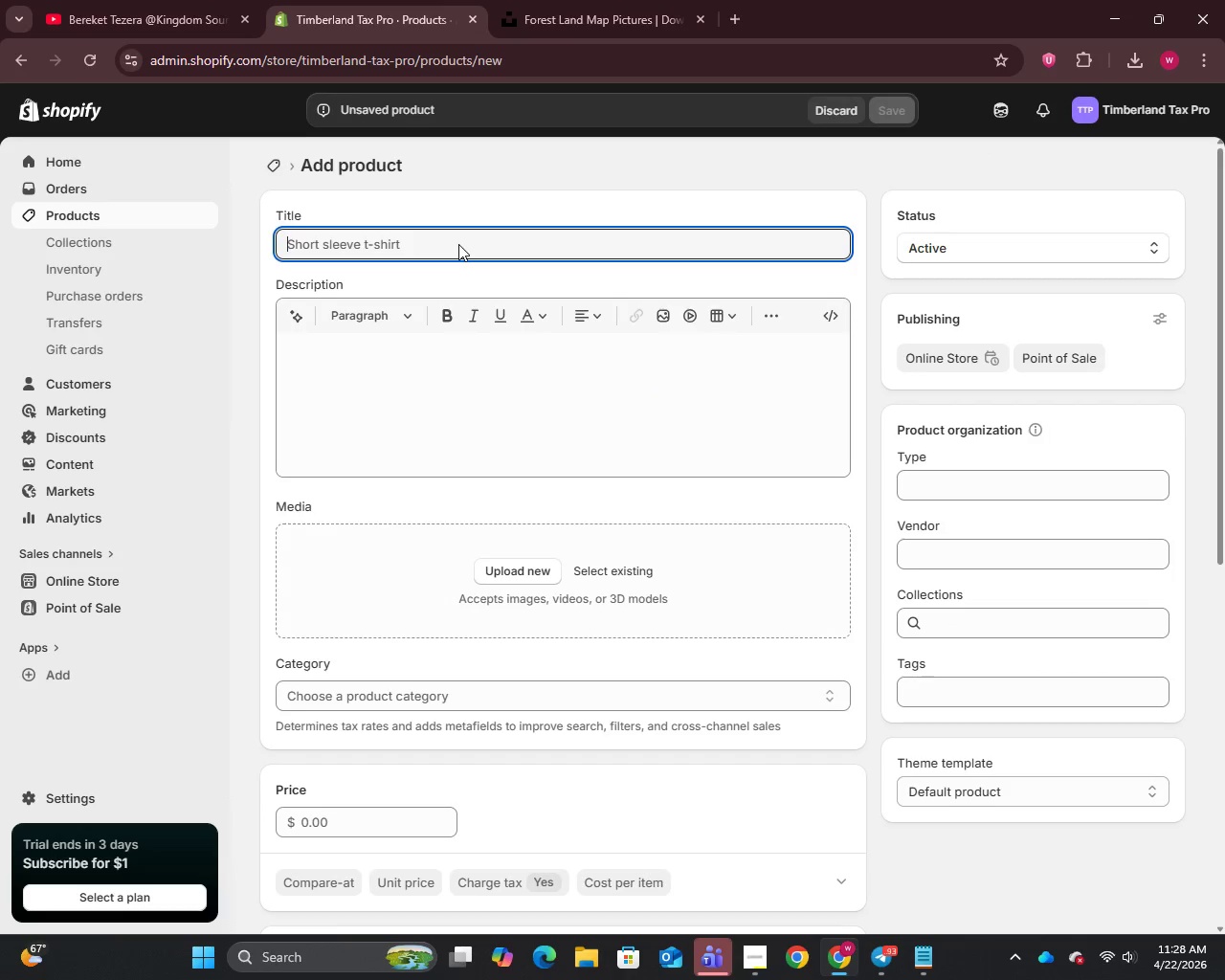 
wait(5.69)
 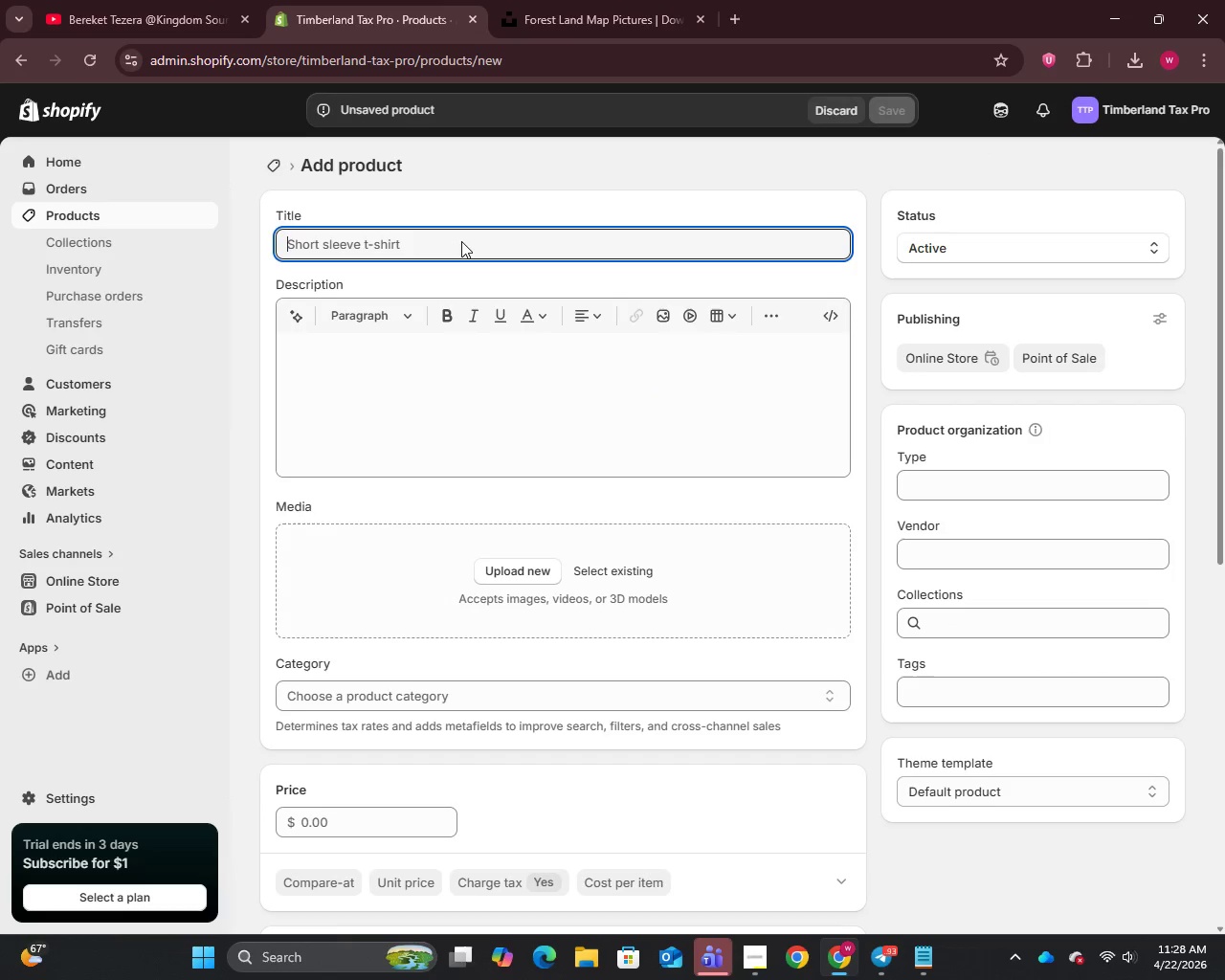 
type(Loggers Payroll Setup (Monthly))
 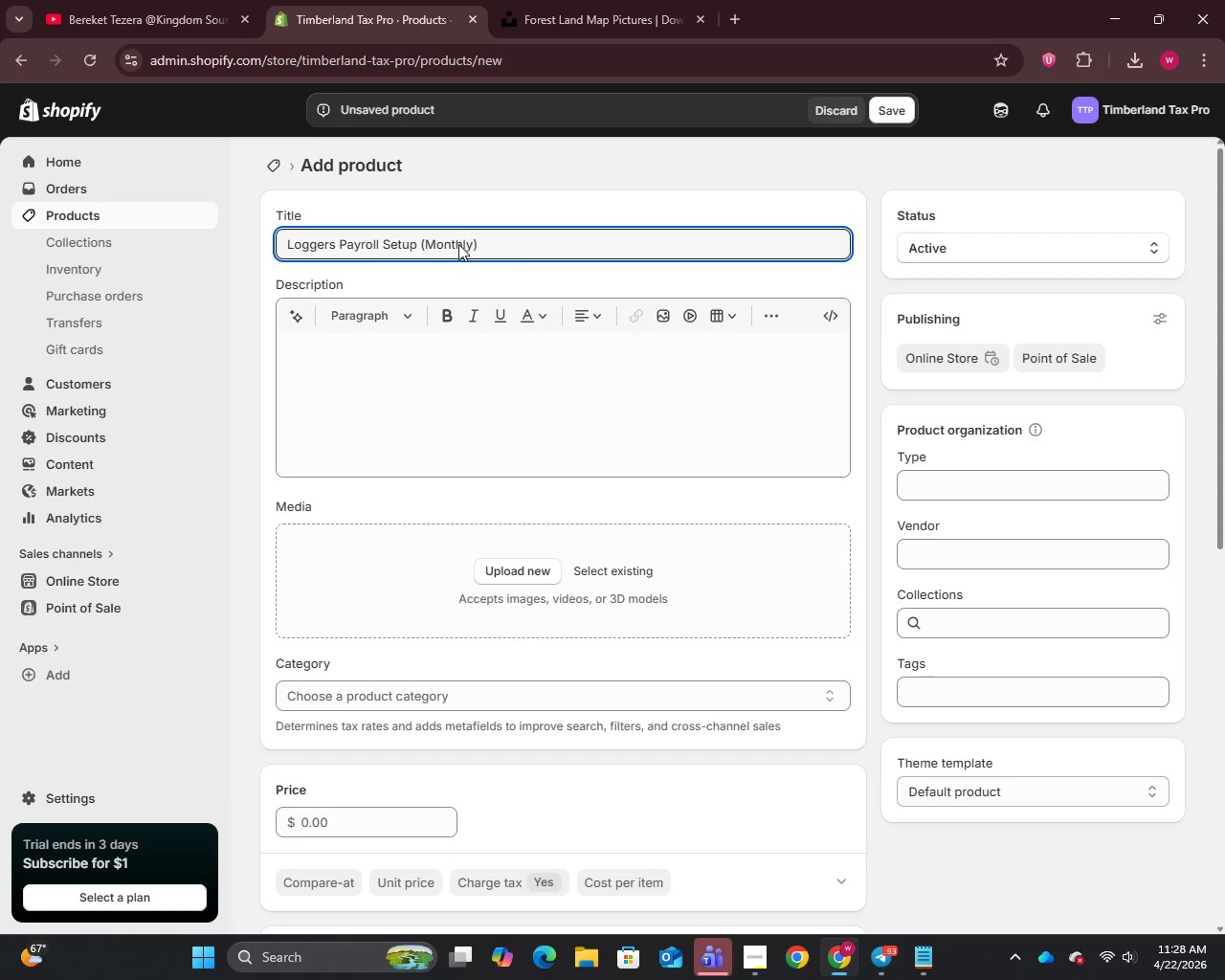 
left_click([959, 490])
 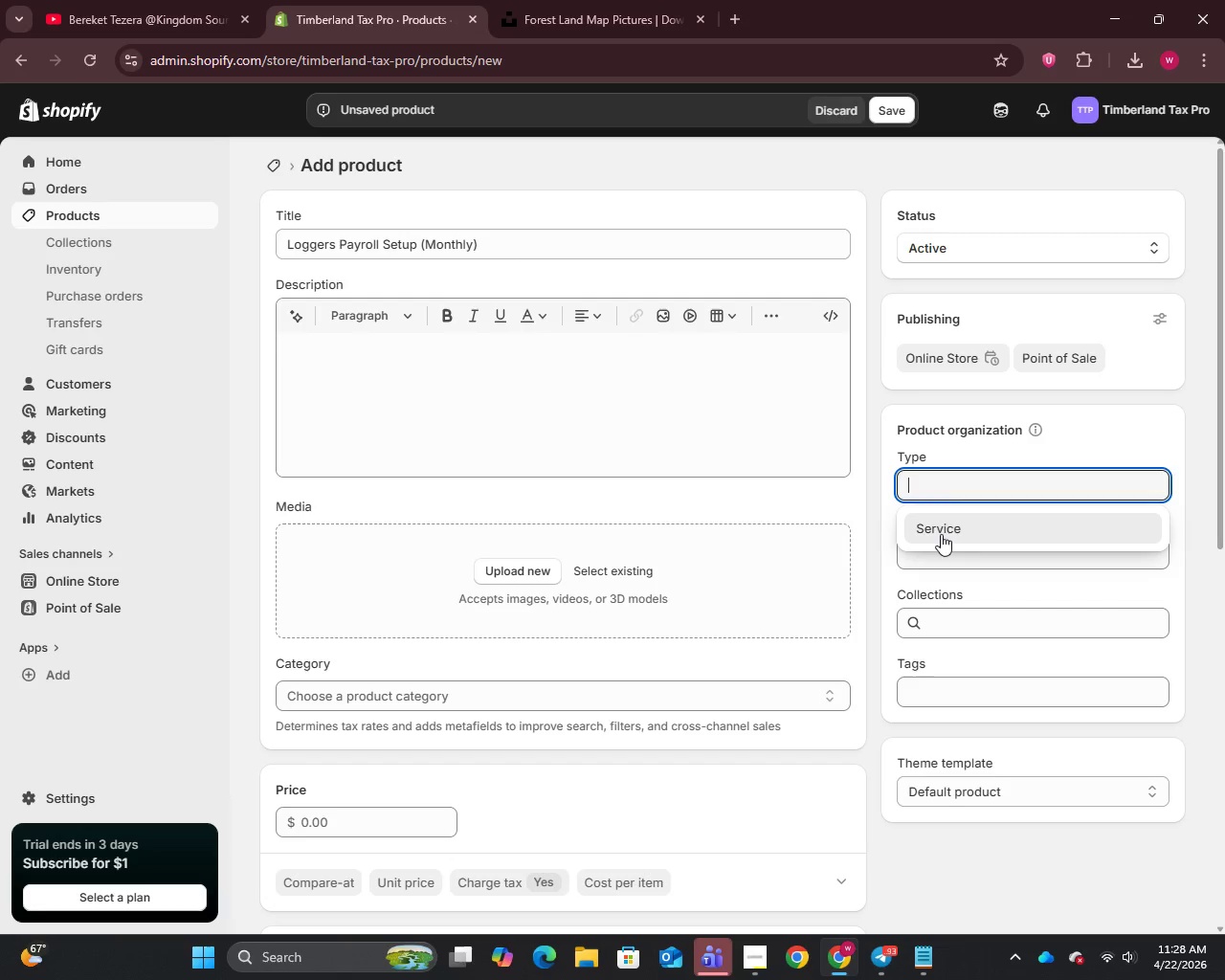 
left_click([941, 534])
 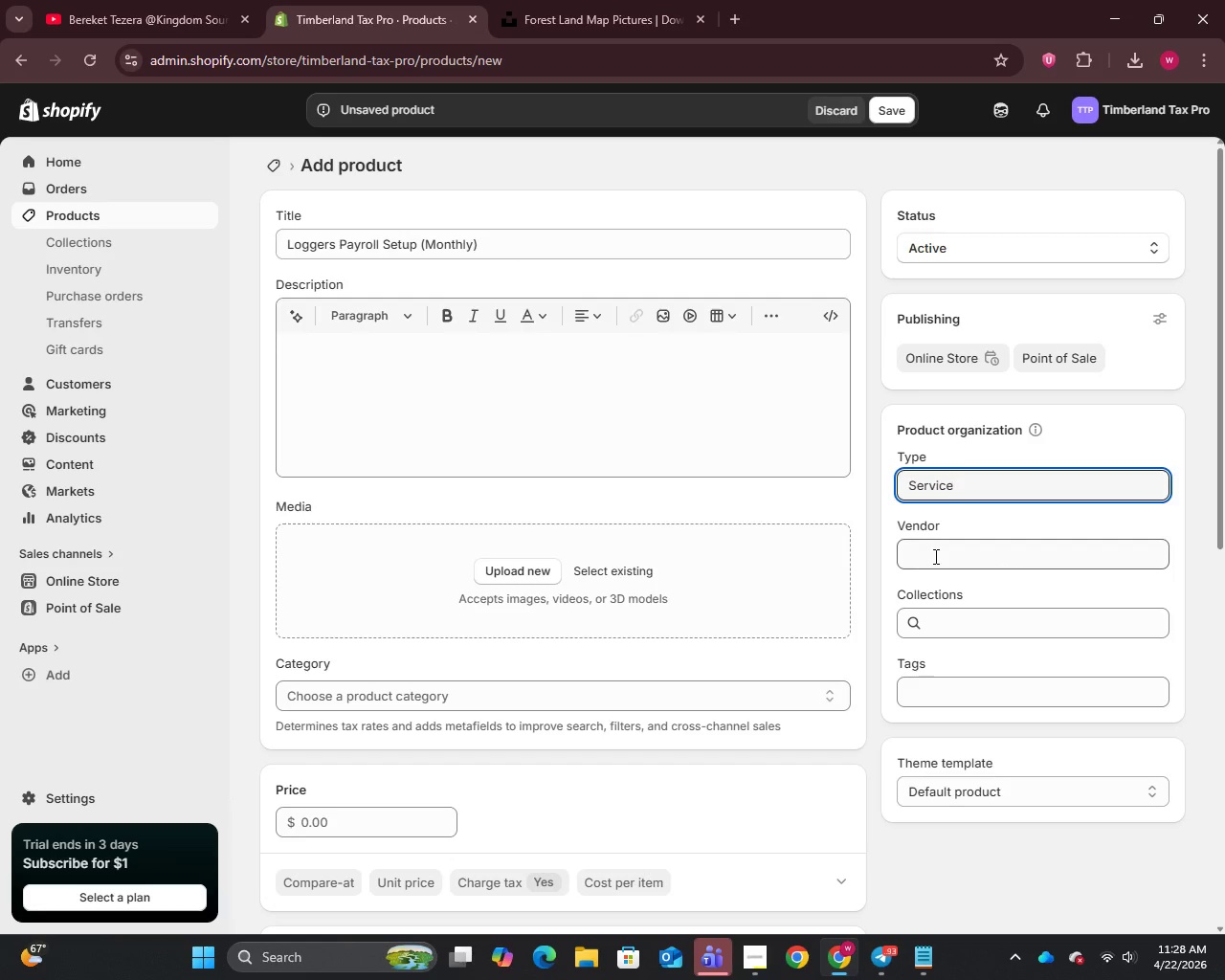 
left_click([934, 556])
 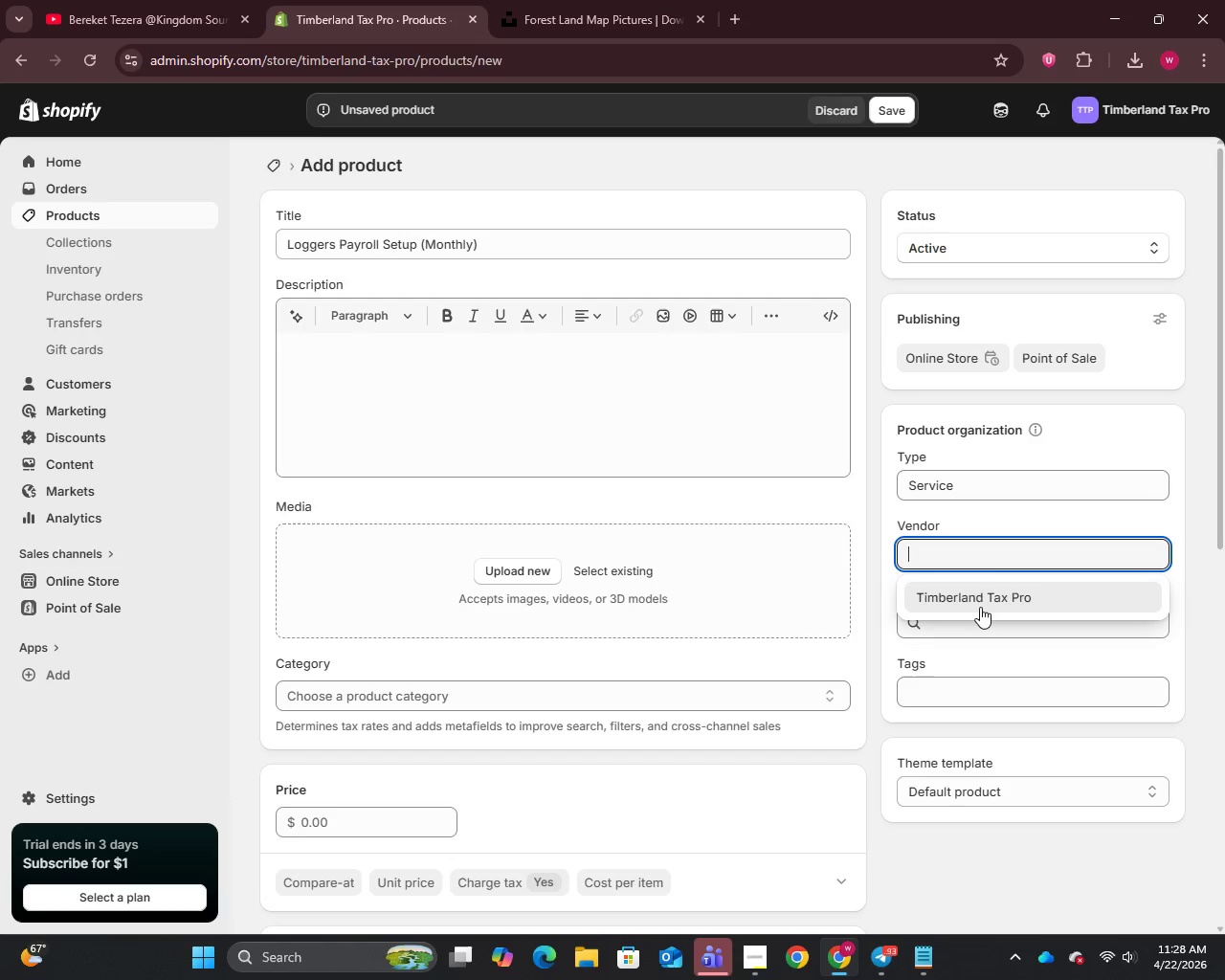 
left_click([976, 609])
 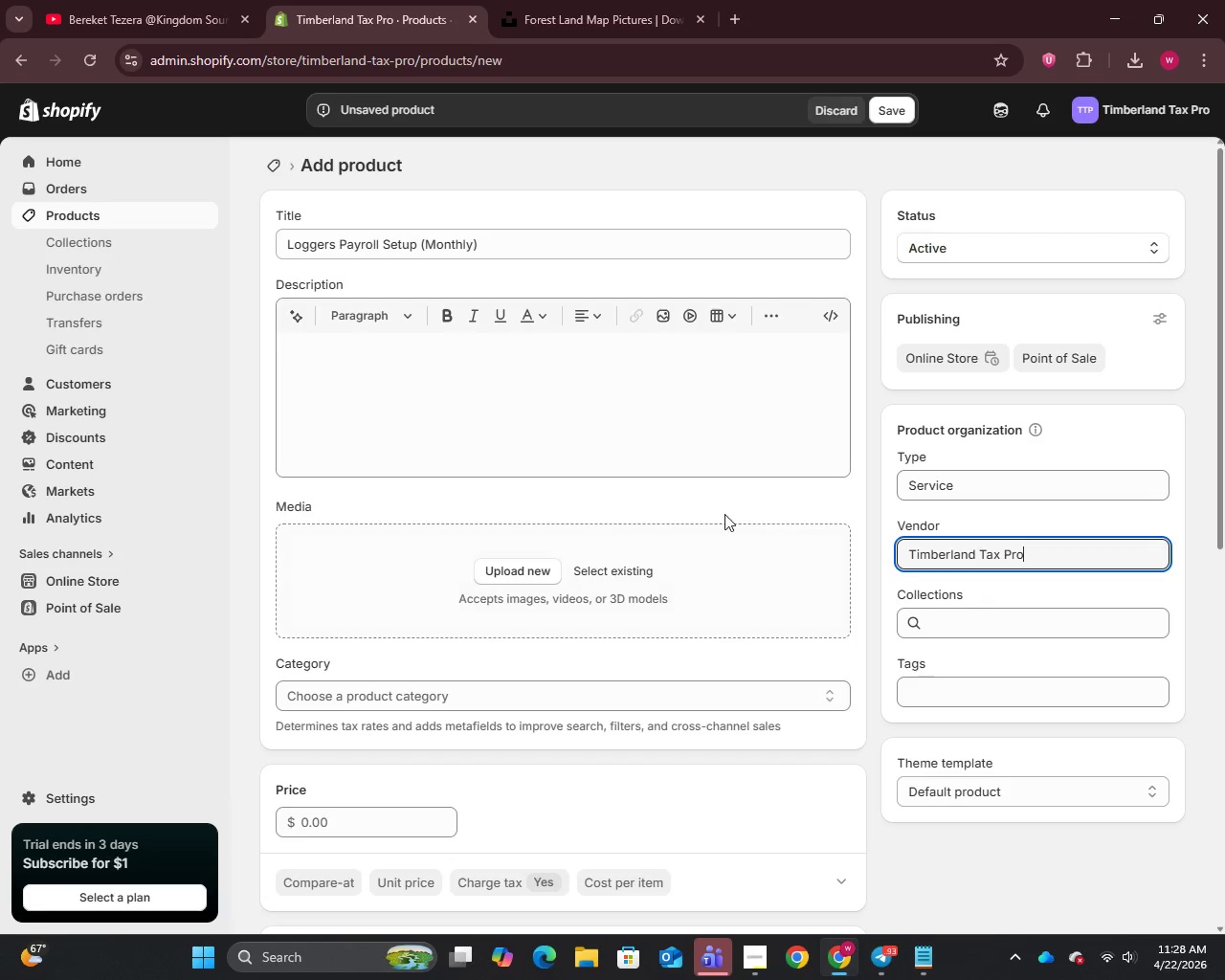 
wait(5.05)
 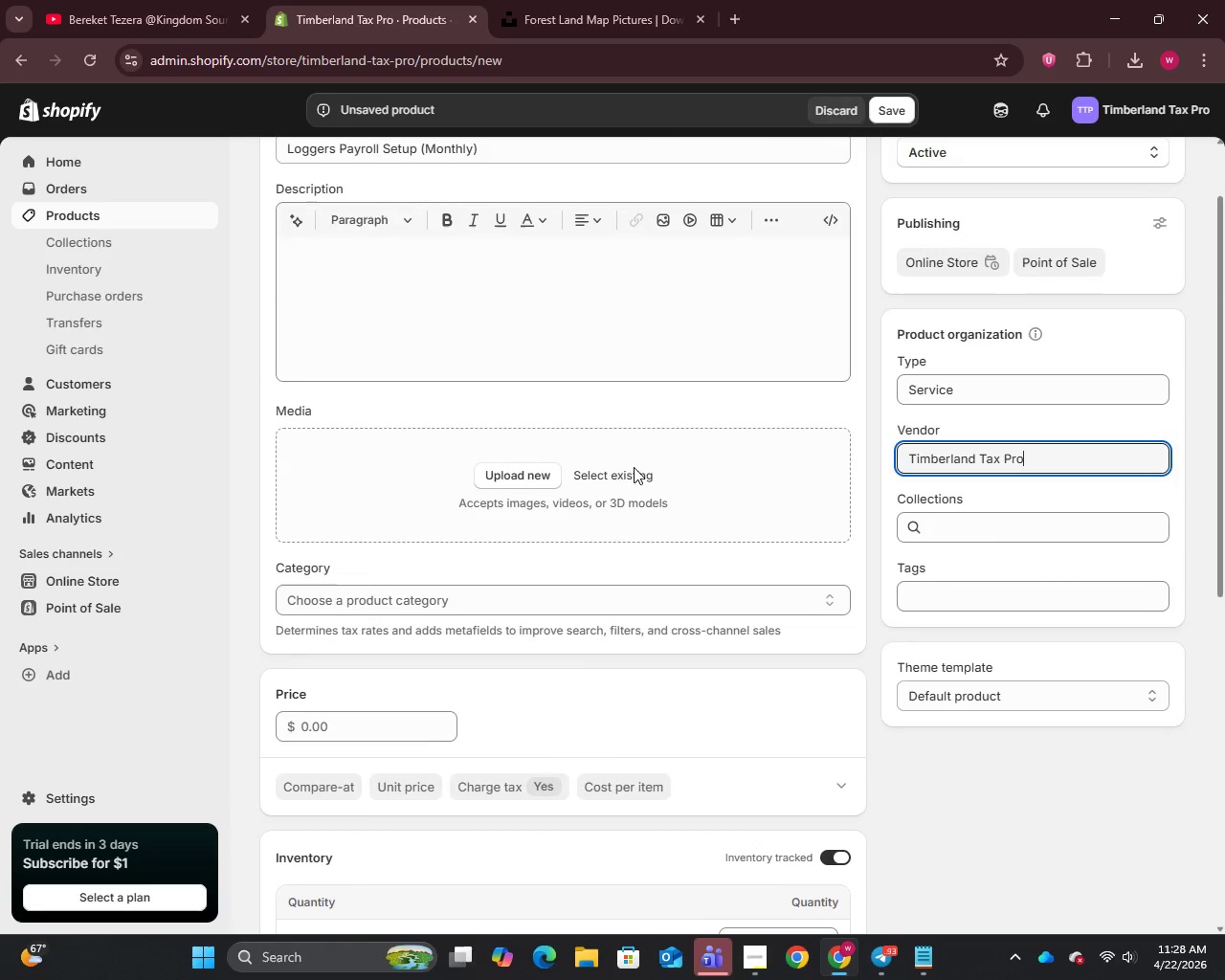 
left_click([623, 453])
 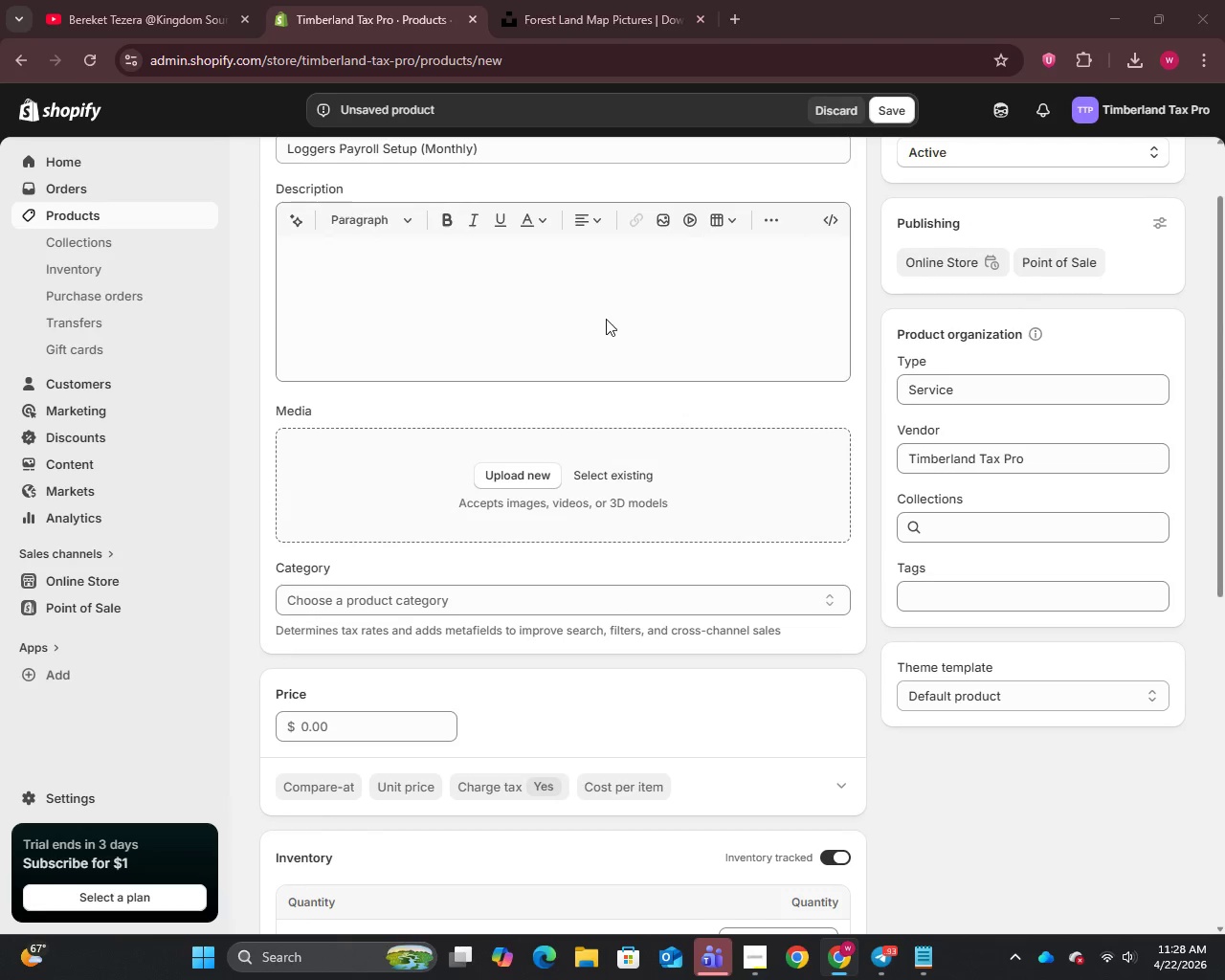 
scroll: coordinate [634, 467], scroll_direction: down, amount: 1.0
 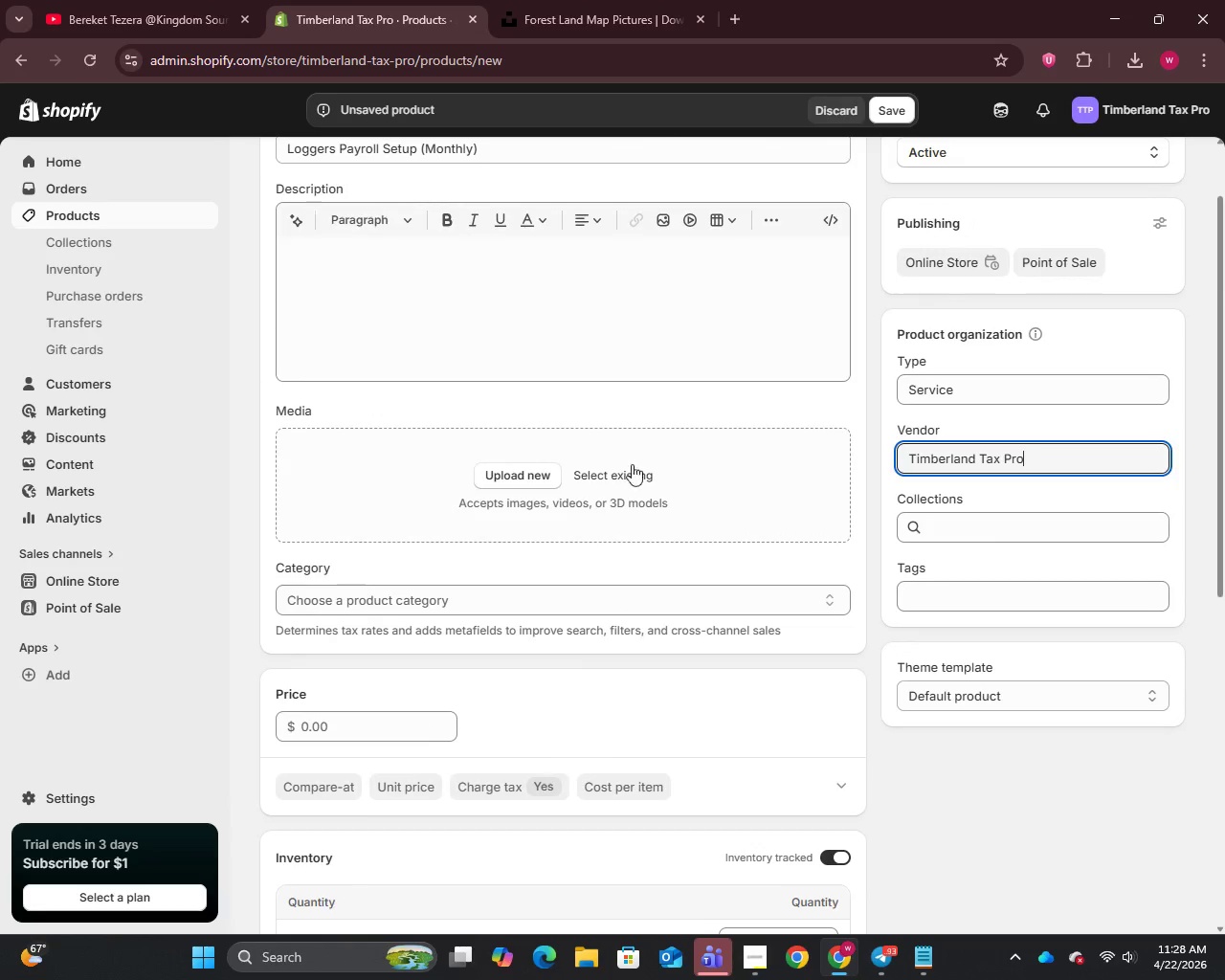 
left_click([606, 312])
 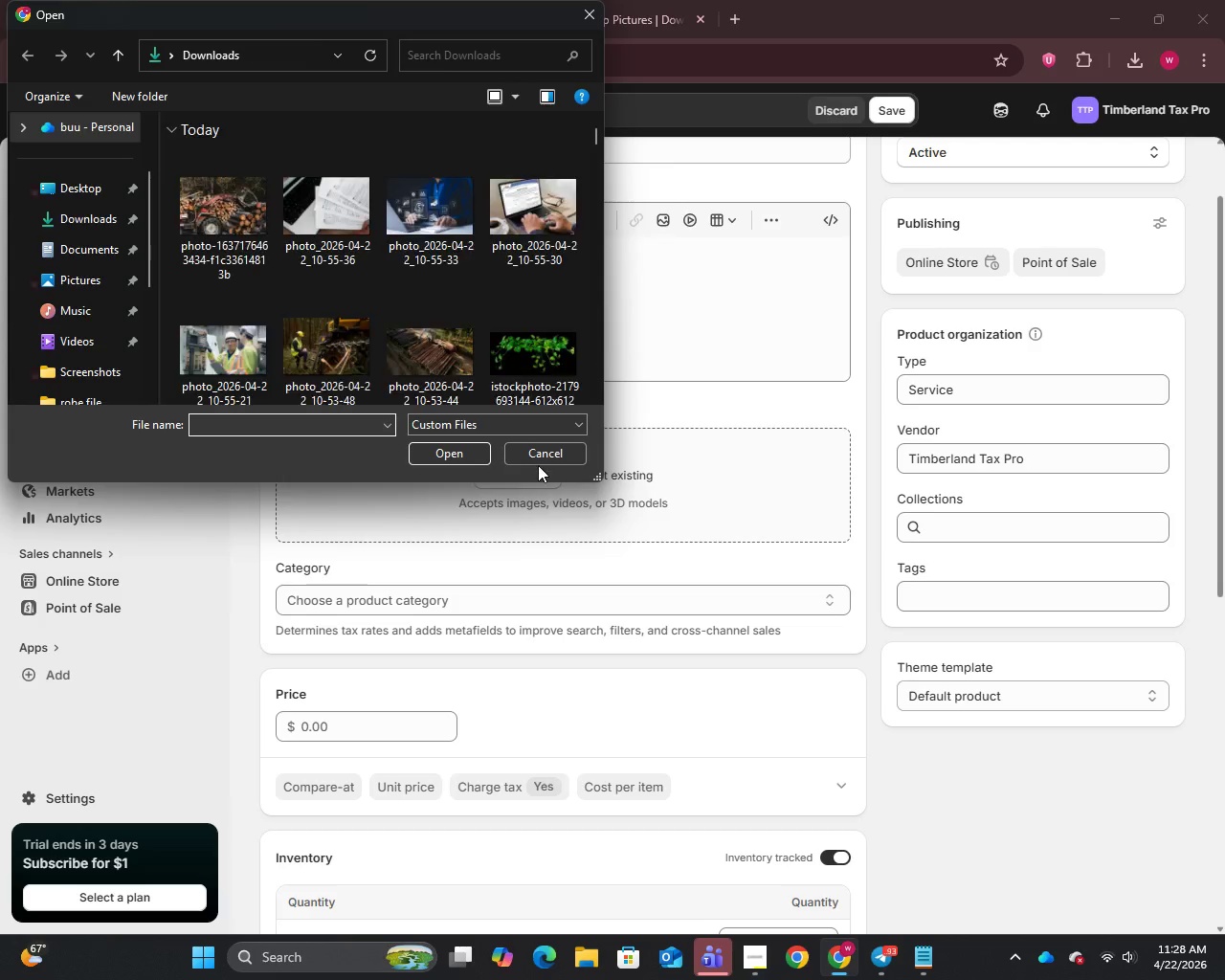 
left_click_drag(start_coordinate=[538, 465], to_coordinate=[544, 456])
 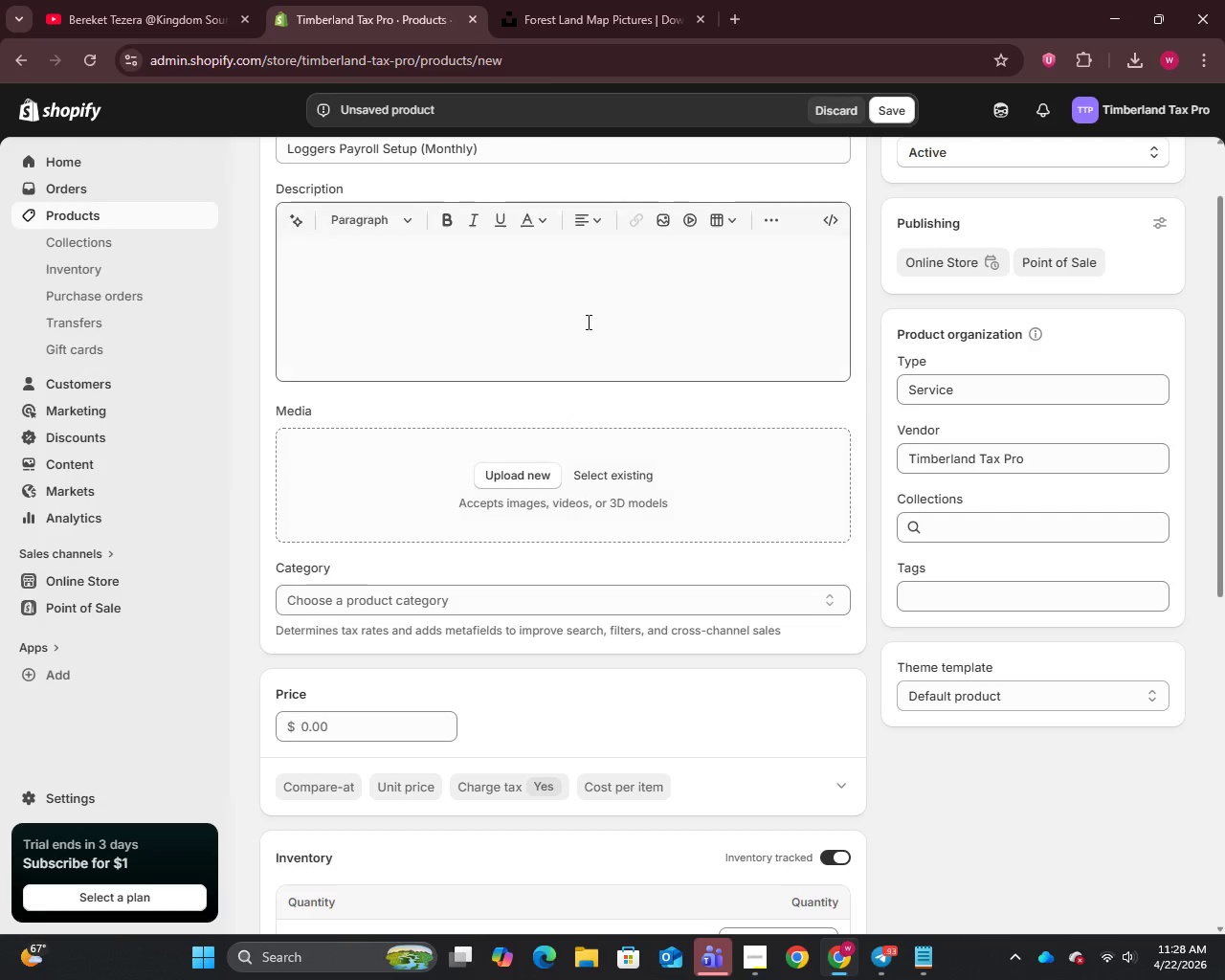 
left_click([578, 290])
 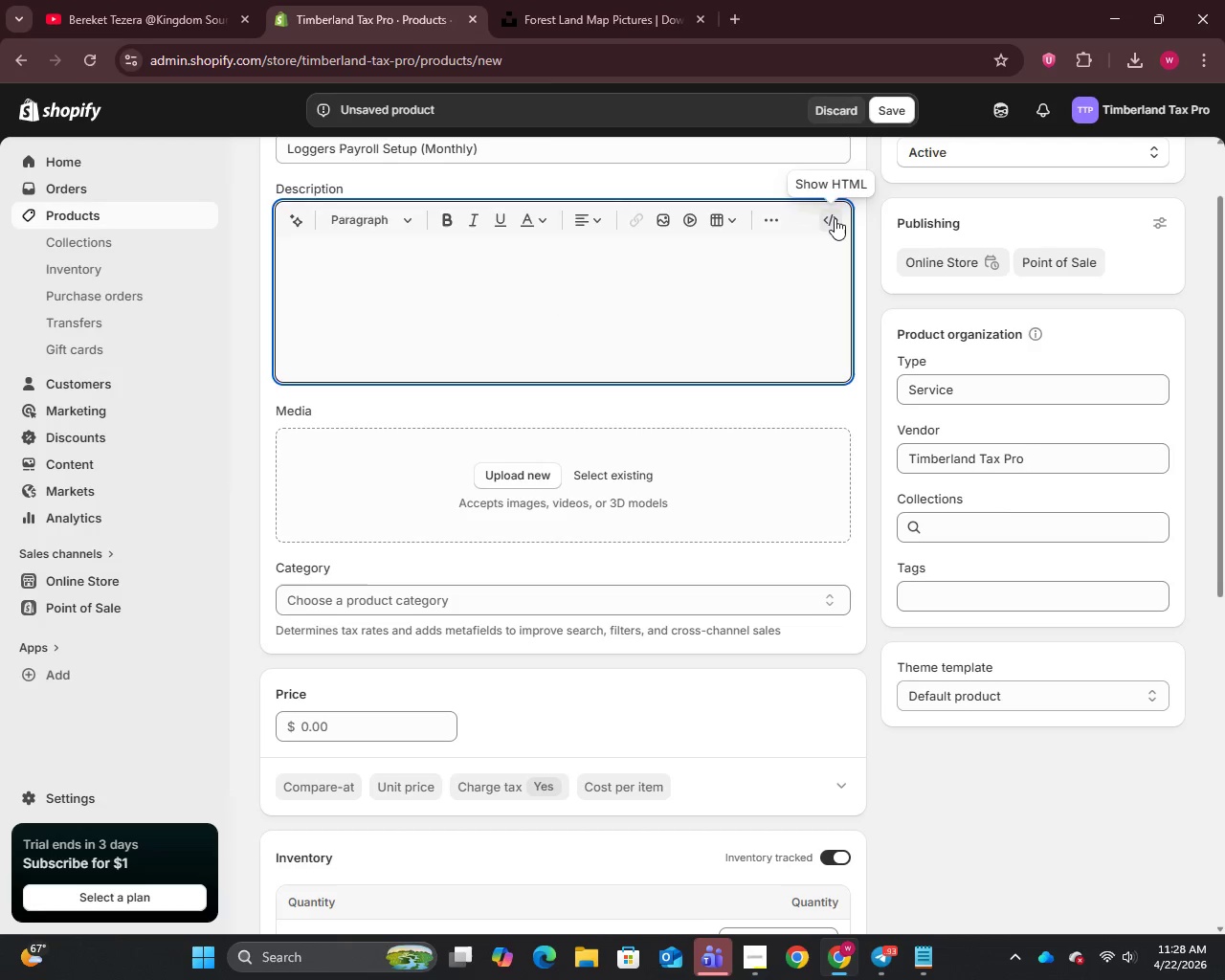 
left_click([835, 218])
 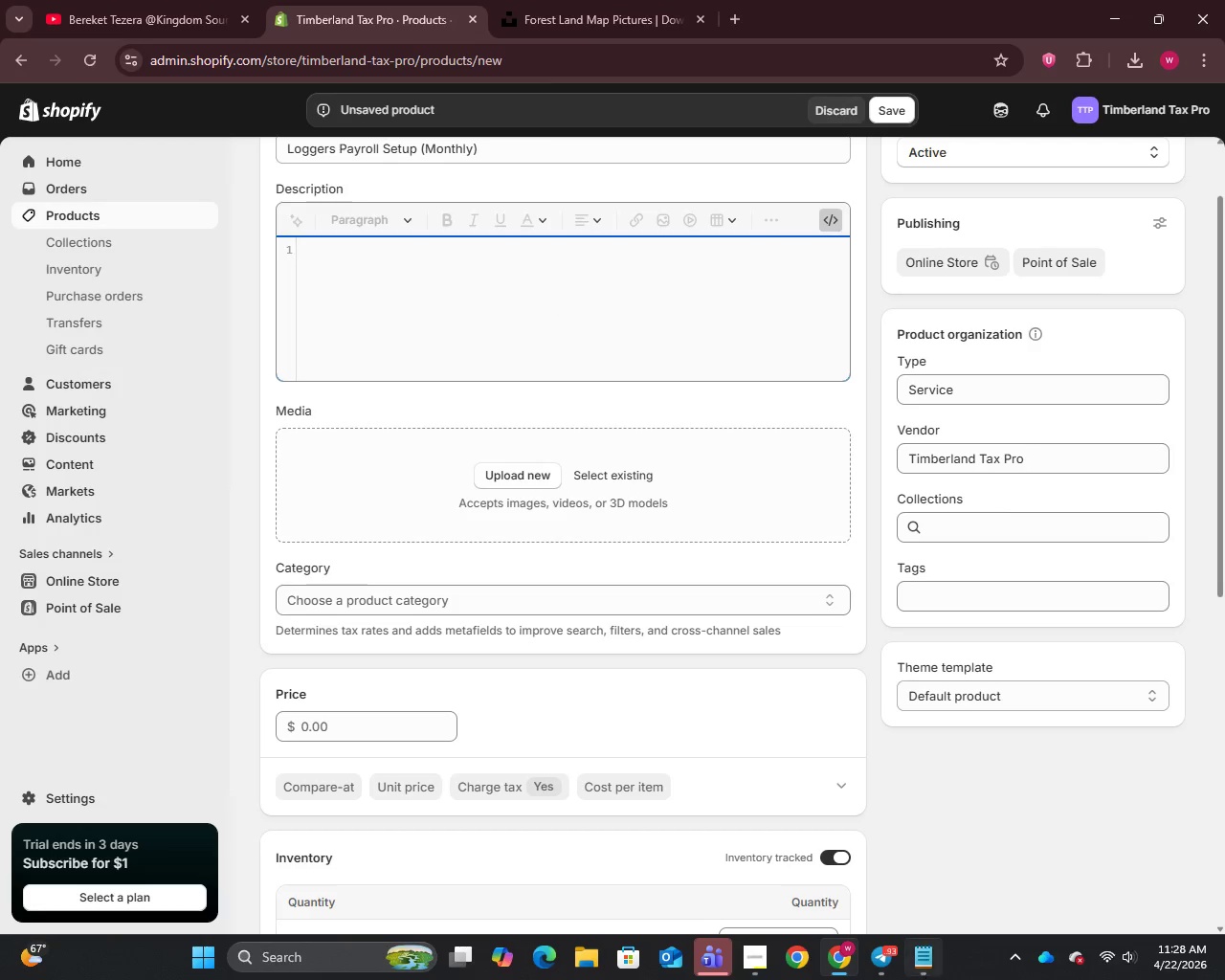 
left_click([924, 977])
 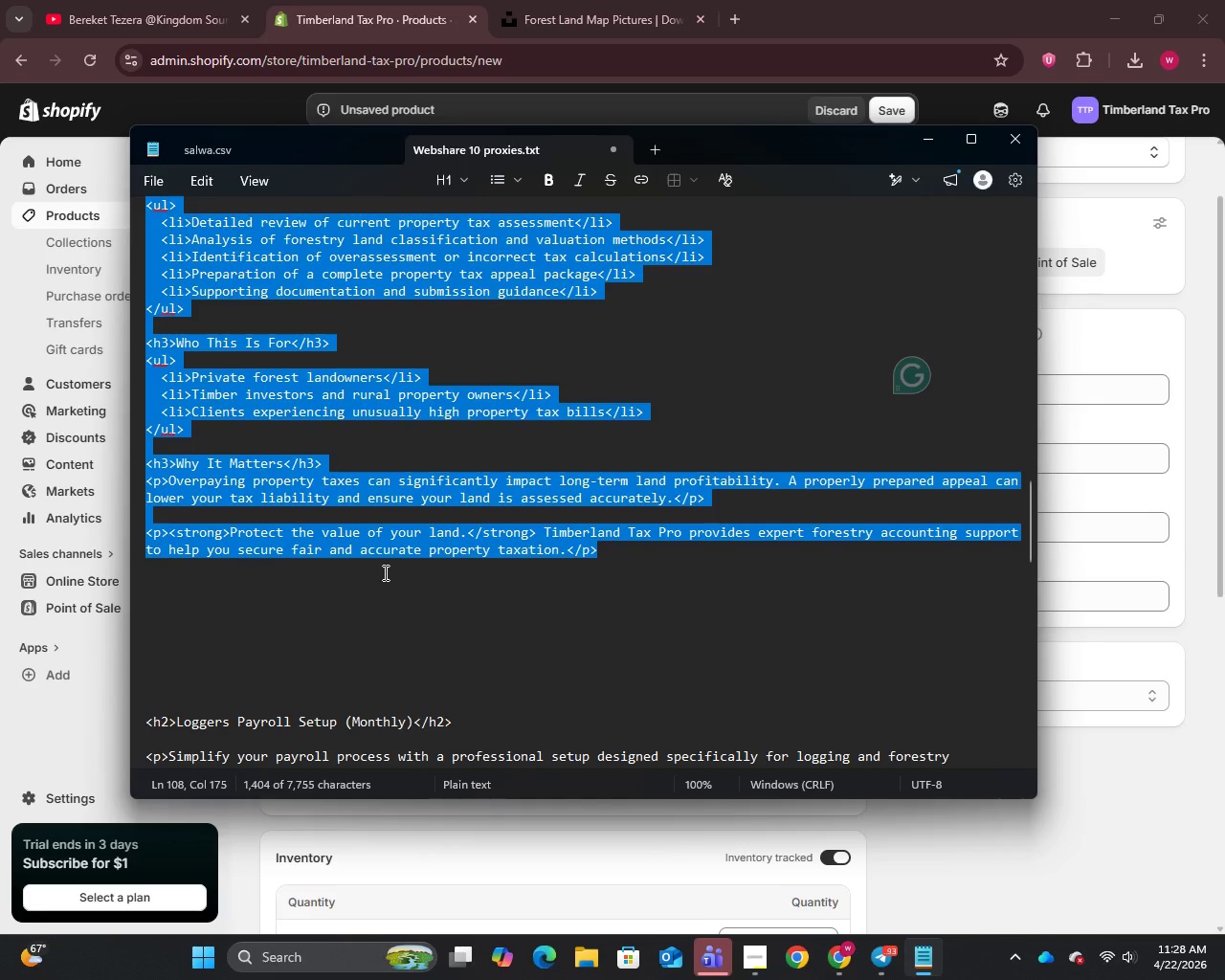 
scroll: coordinate [370, 547], scroll_direction: down, amount: 6.0
 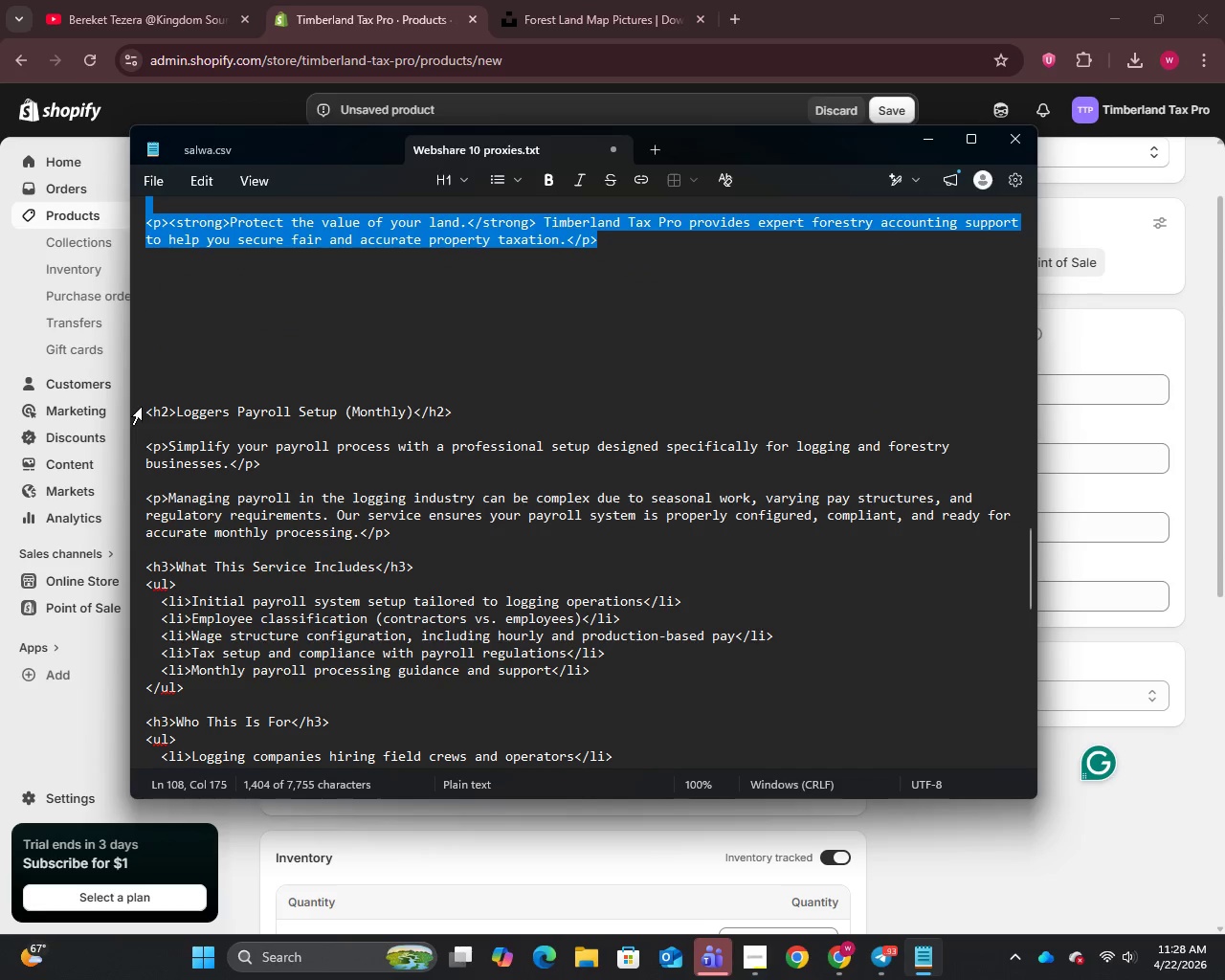 
left_click_drag(start_coordinate=[148, 407], to_coordinate=[499, 583])
 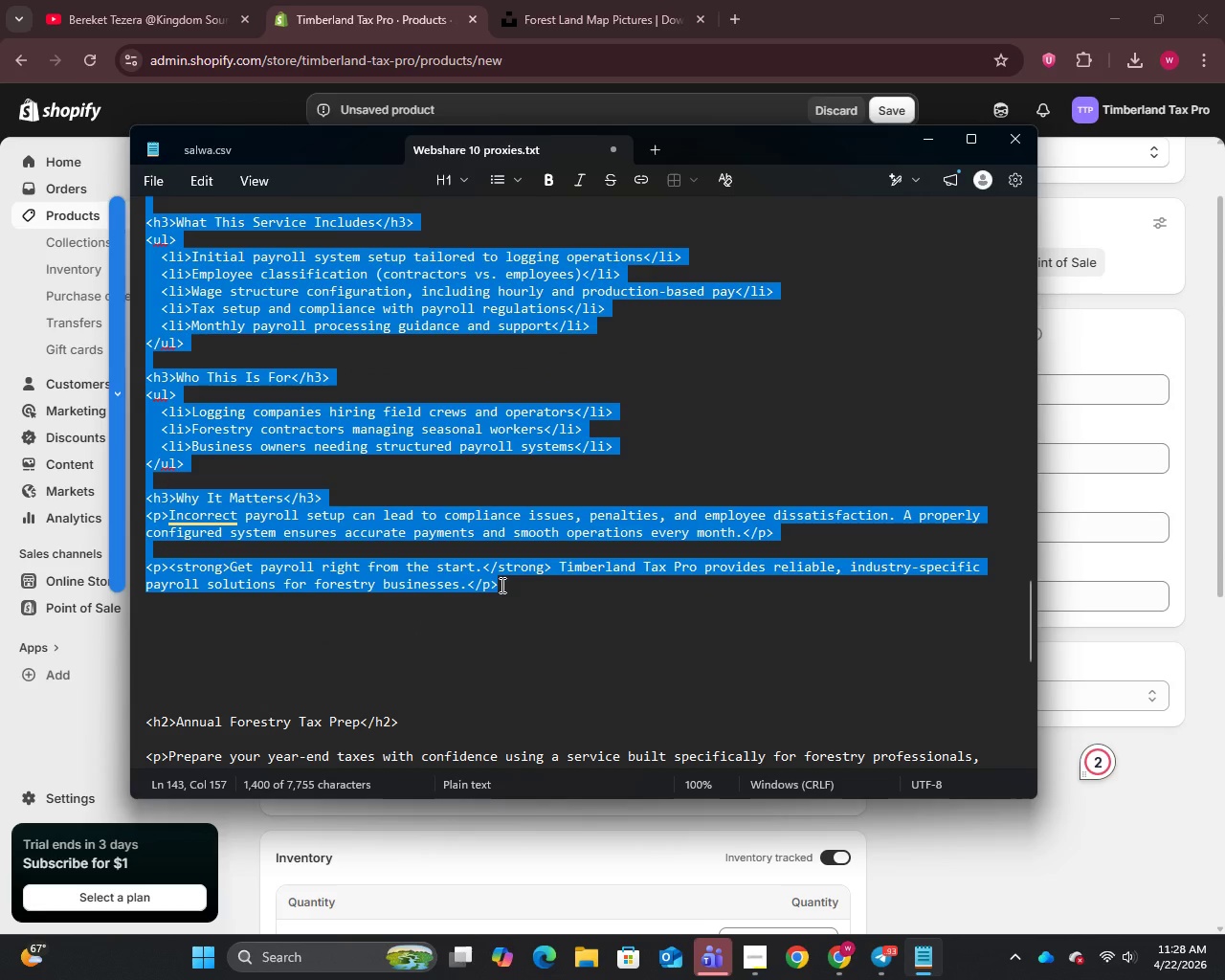 
key(Control+C)
 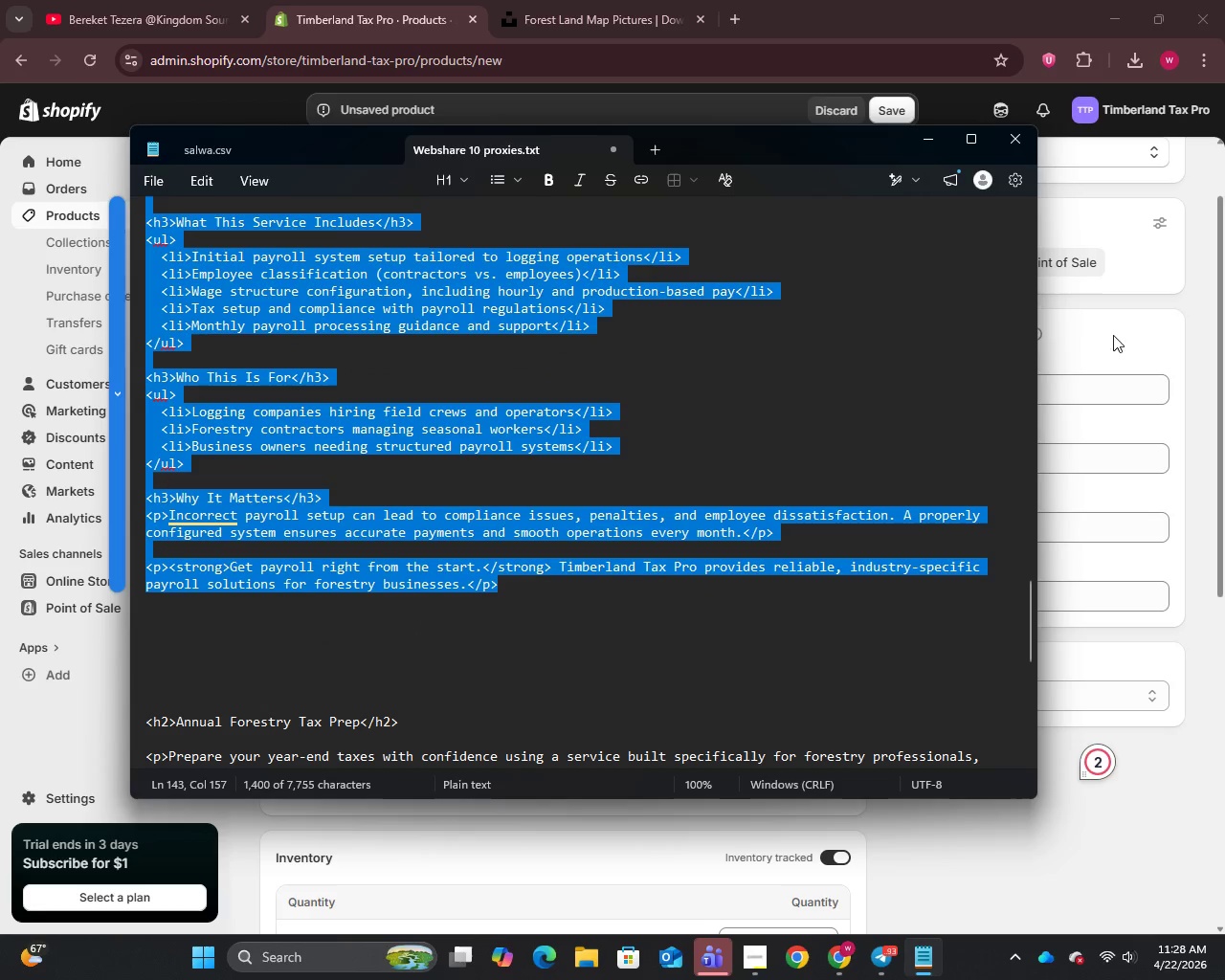 
left_click([1110, 321])
 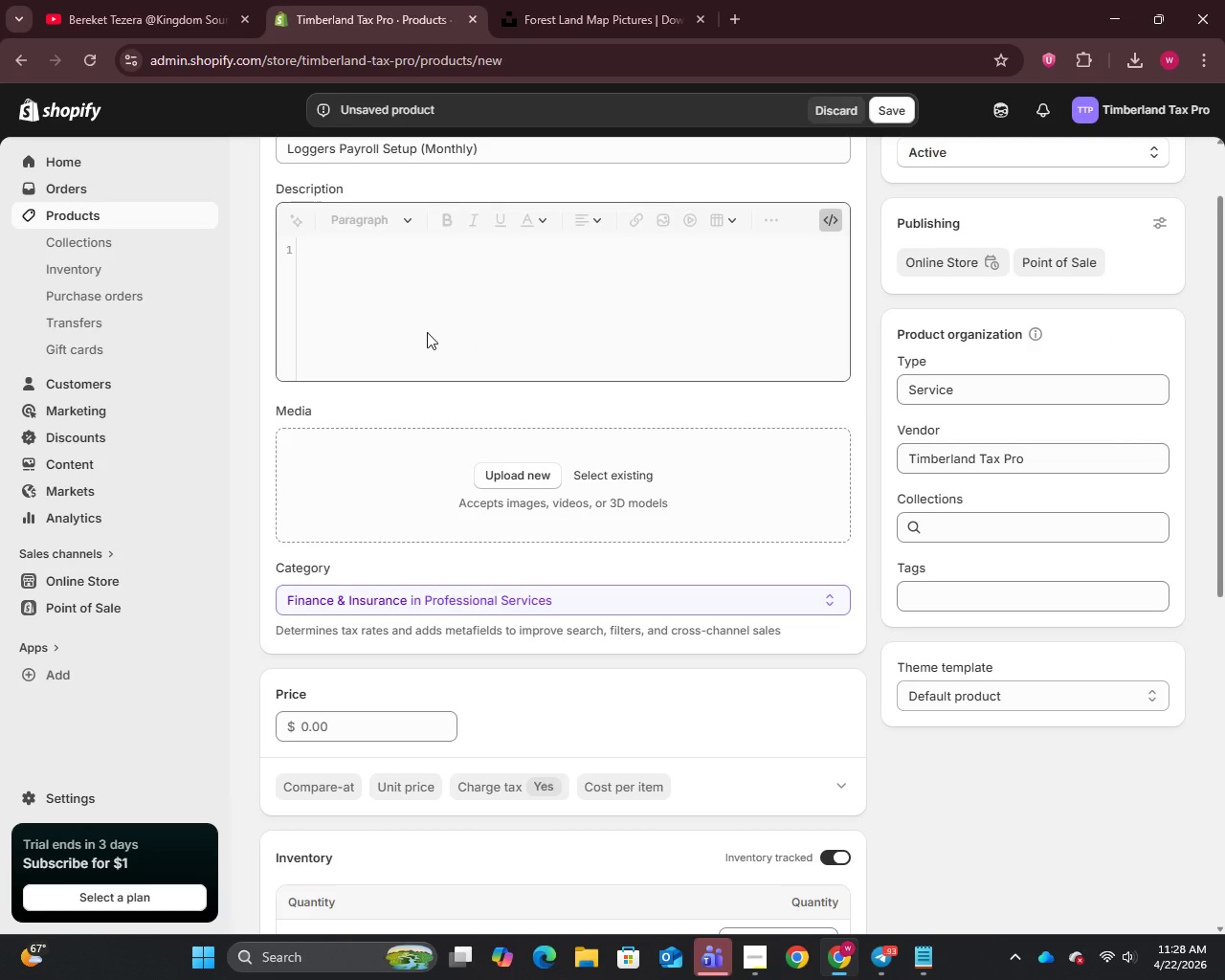 
left_click([427, 332])
 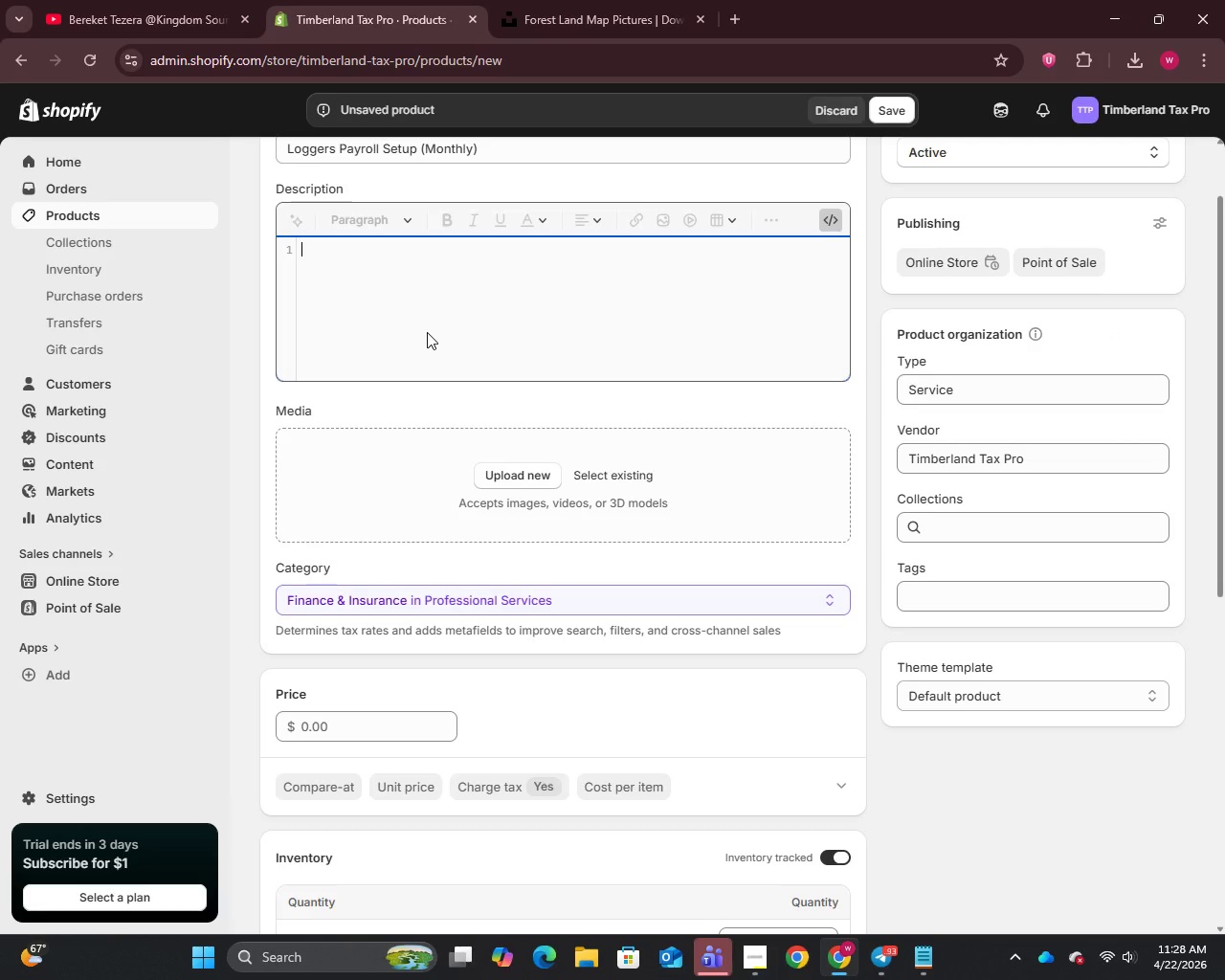 
key(Control+V)
 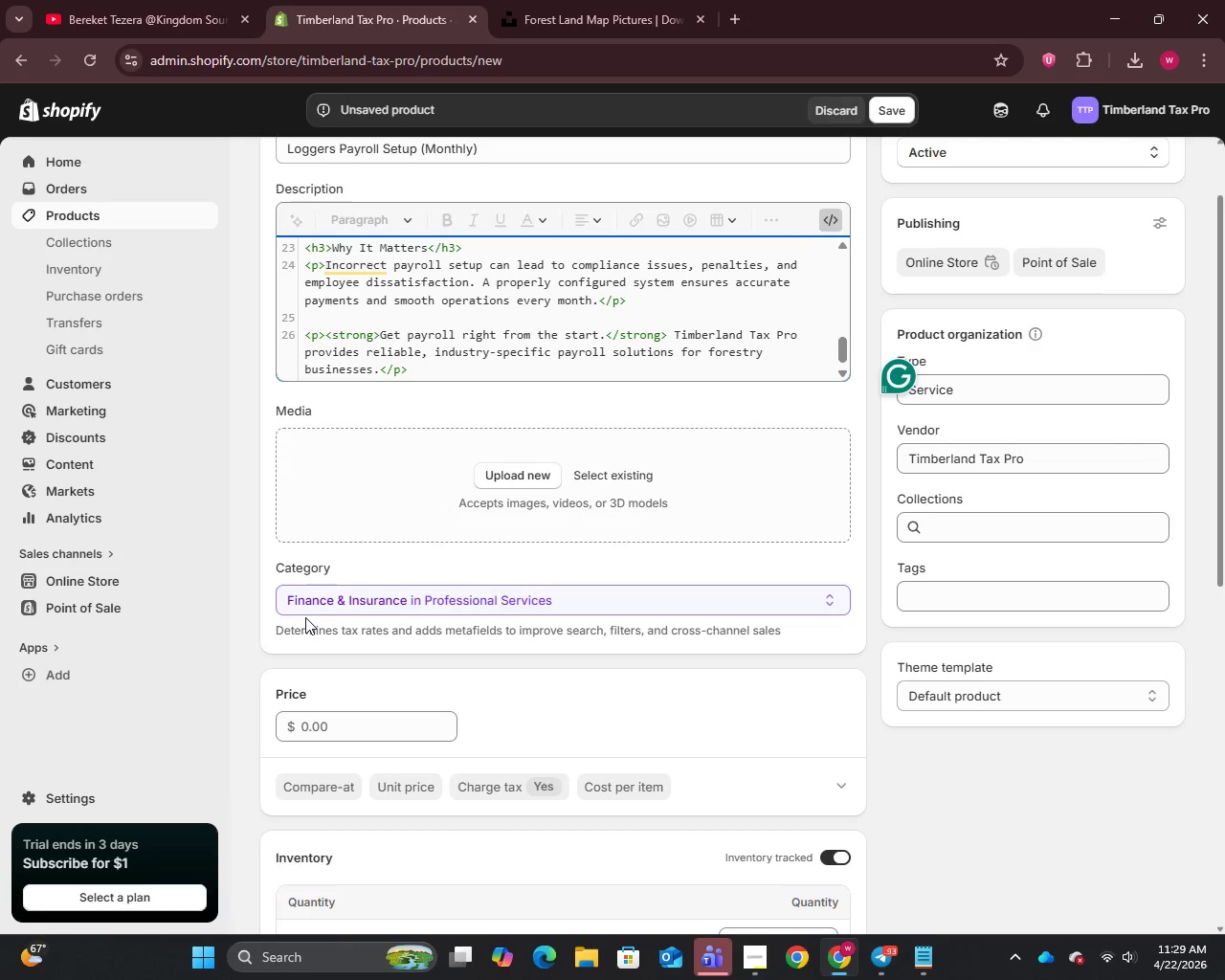 
wait(15.72)
 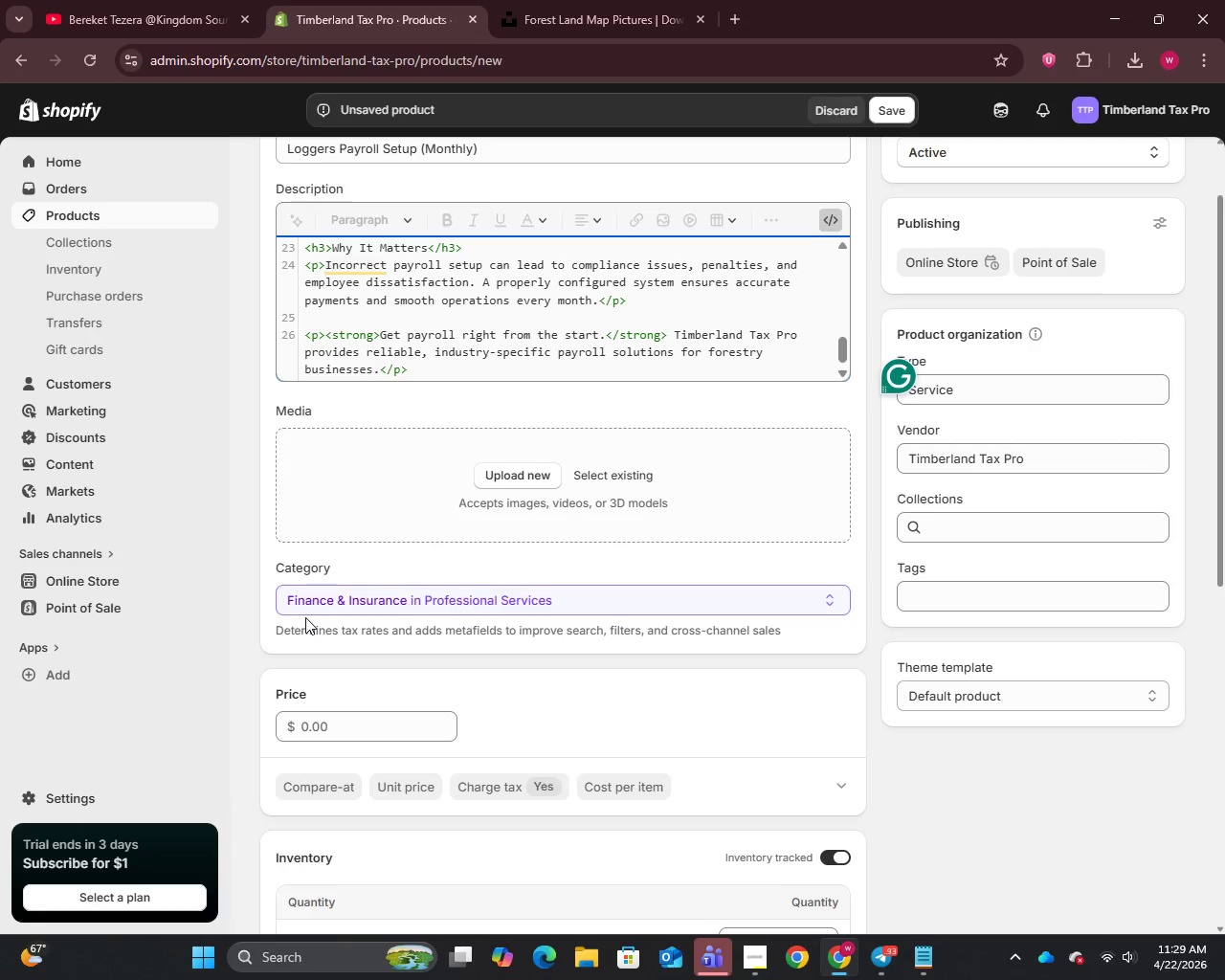 
scroll: coordinate [440, 715], scroll_direction: down, amount: 5.0
 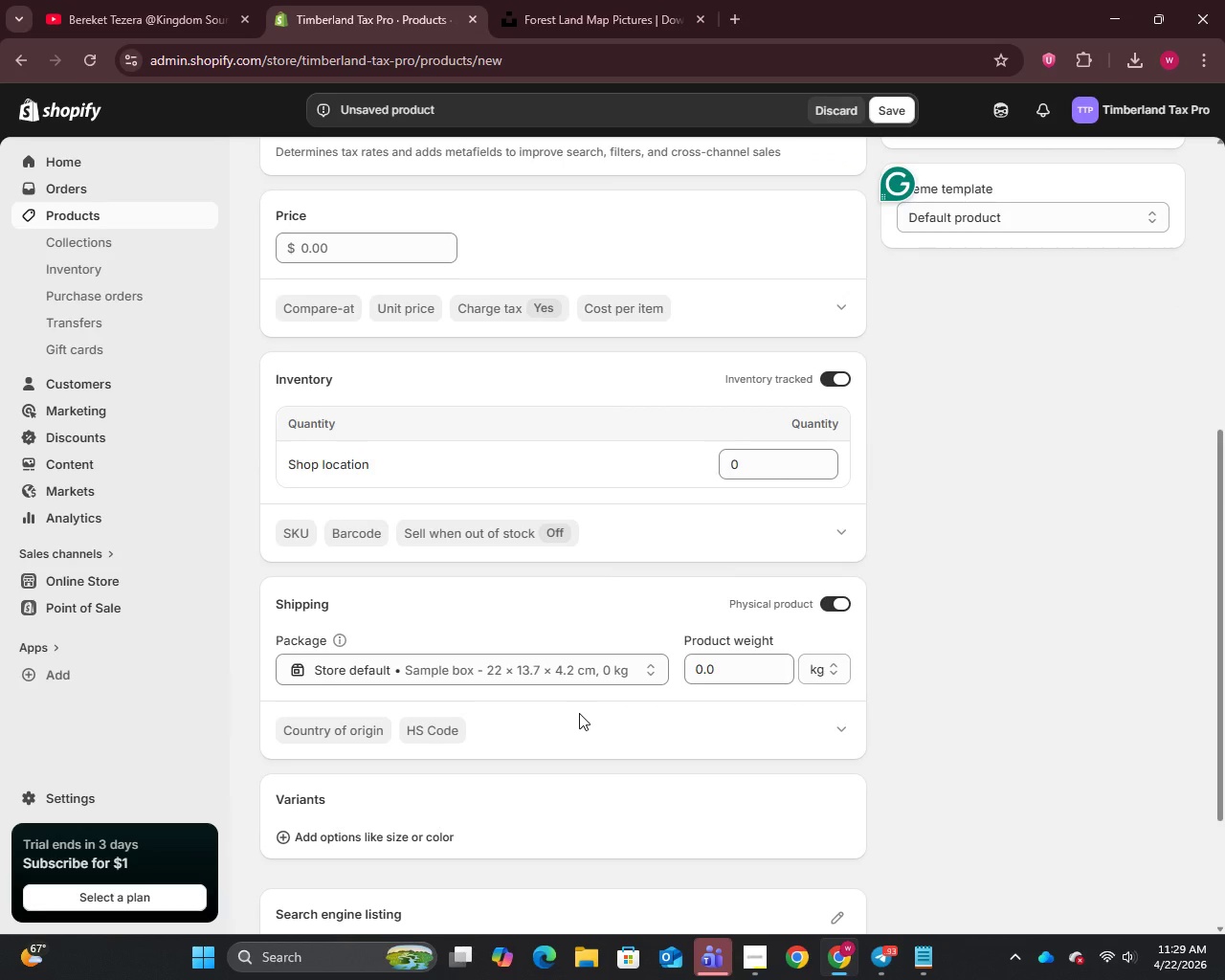 
wait(10.43)
 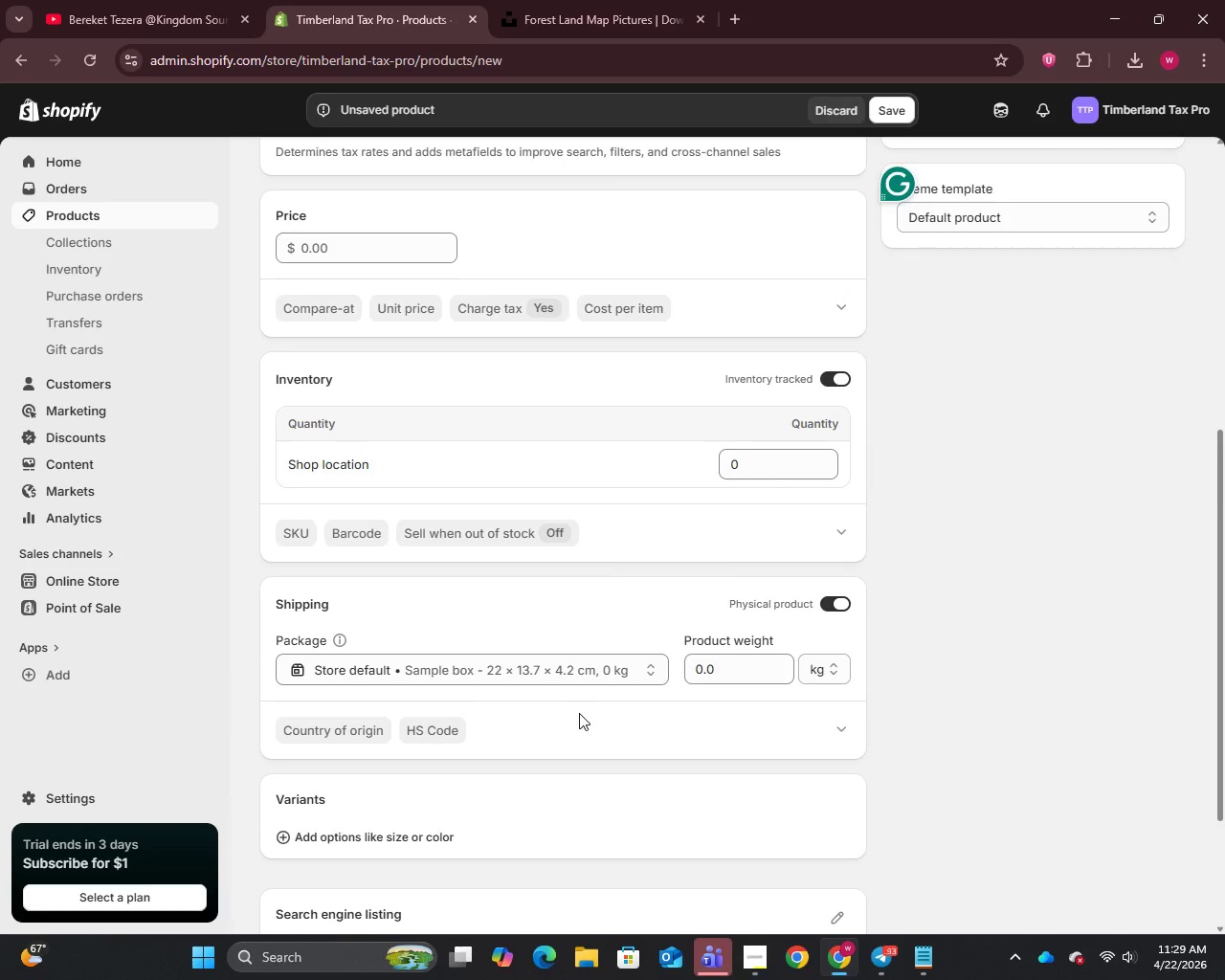 
scroll: coordinate [579, 713], scroll_direction: down, amount: 2.0
 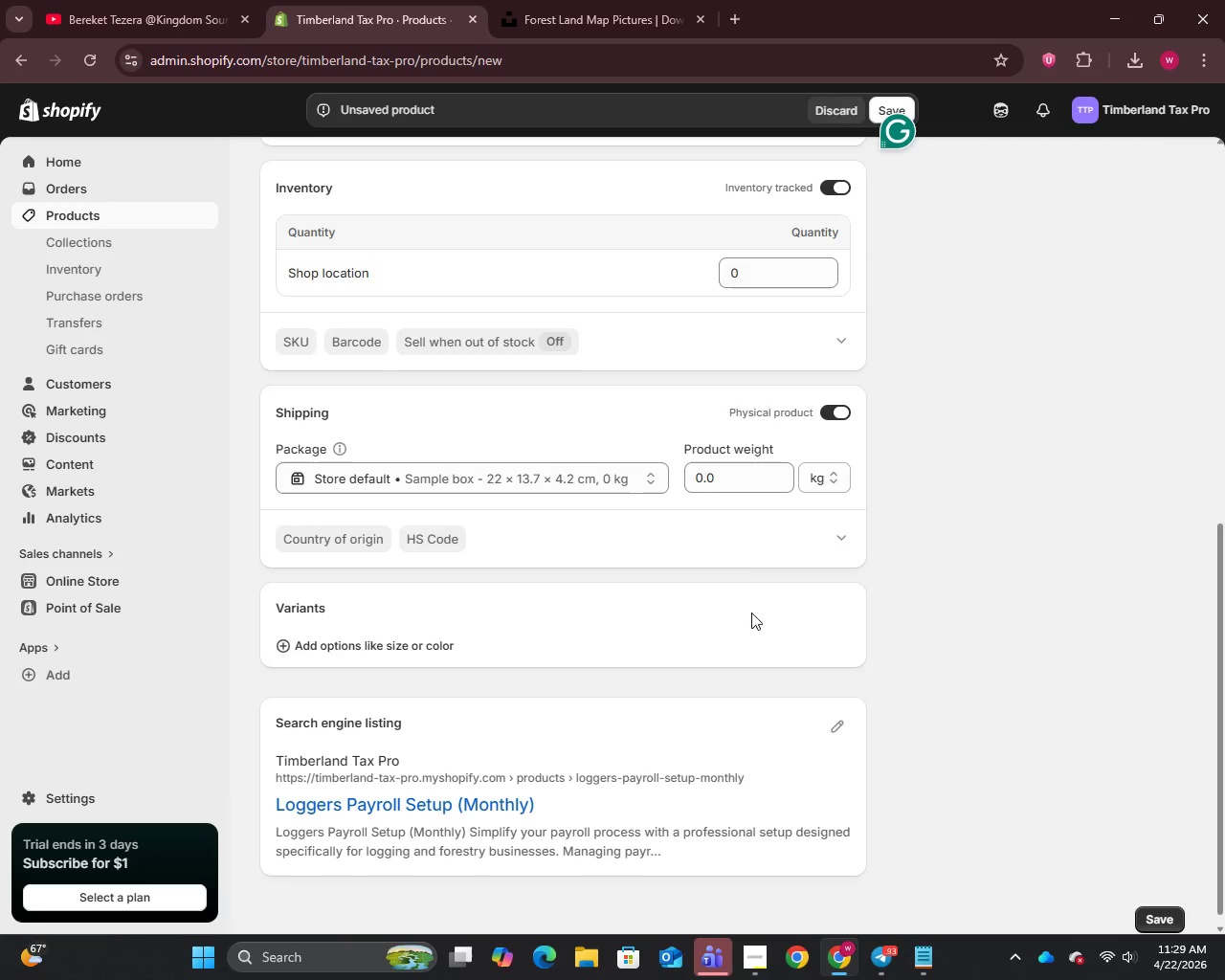 
left_click([401, 636])
 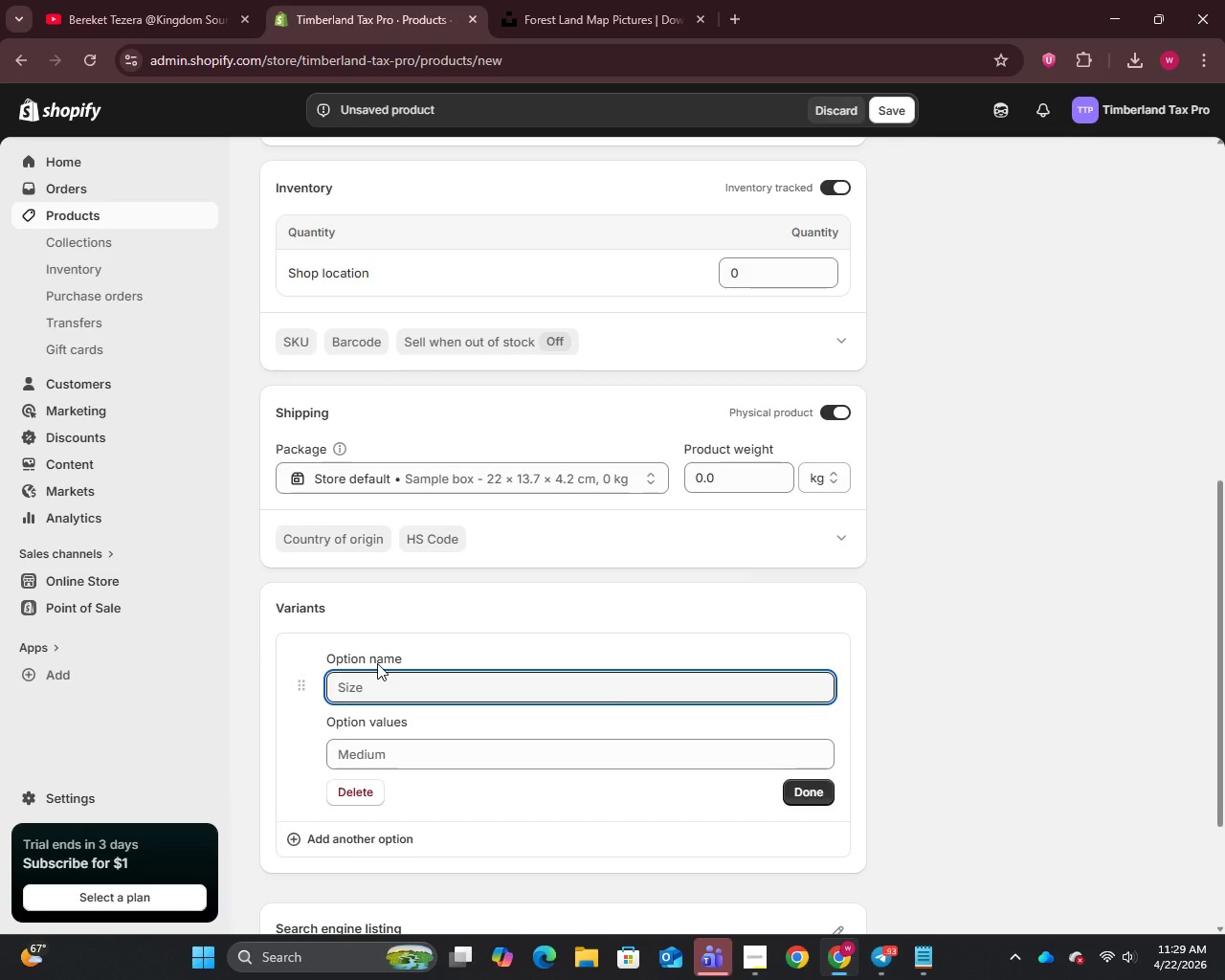 
type(Package)
 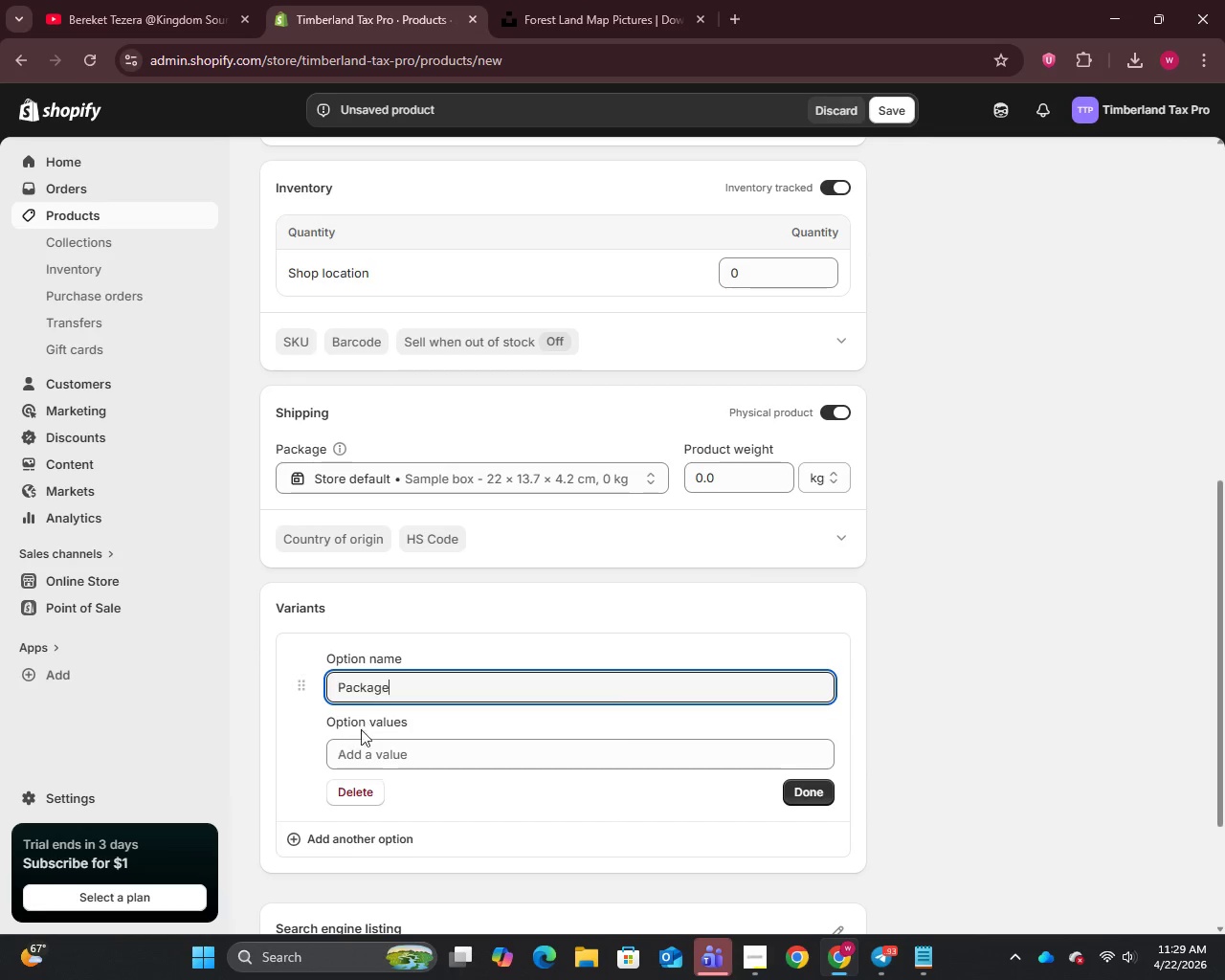 
left_click([359, 758])
 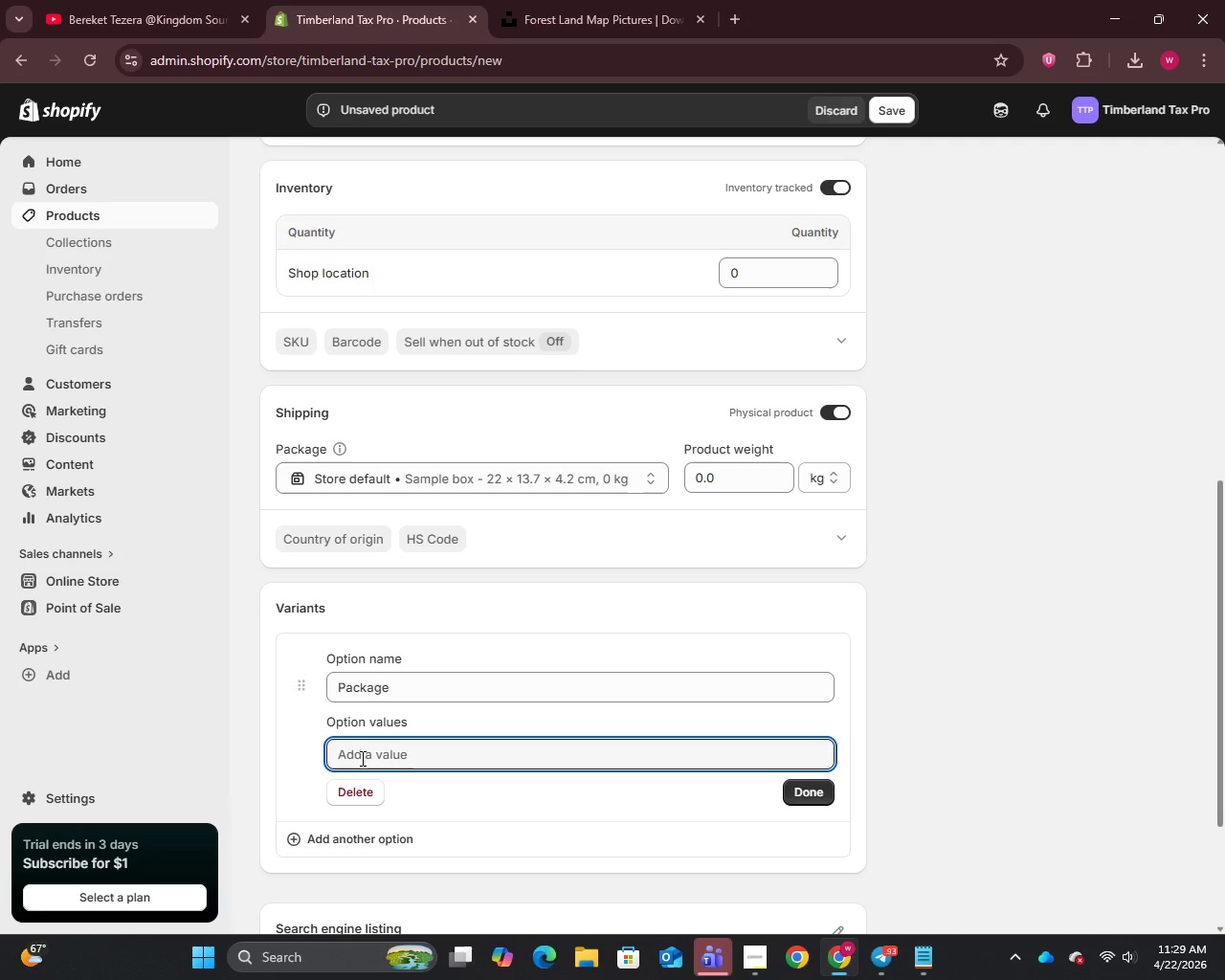 
type(Monthly Plane)
 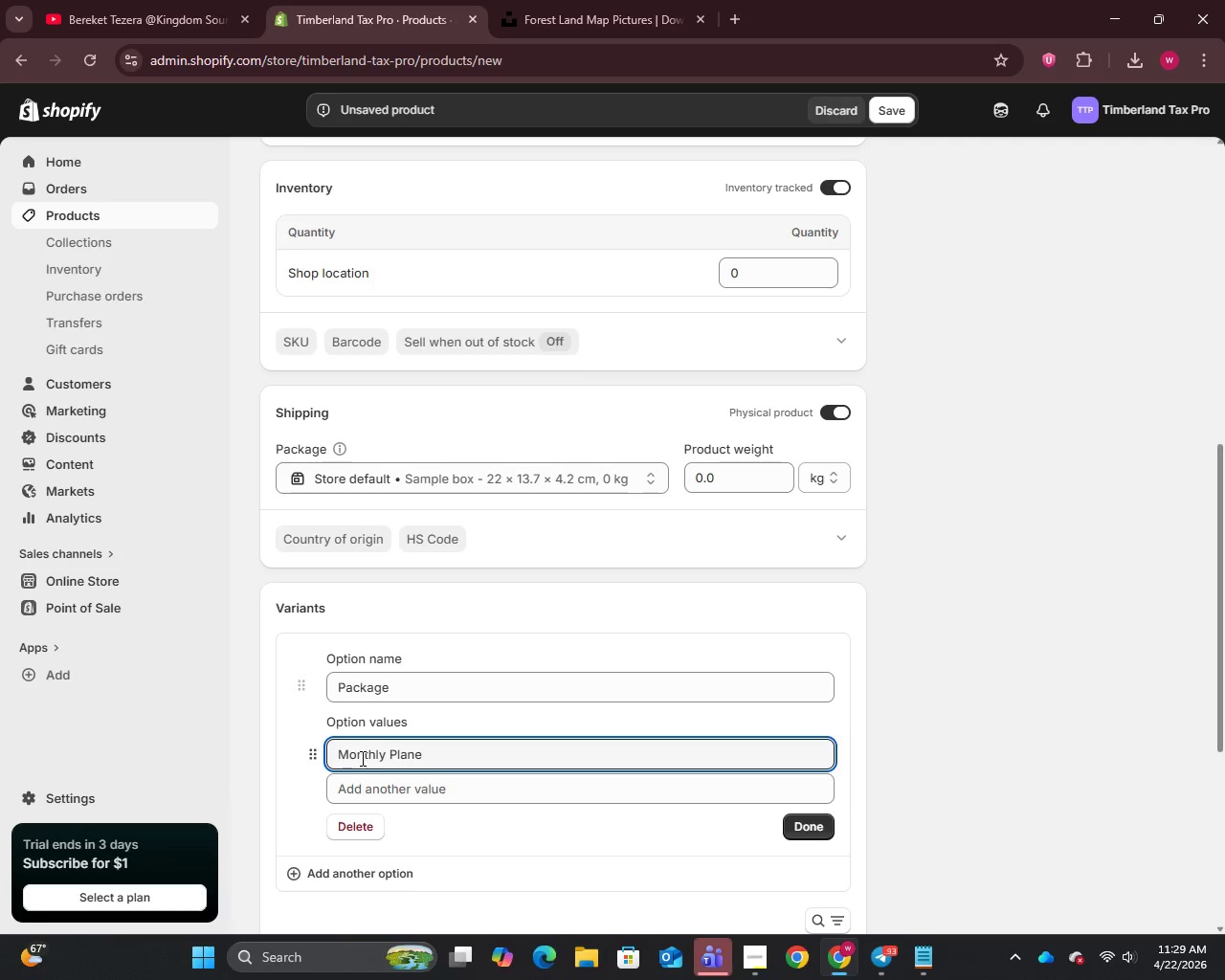 
wait(9.86)
 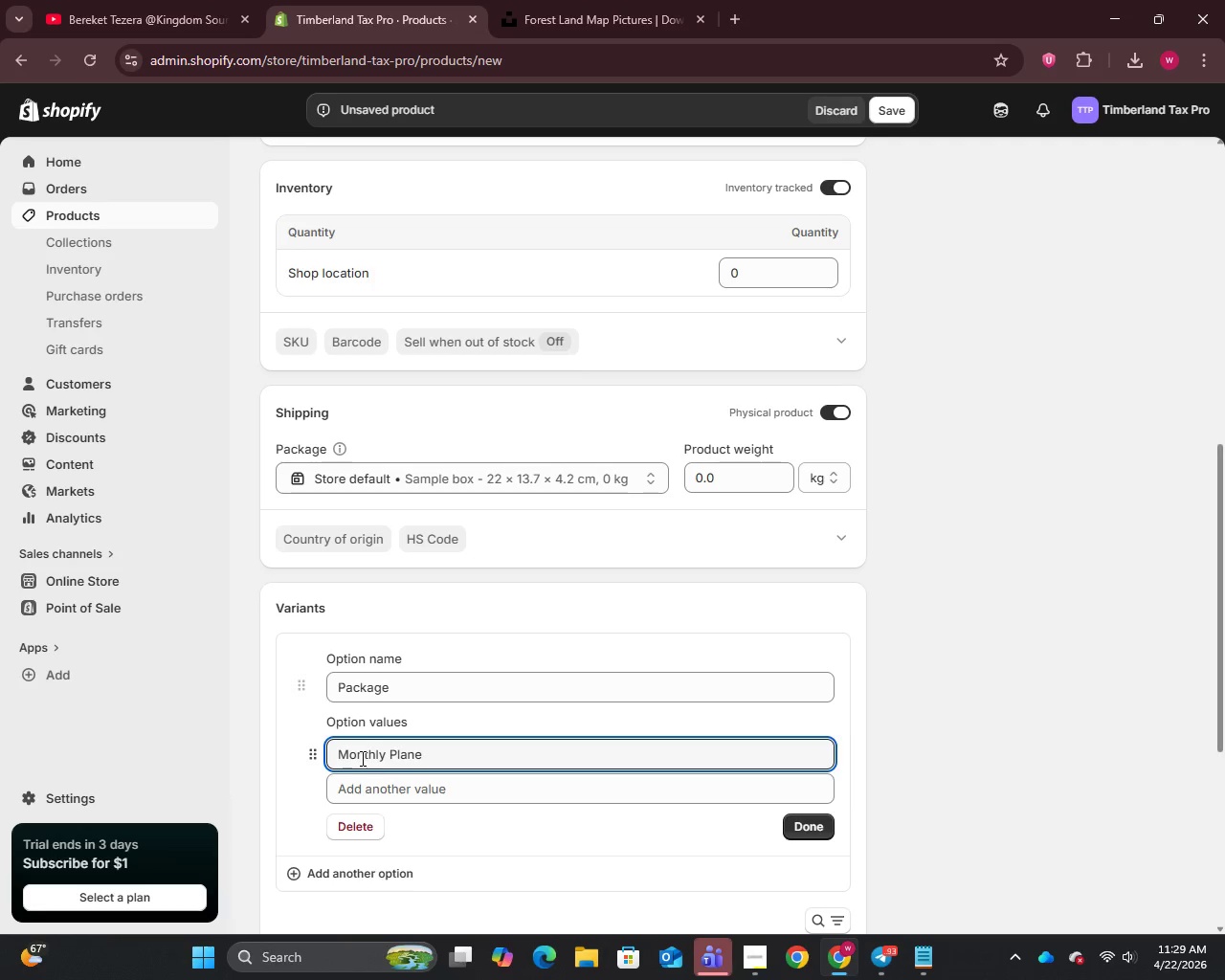 
left_click([807, 826])
 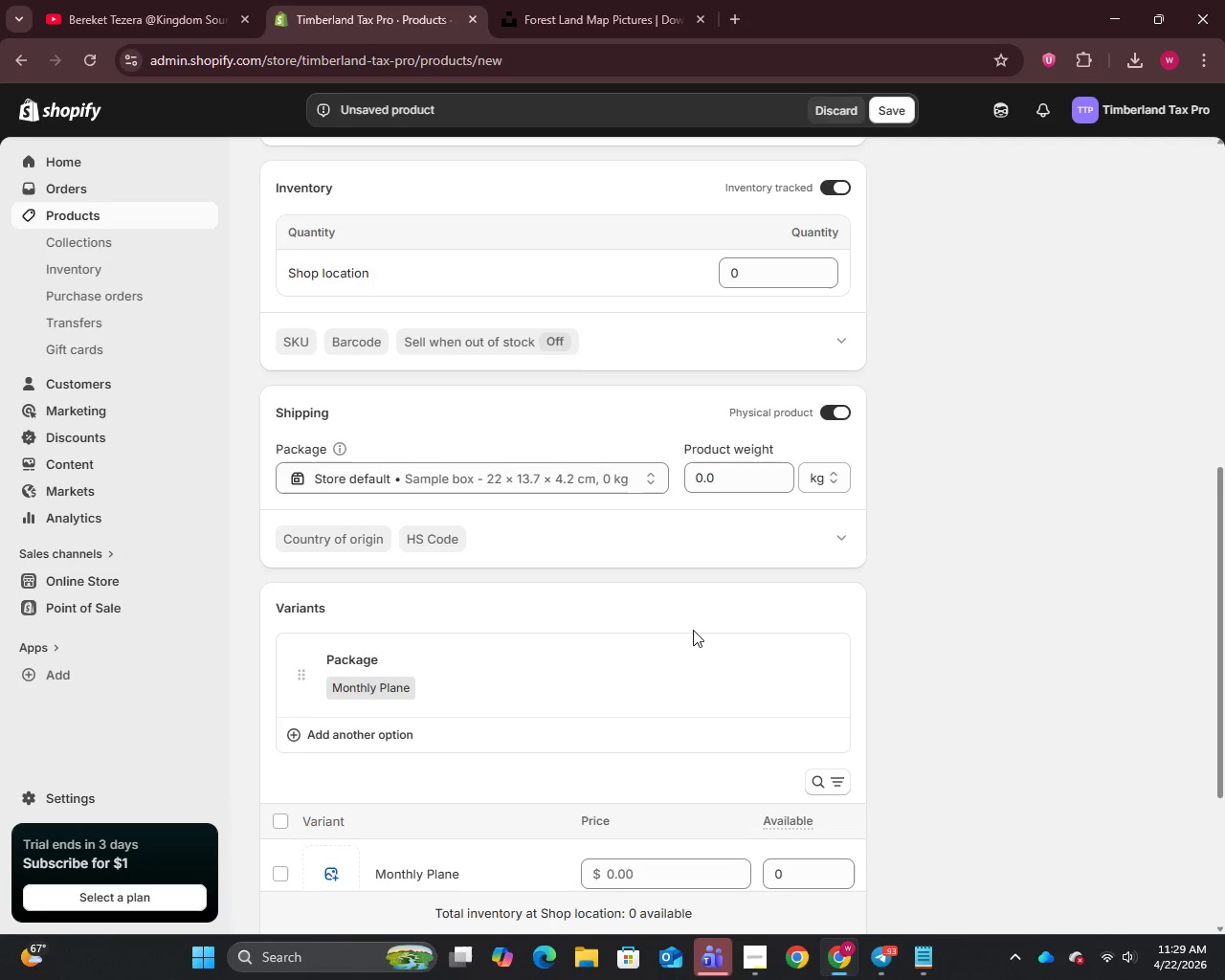 
scroll: coordinate [692, 628], scroll_direction: down, amount: 1.0
 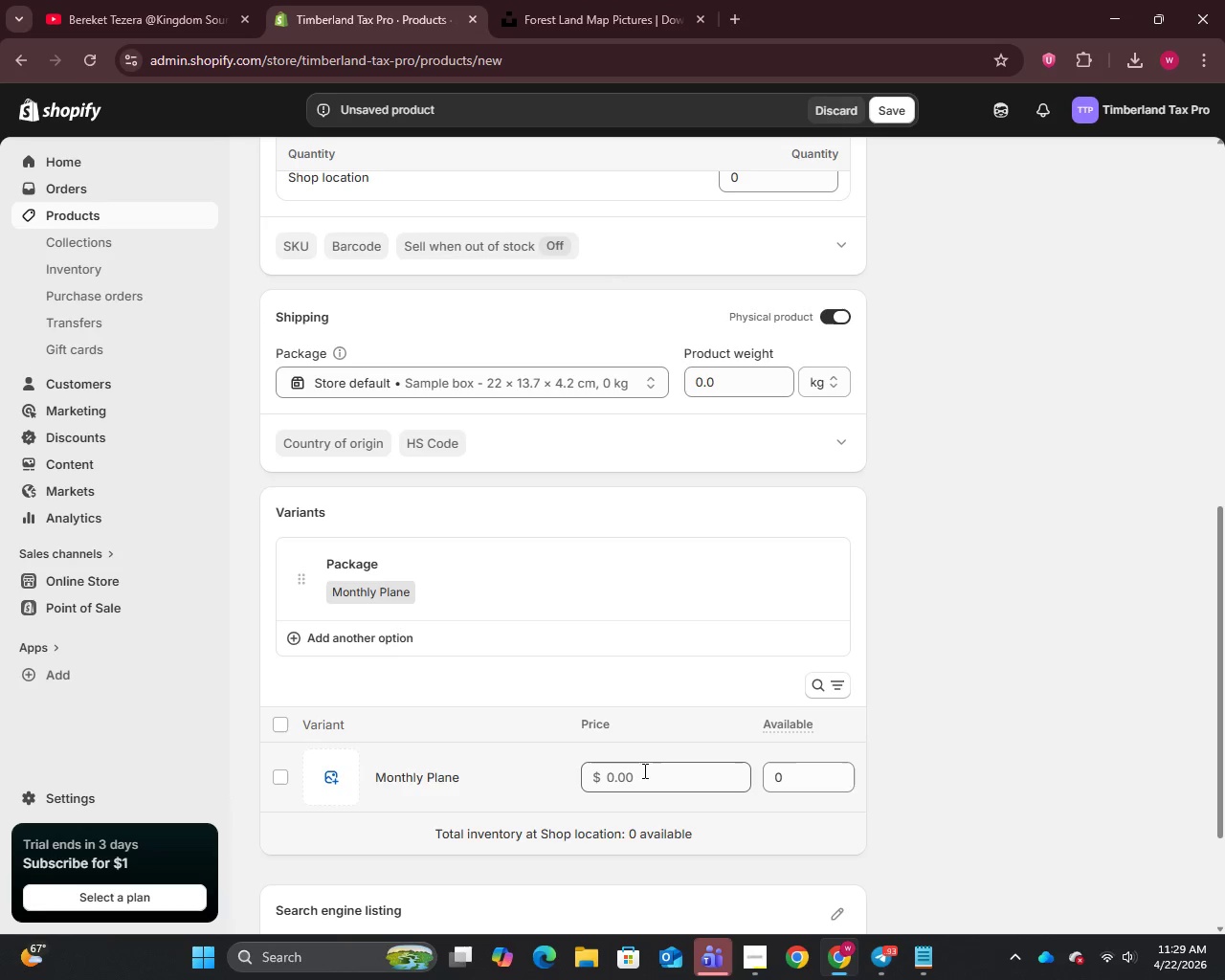 
left_click([643, 773])
 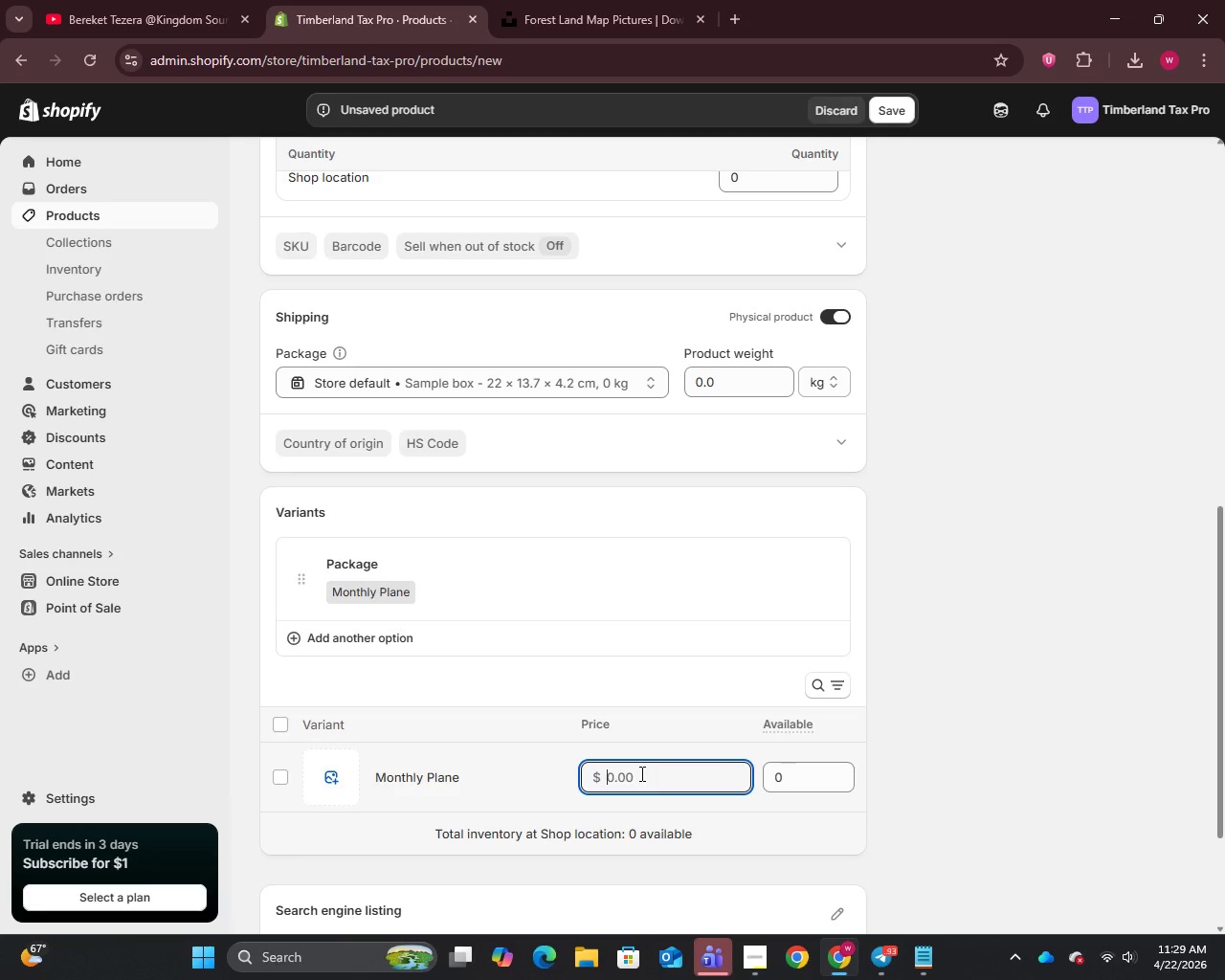 
type(180)
 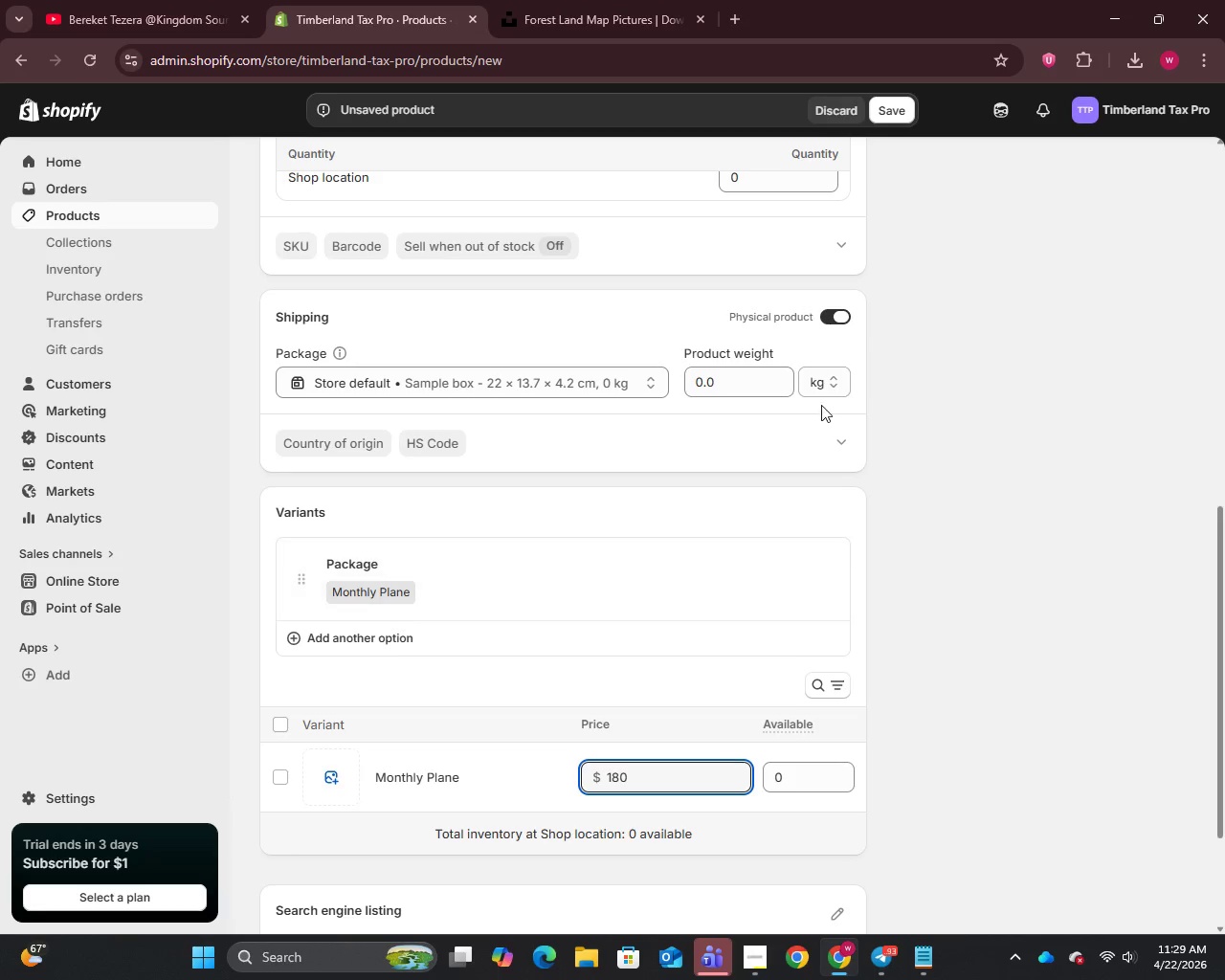 
left_click([835, 316])
 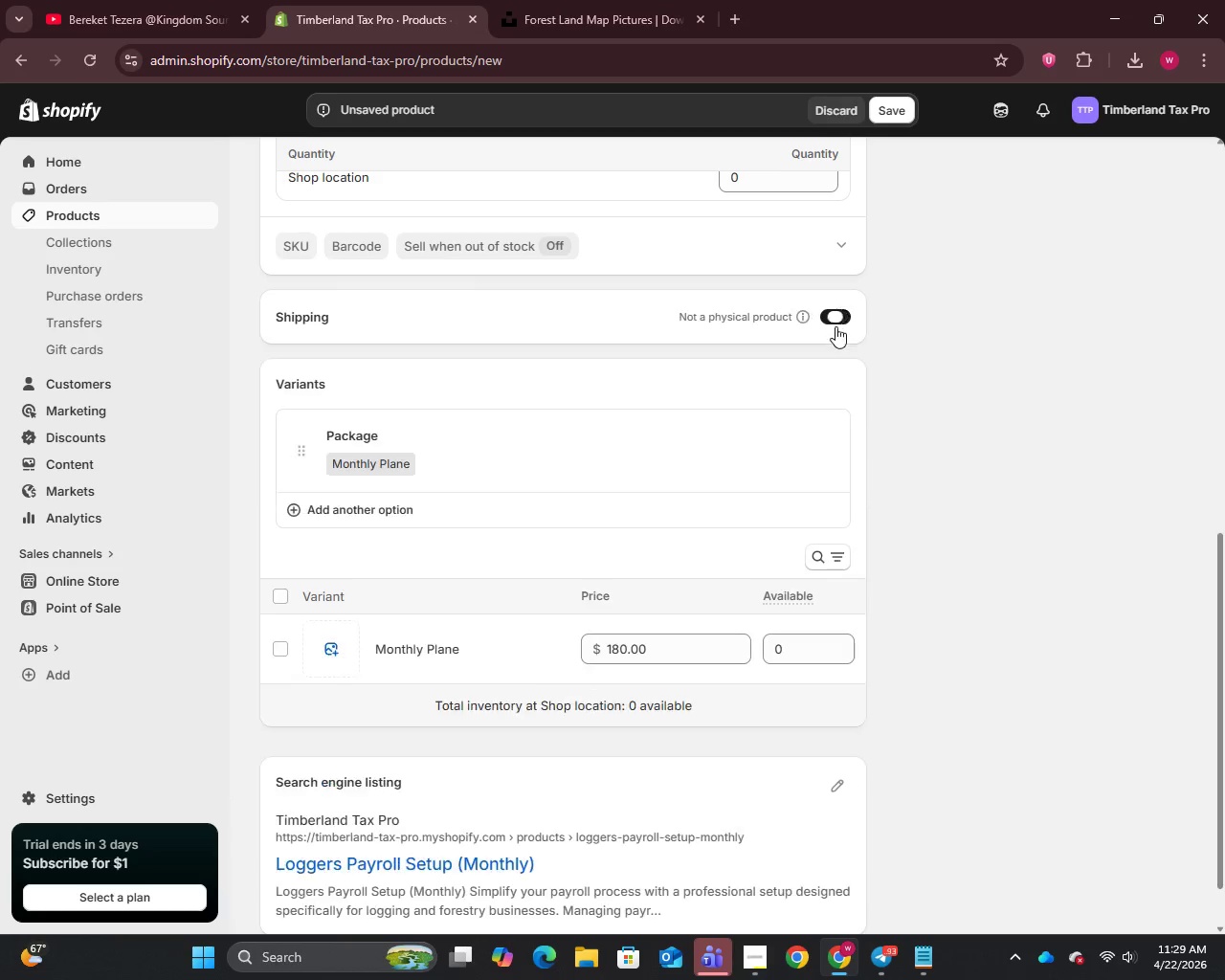 
scroll: coordinate [835, 326], scroll_direction: up, amount: 2.0
 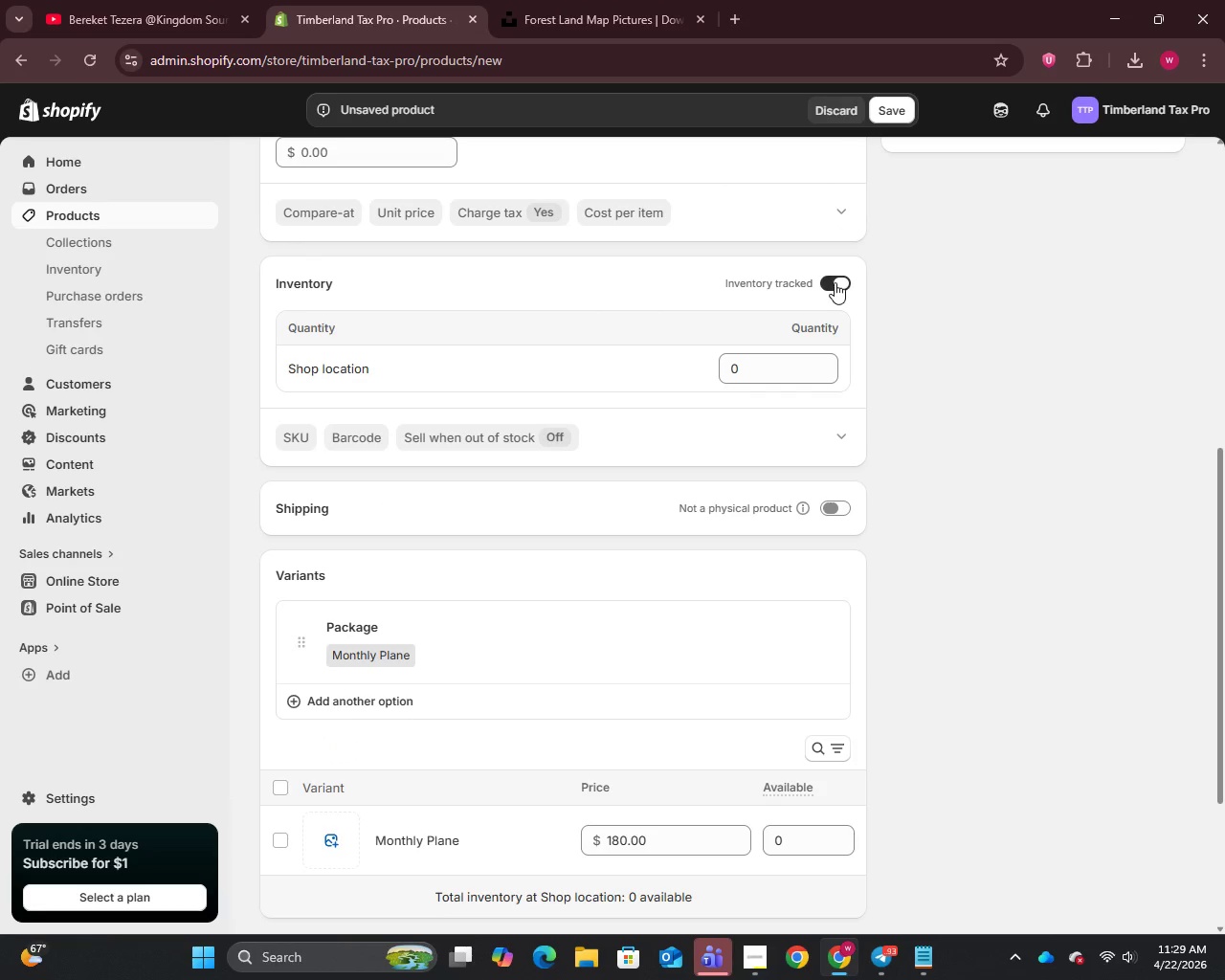 
left_click([835, 282])
 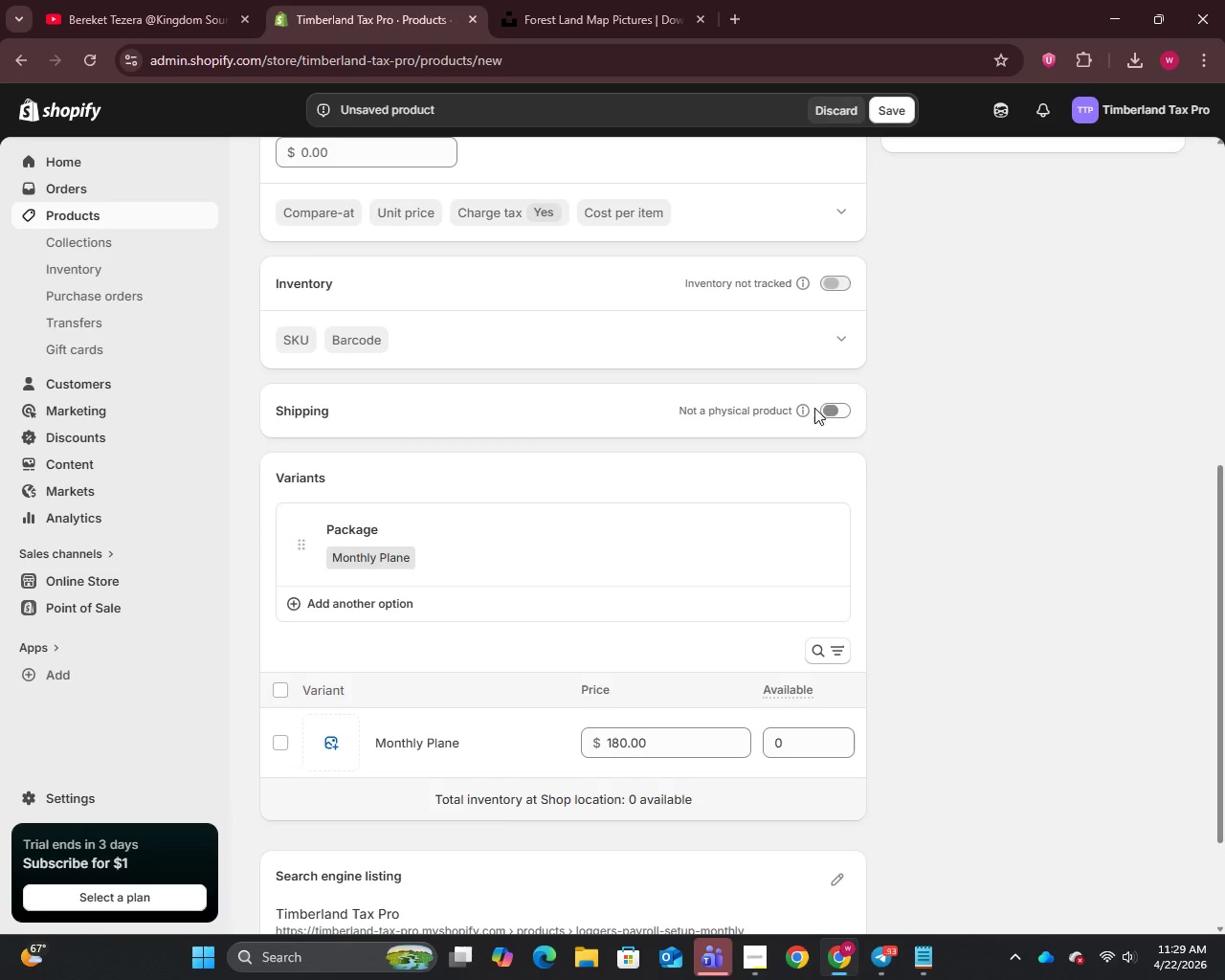 
scroll: coordinate [808, 431], scroll_direction: down, amount: 6.0
 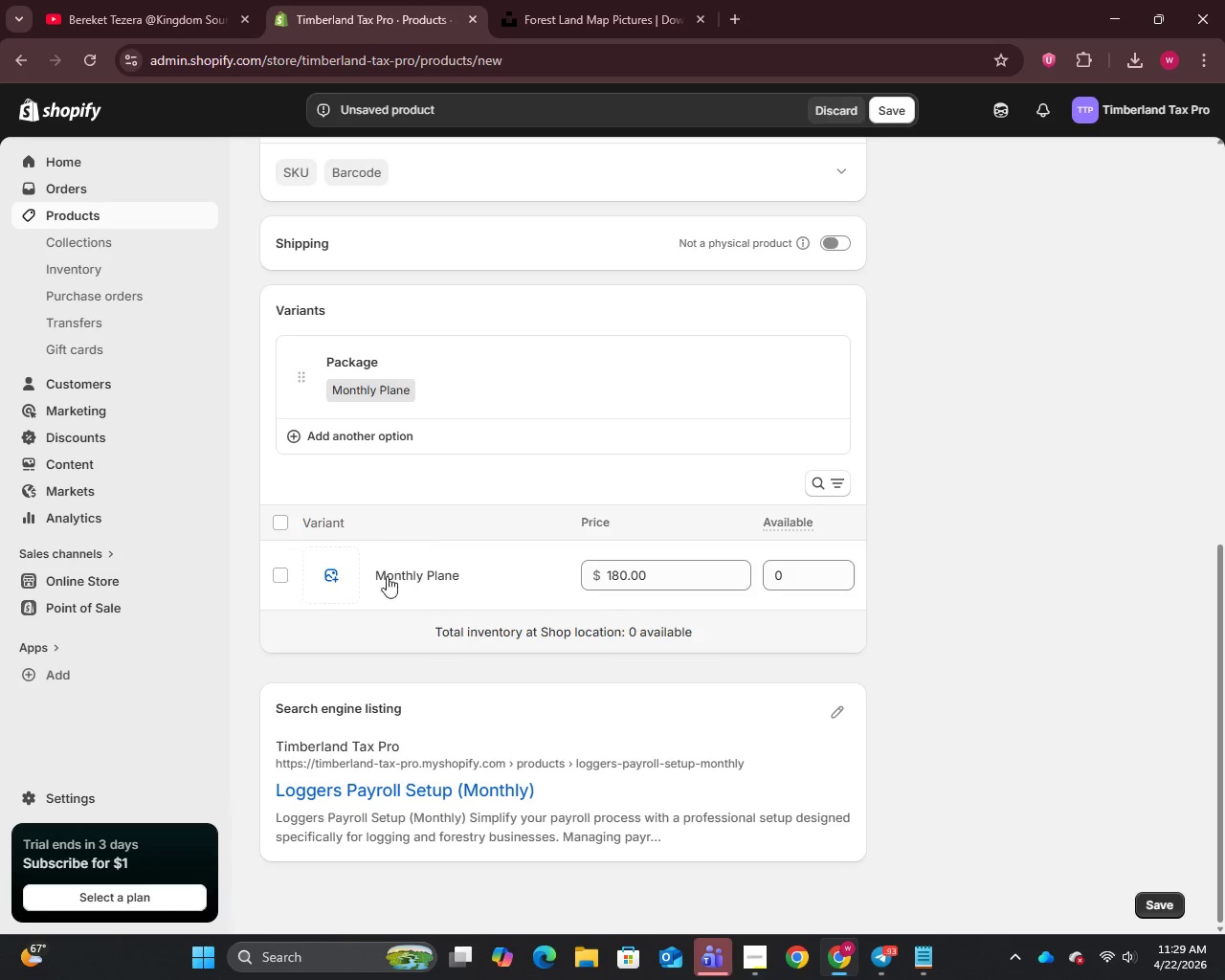 
left_click([403, 575])
 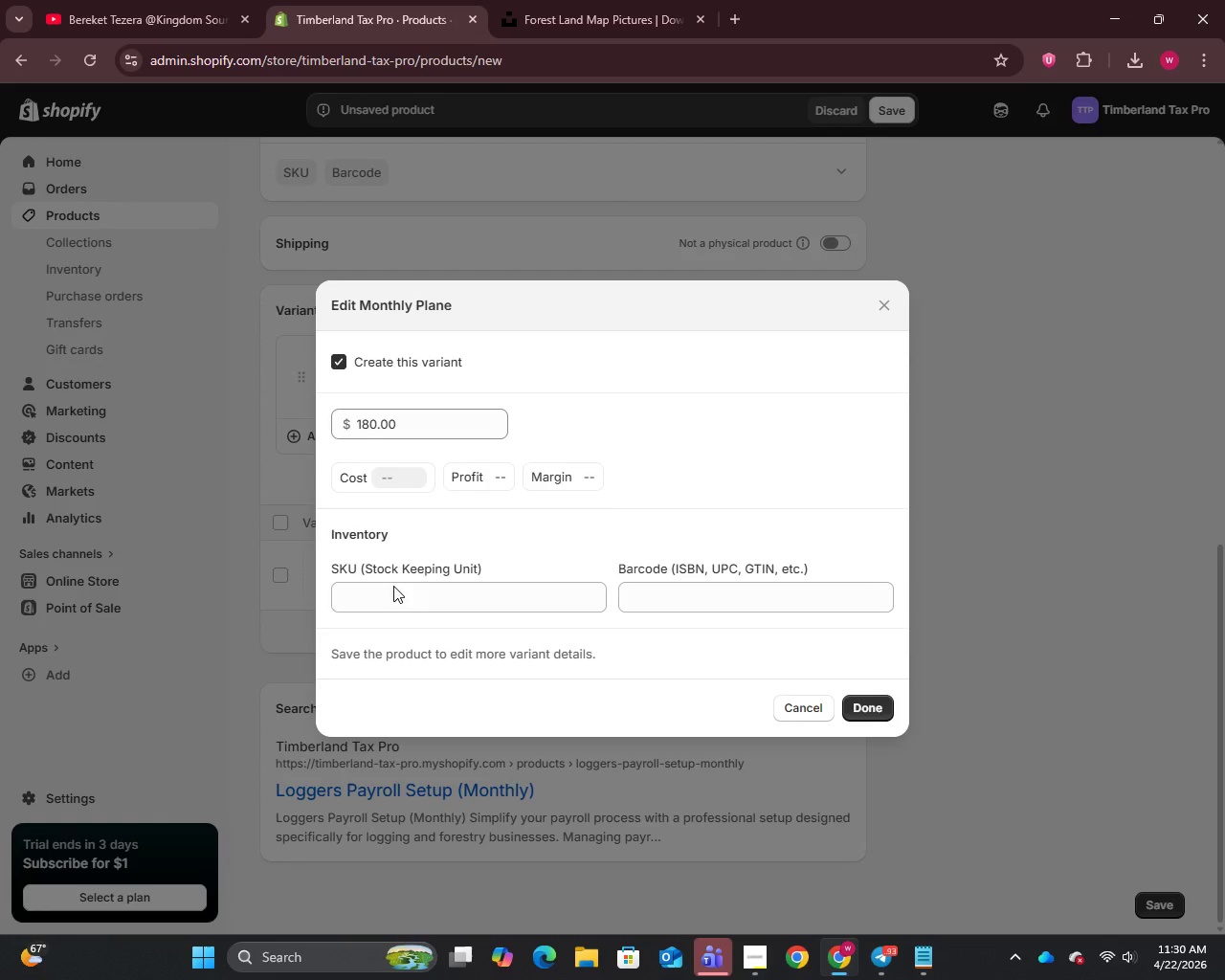 
left_click([390, 595])
 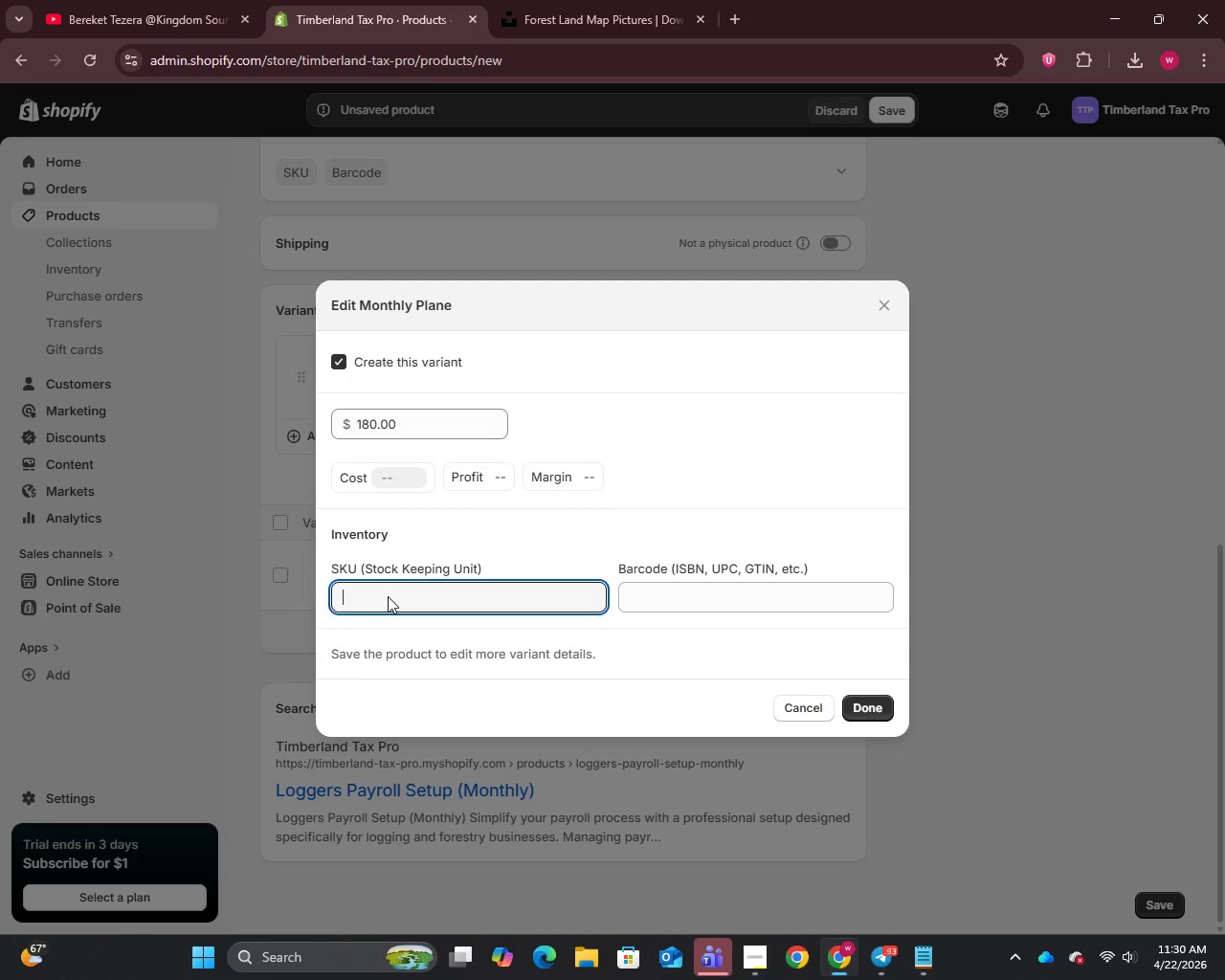 
type(TTP-PAY-004-M)
 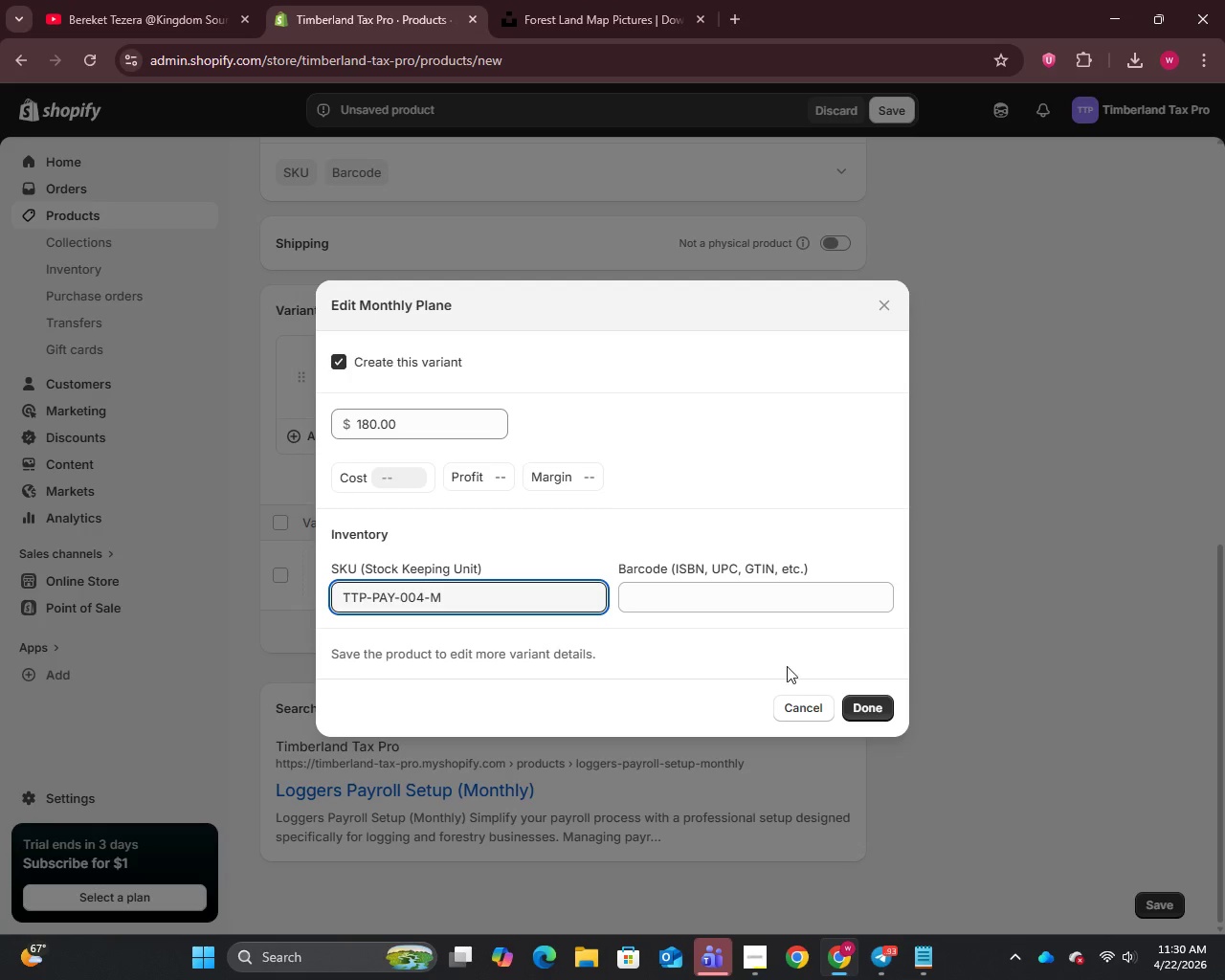 
left_click([880, 700])
 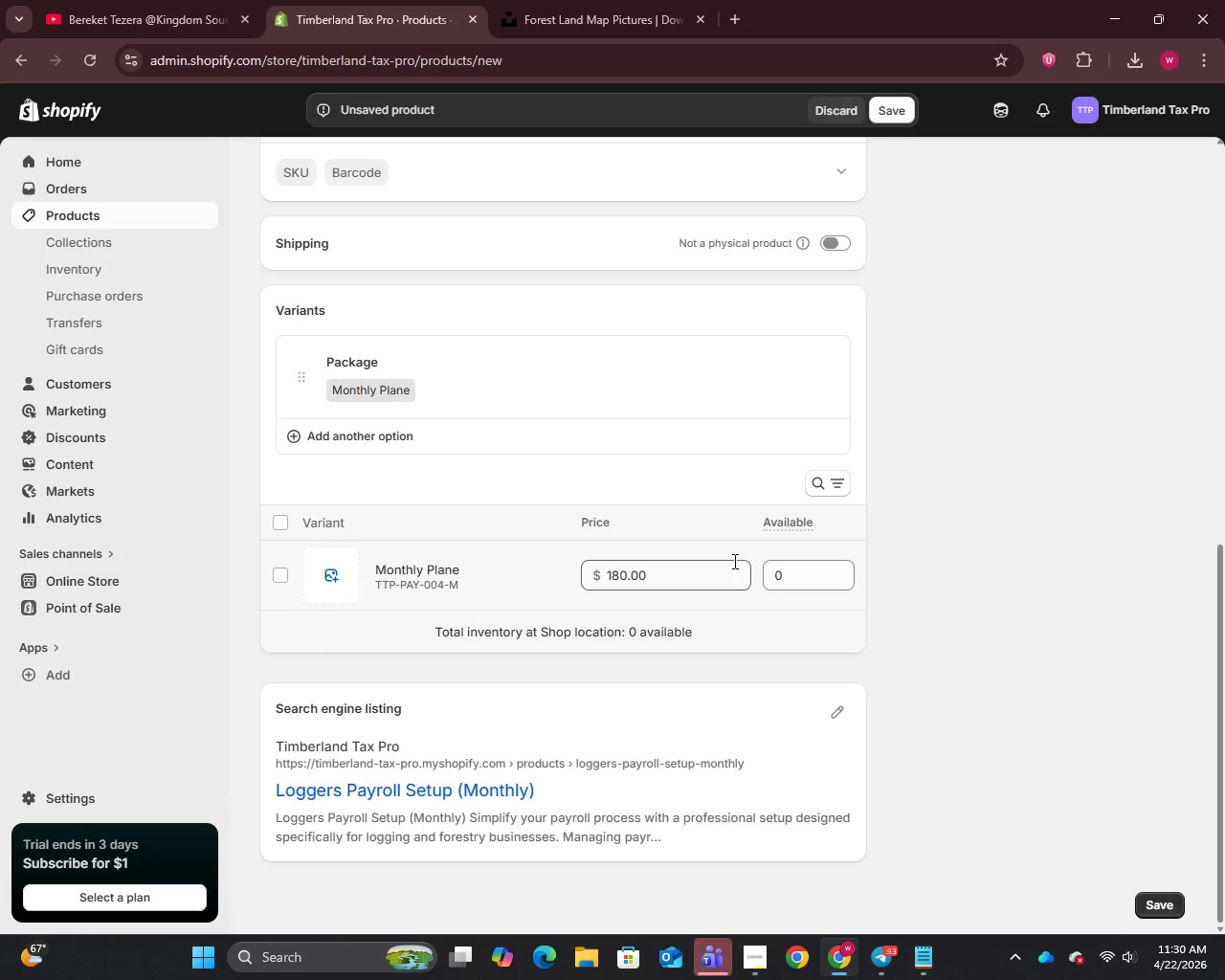 
wait(15.45)
 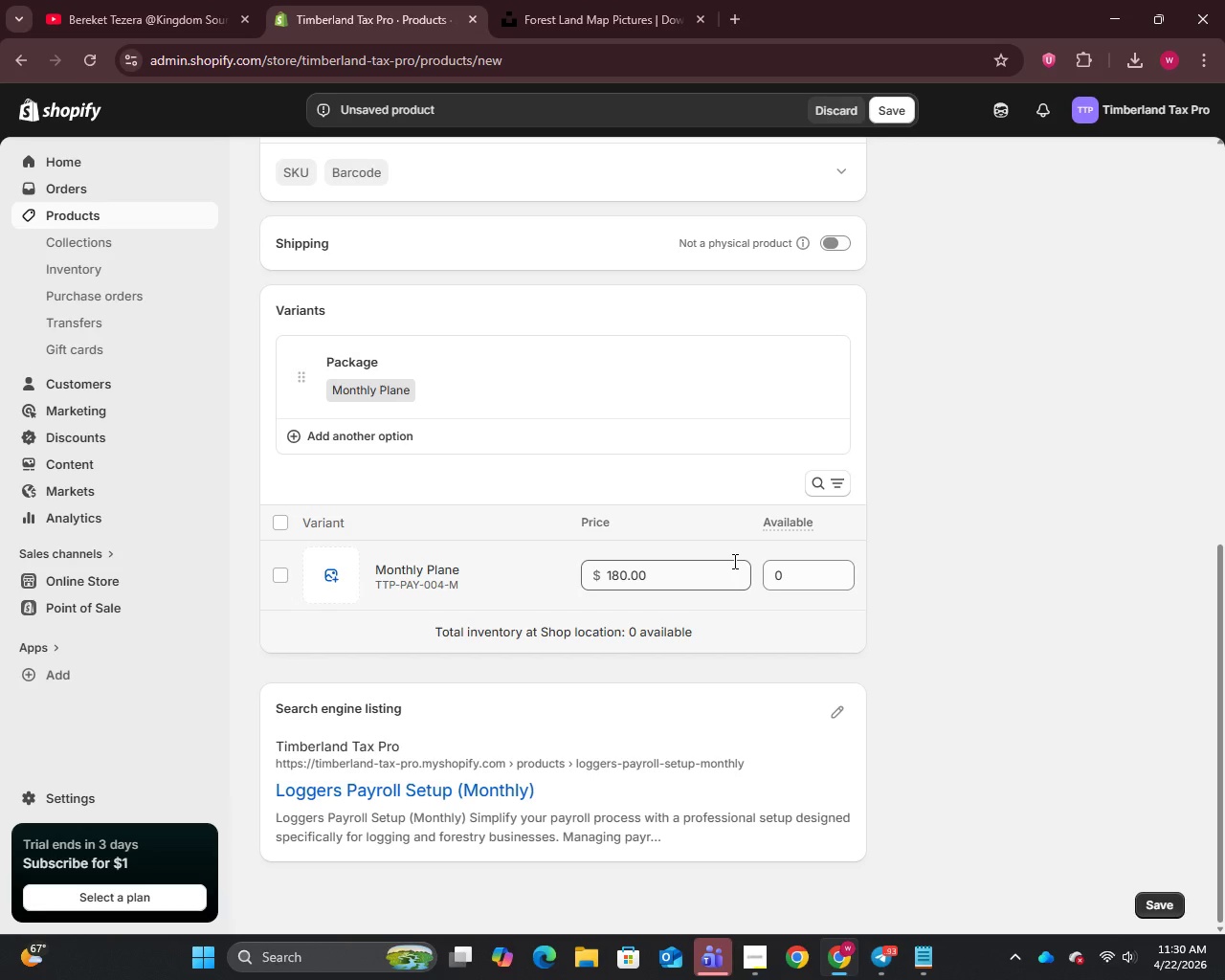 
scroll: coordinate [638, 490], scroll_direction: up, amount: 12.0
 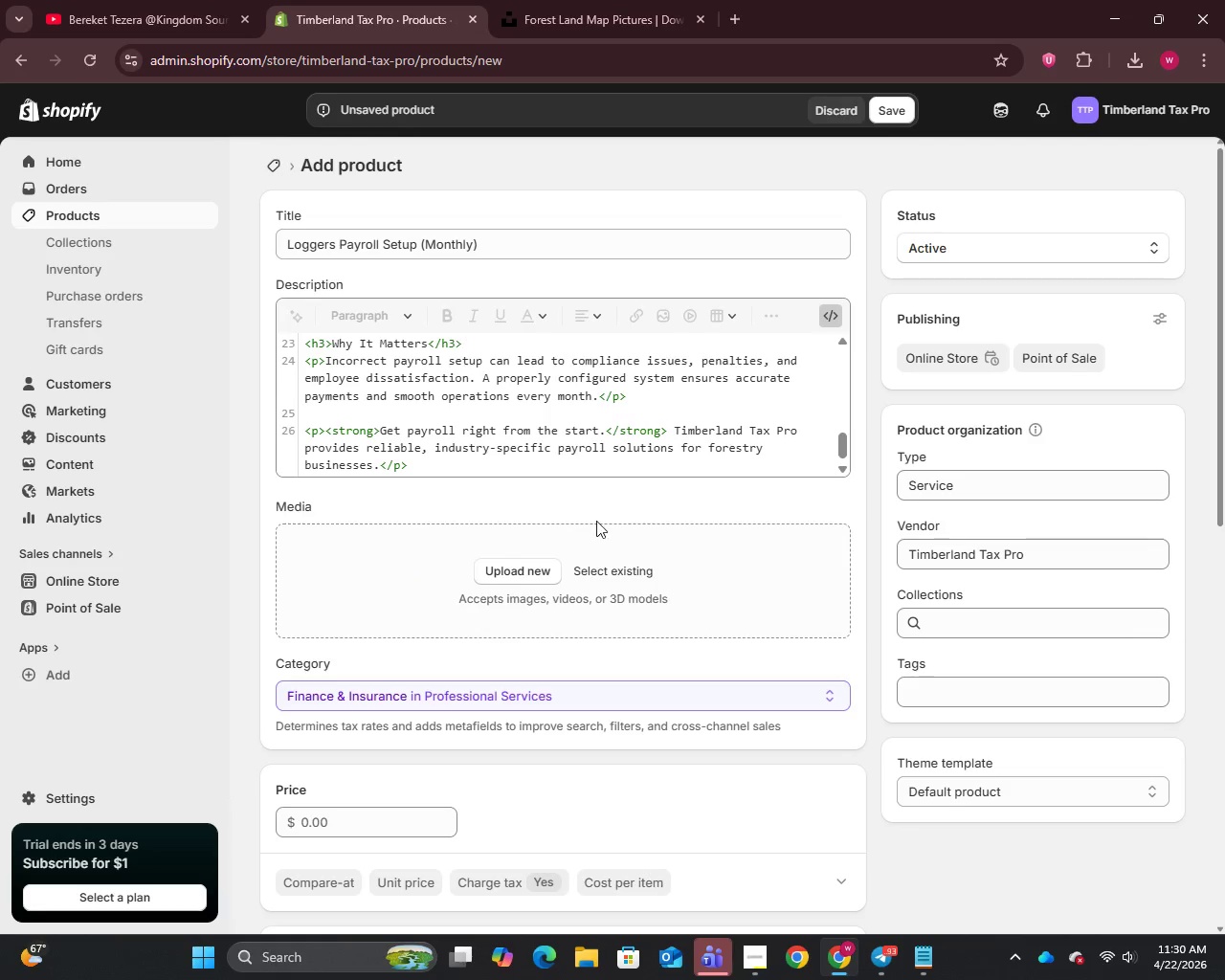 
mouse_move([491, 540])
 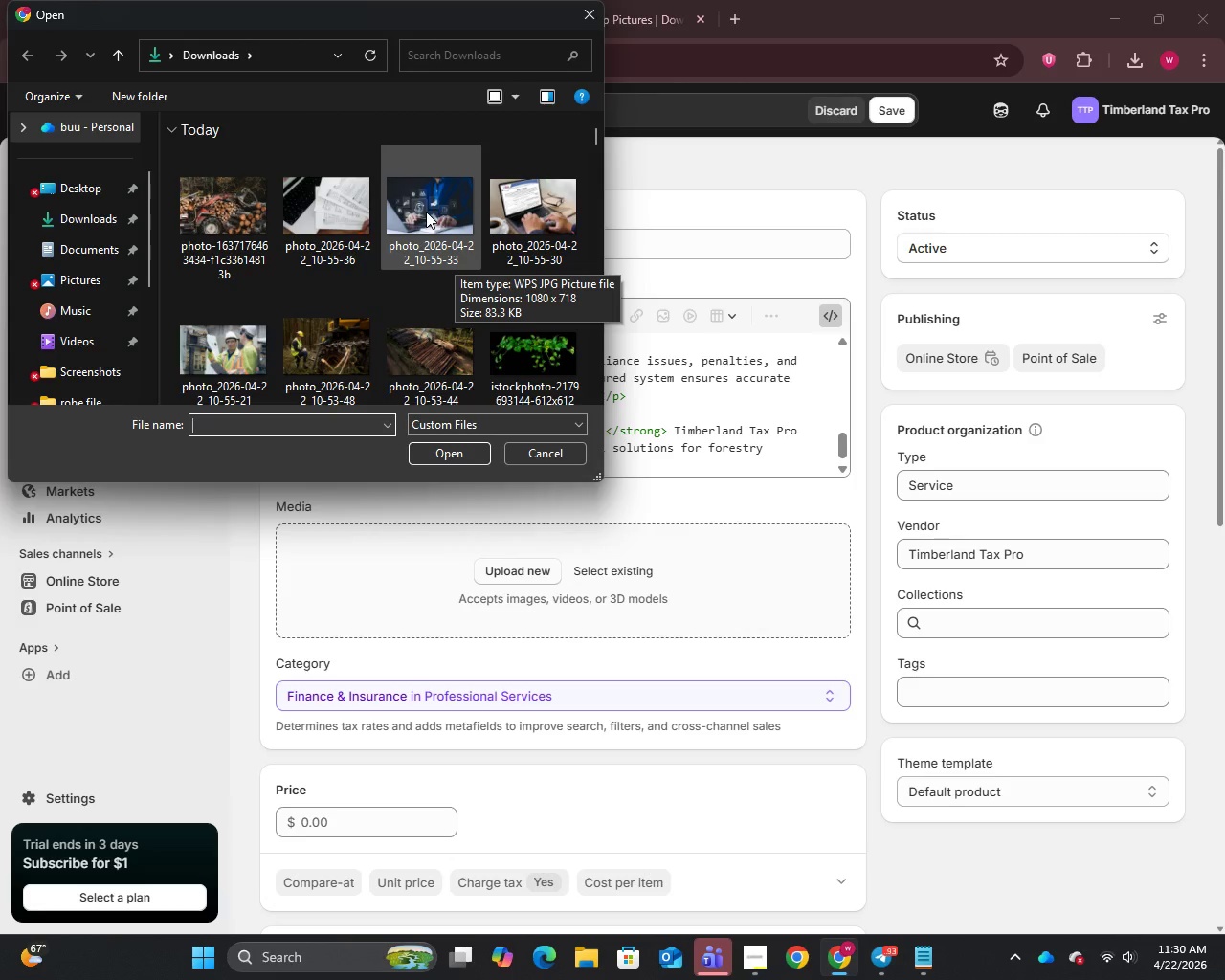 
left_click([426, 212])
 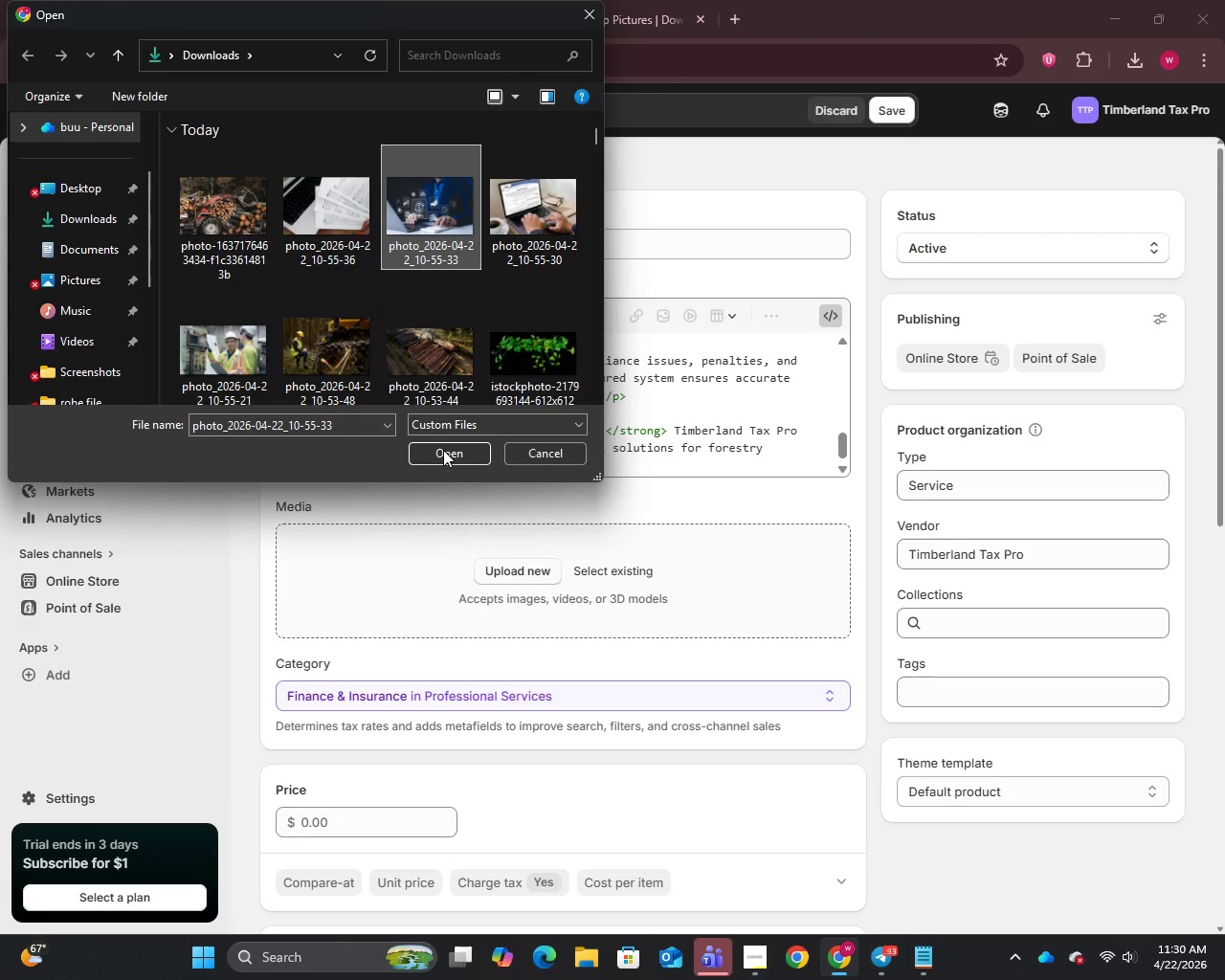 
left_click([443, 457])
 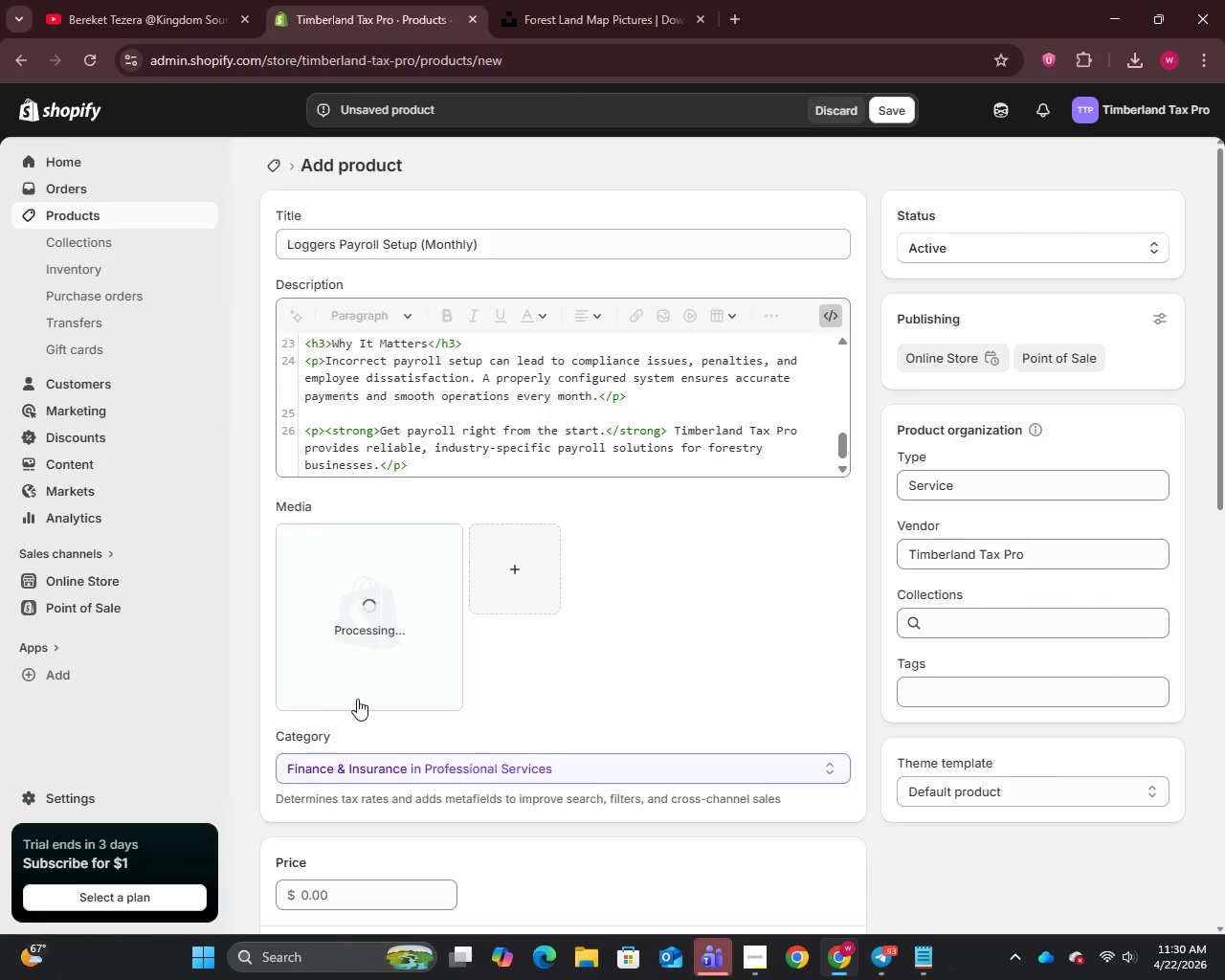 
wait(6.92)
 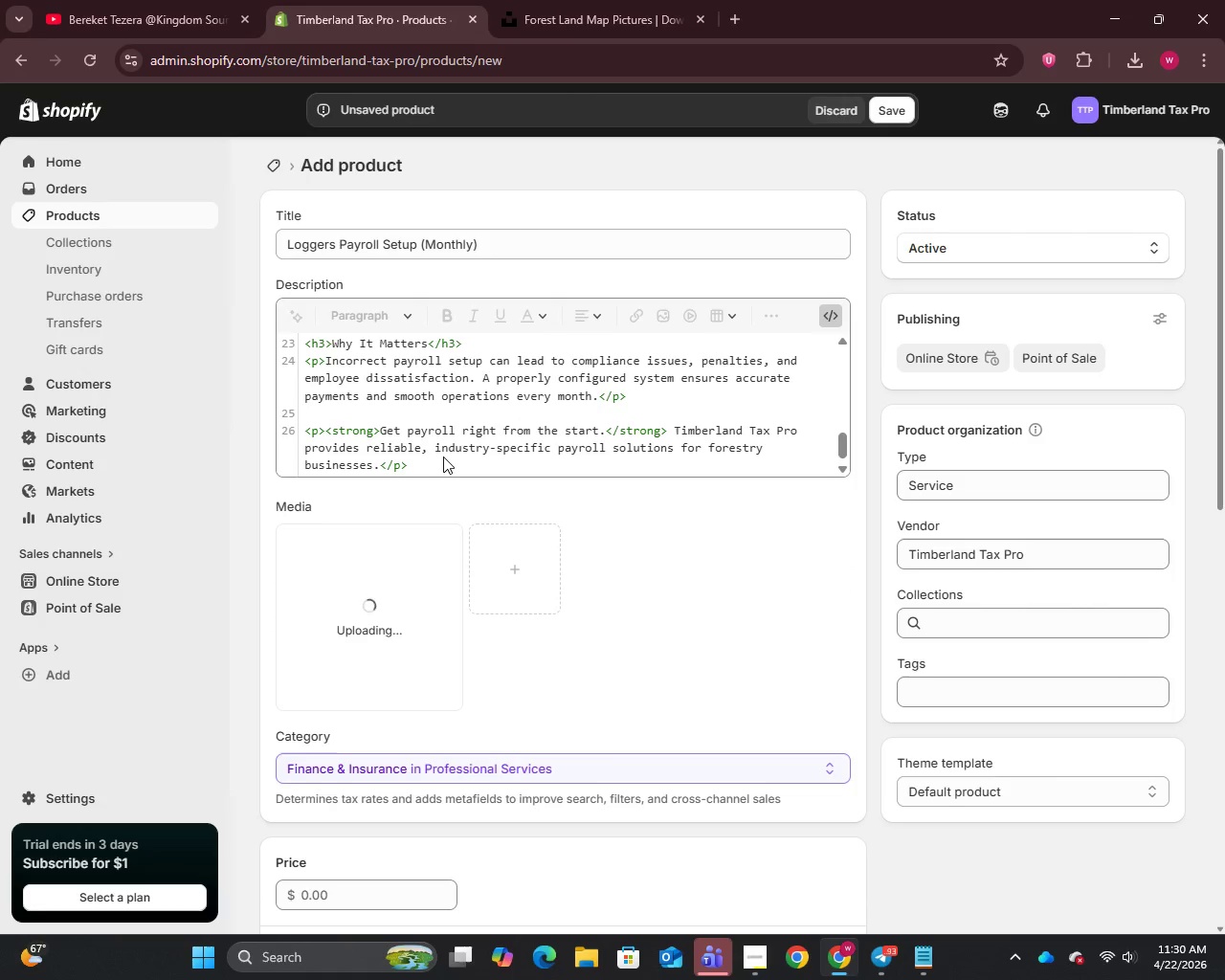 
left_click([349, 622])
 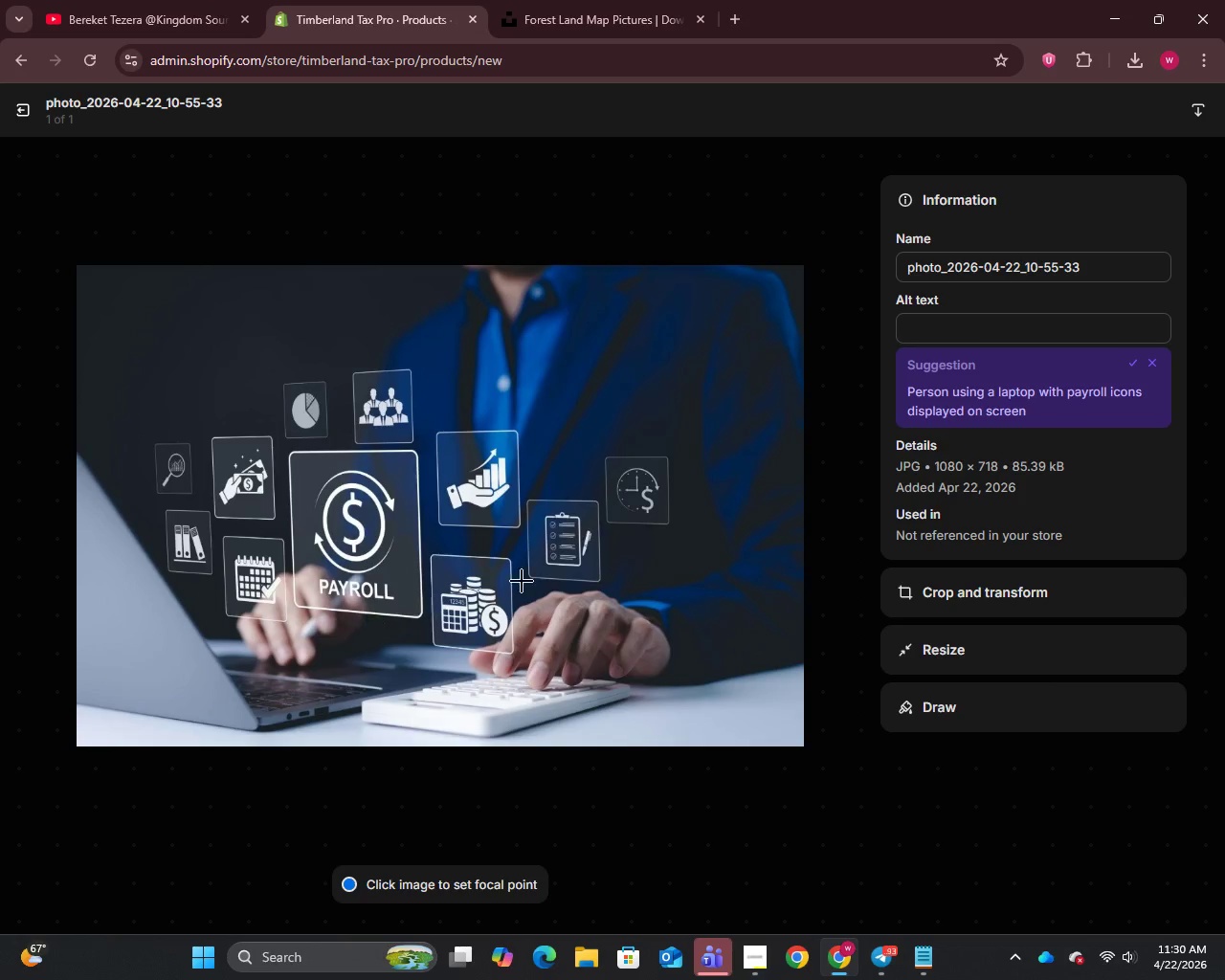 
left_click([982, 276])
 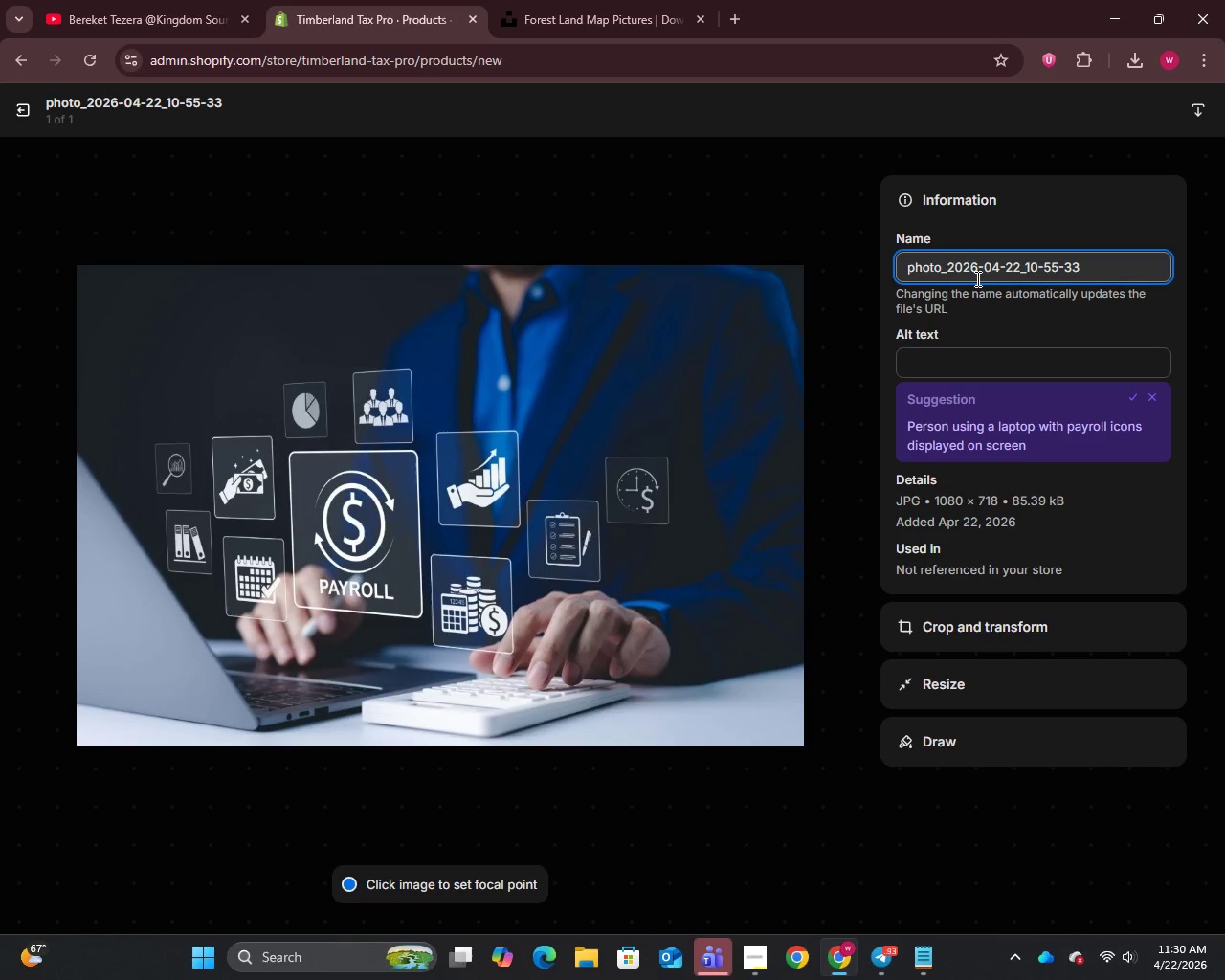 
key(Control+A)
 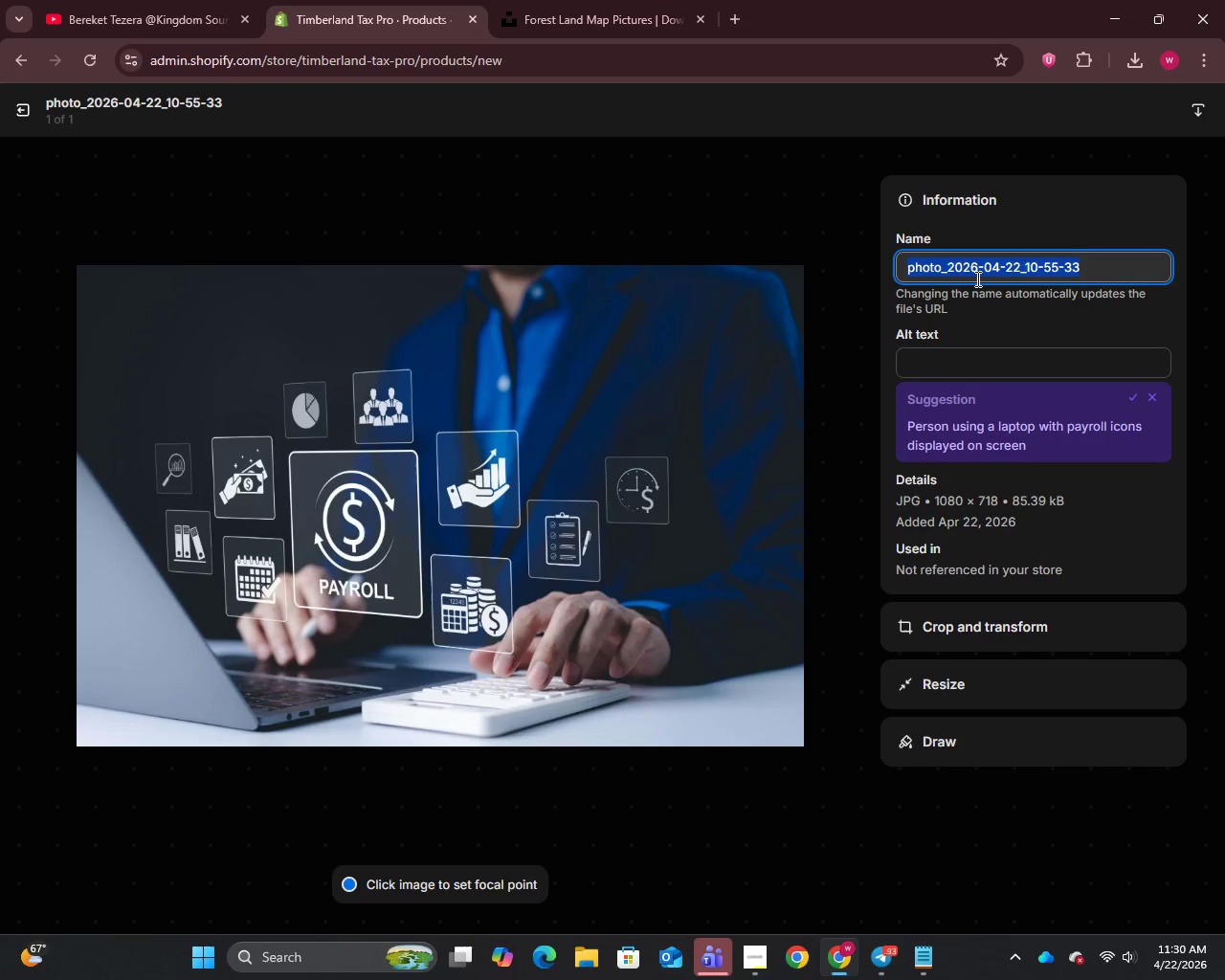 
type(Worker payment system)
 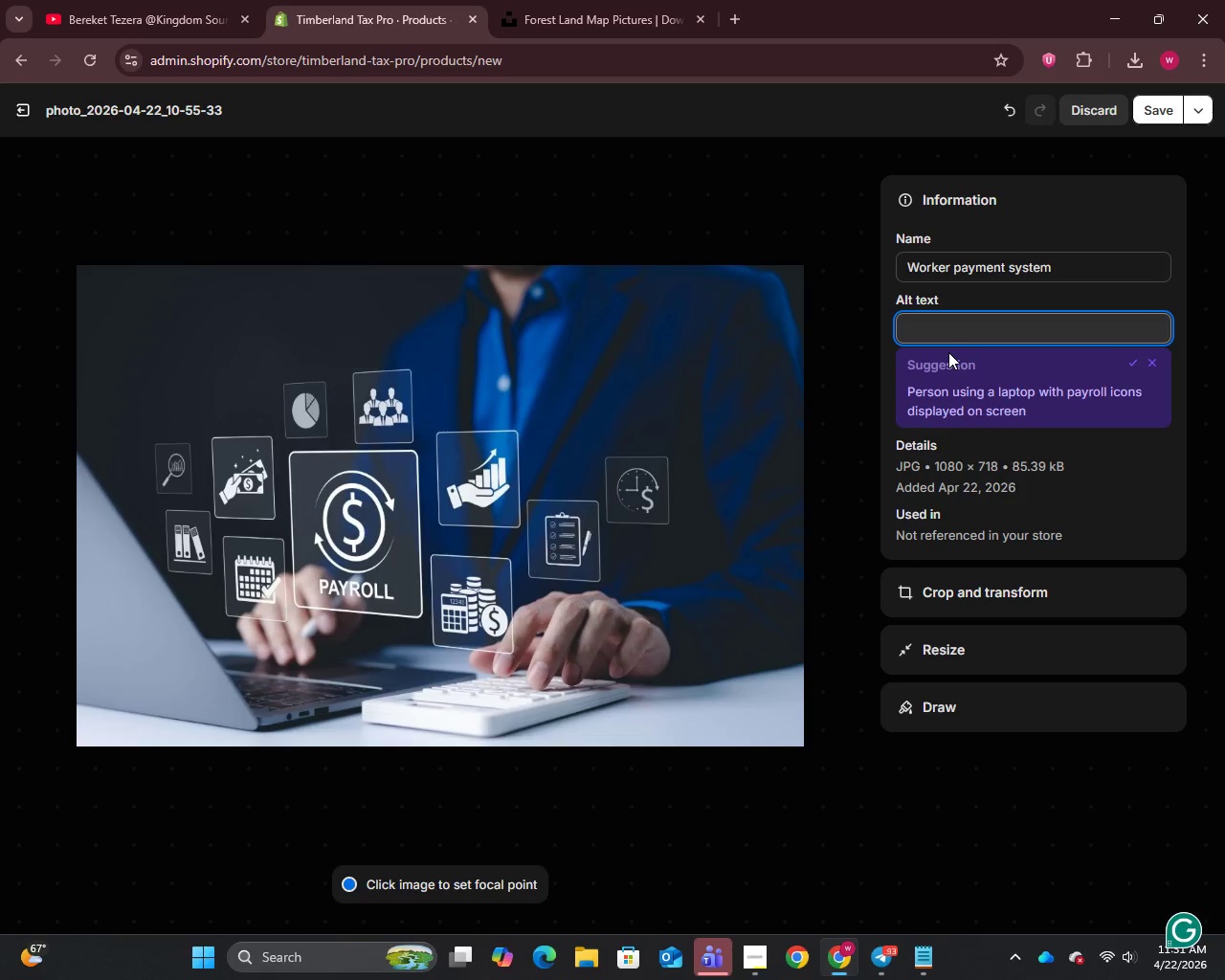 
type(Logging)
 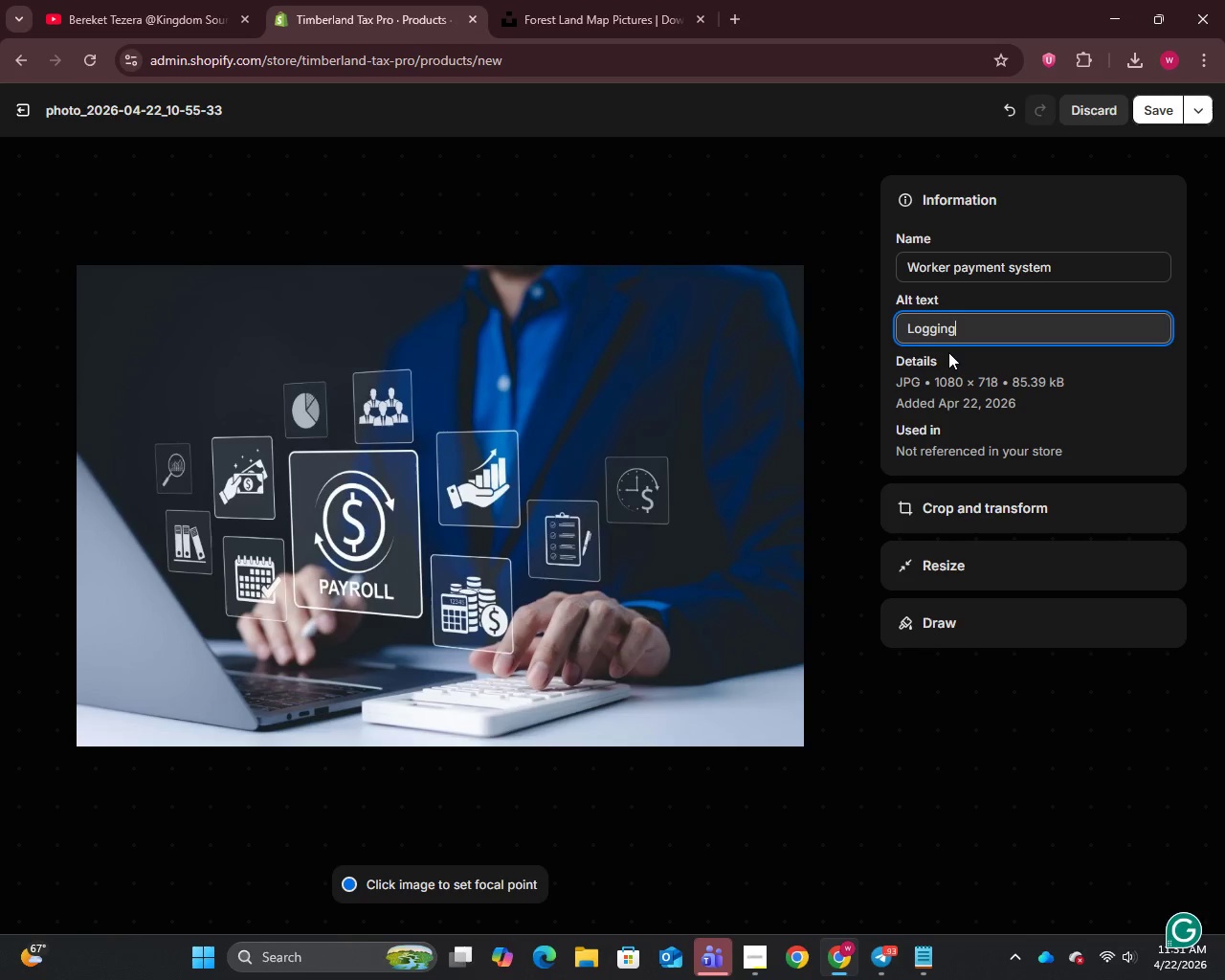 
wait(6.2)
 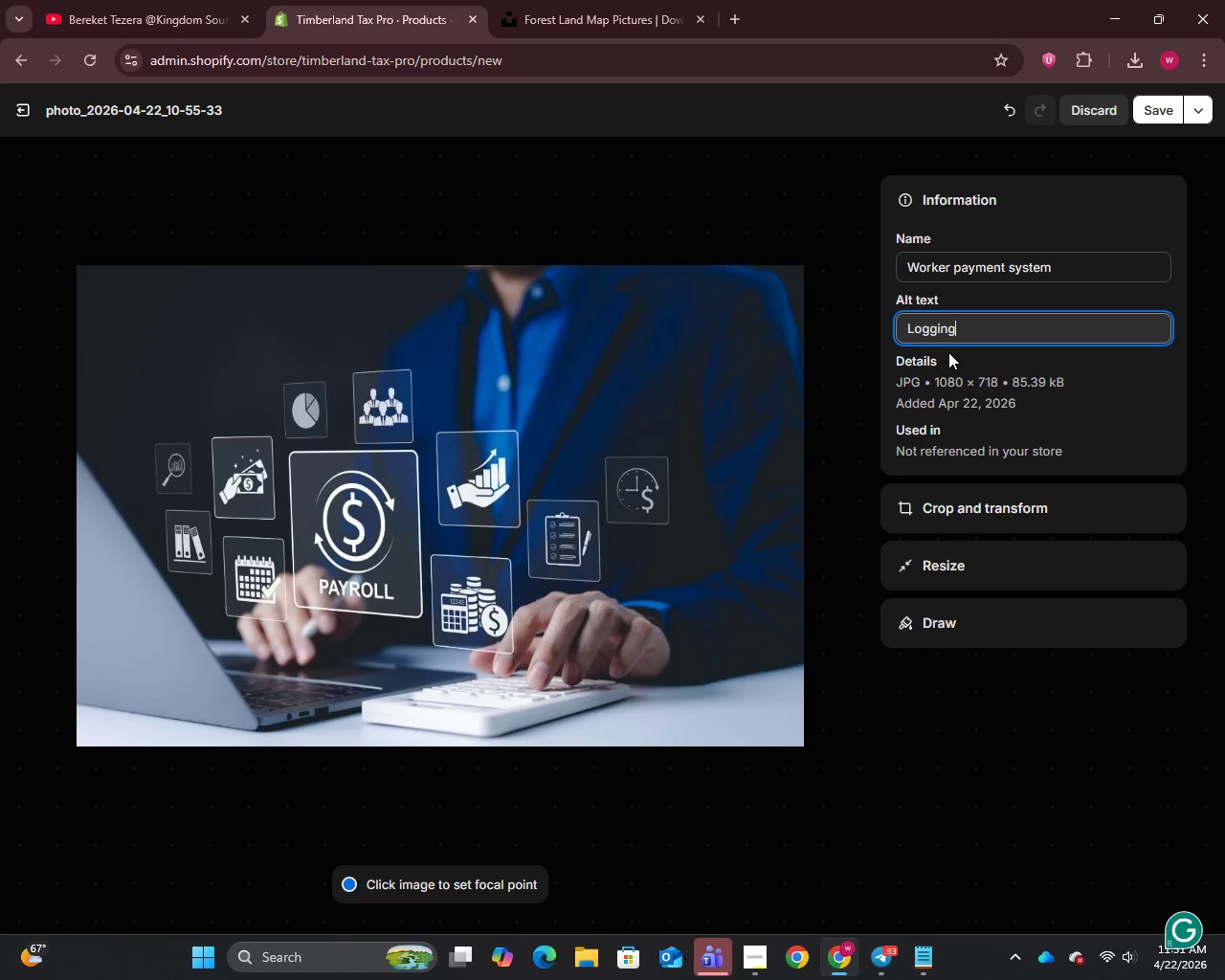 
type( payroll setup with forestry worker and accountin)
key(Backspace)
key(Backspace)
type(ing payroll processing system)
 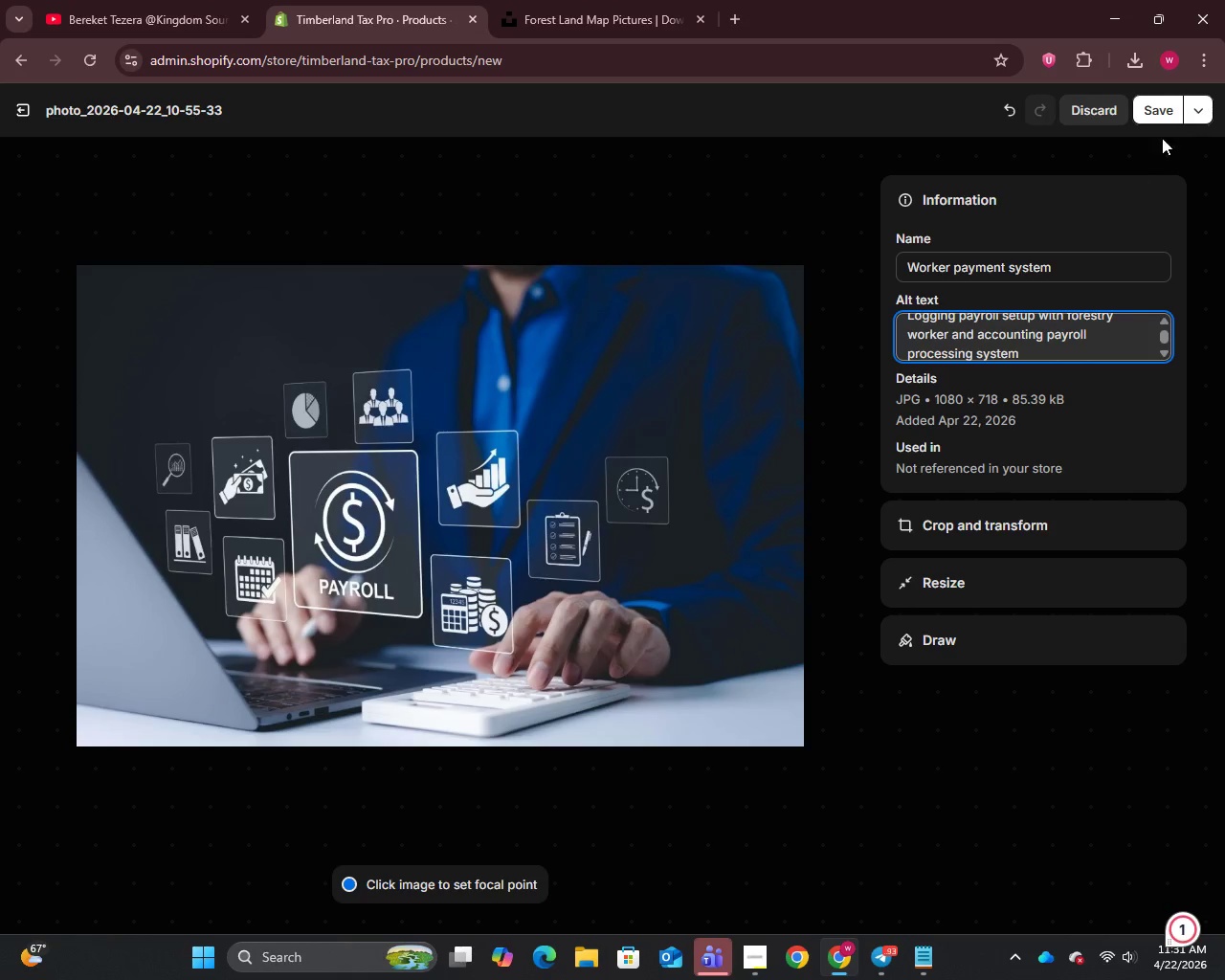 
left_click([1173, 111])
 